 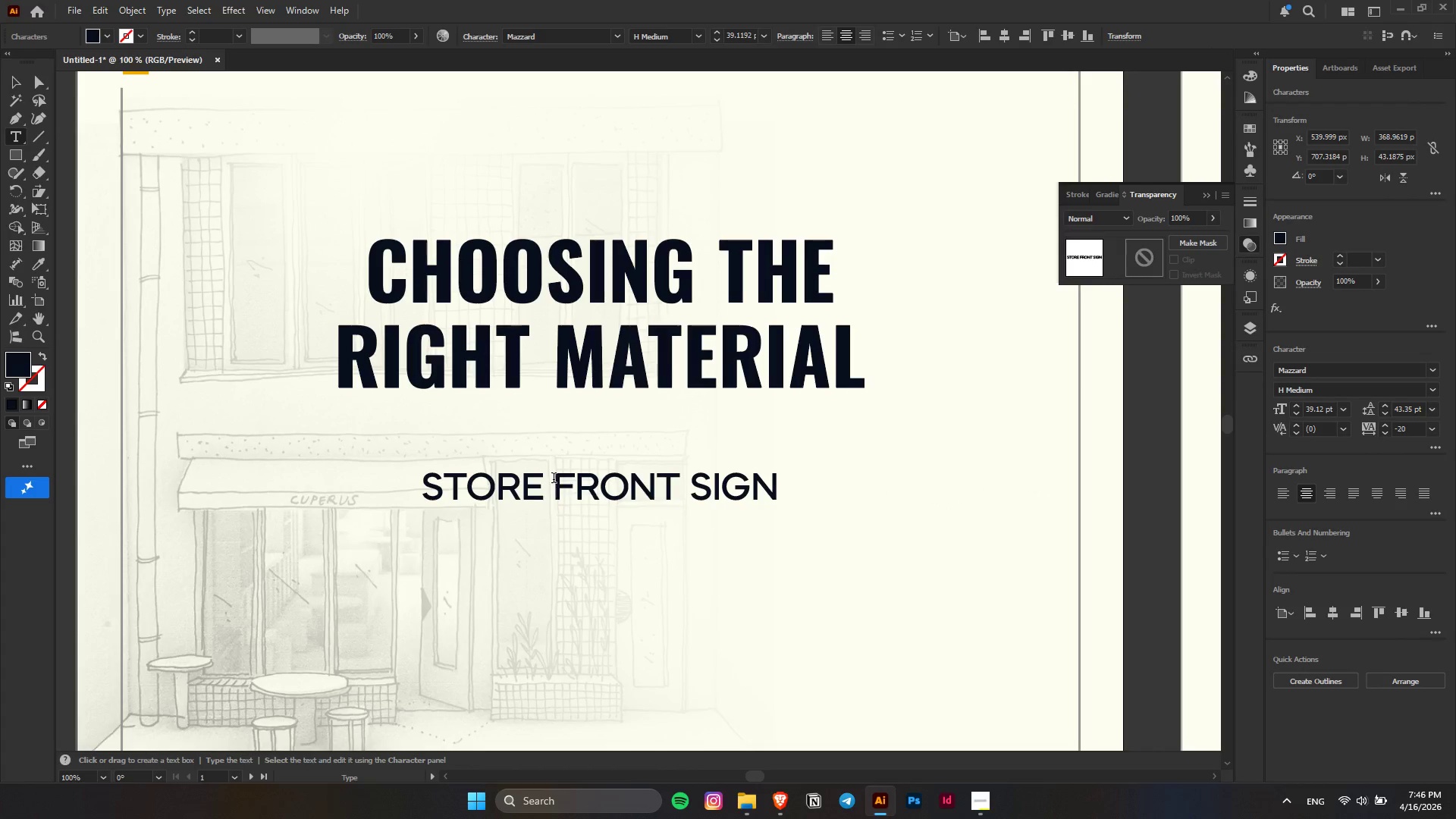 
key(Backspace)
 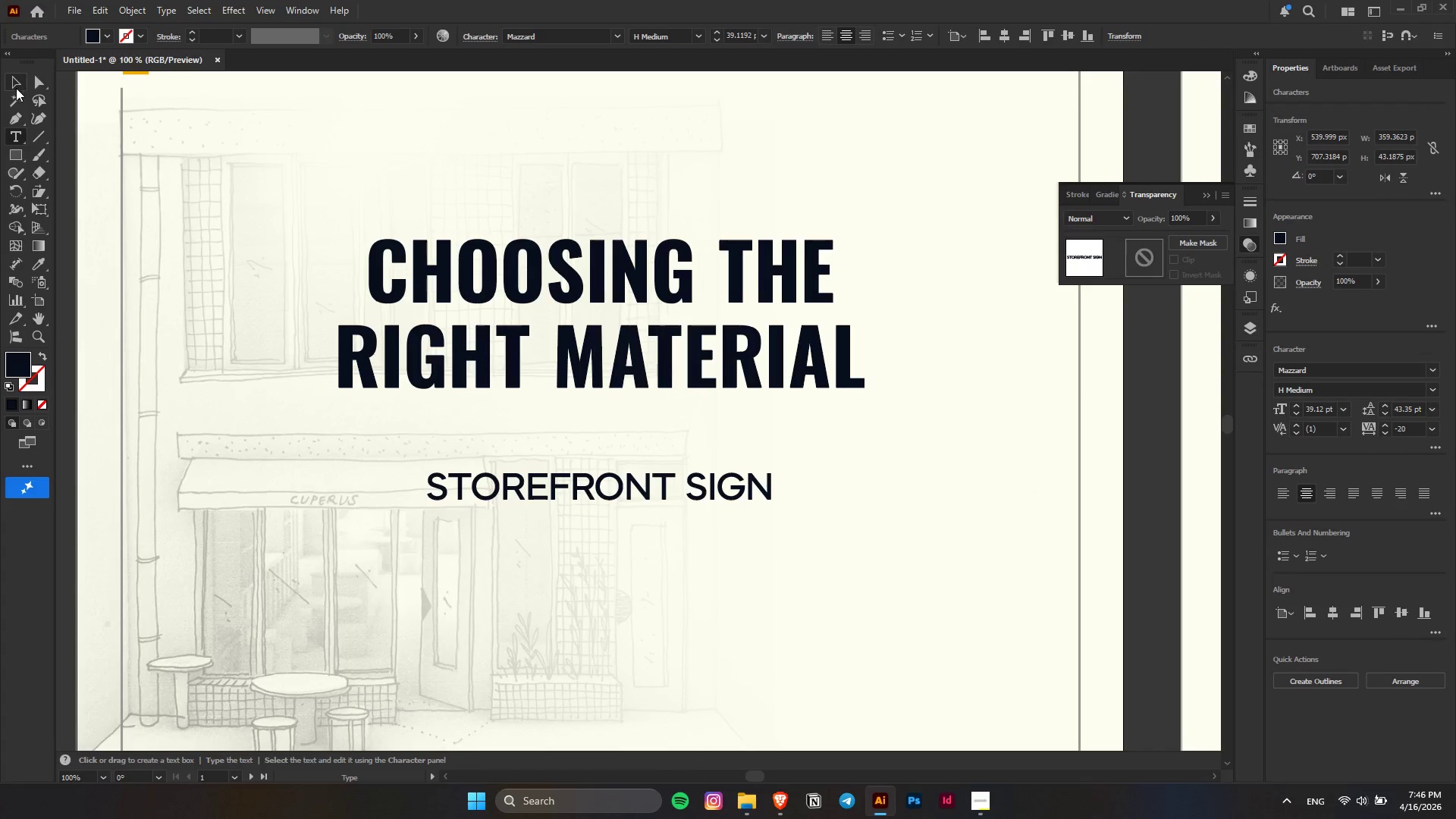 
left_click_drag(start_coordinate=[14, 77], to_coordinate=[36, 268])
 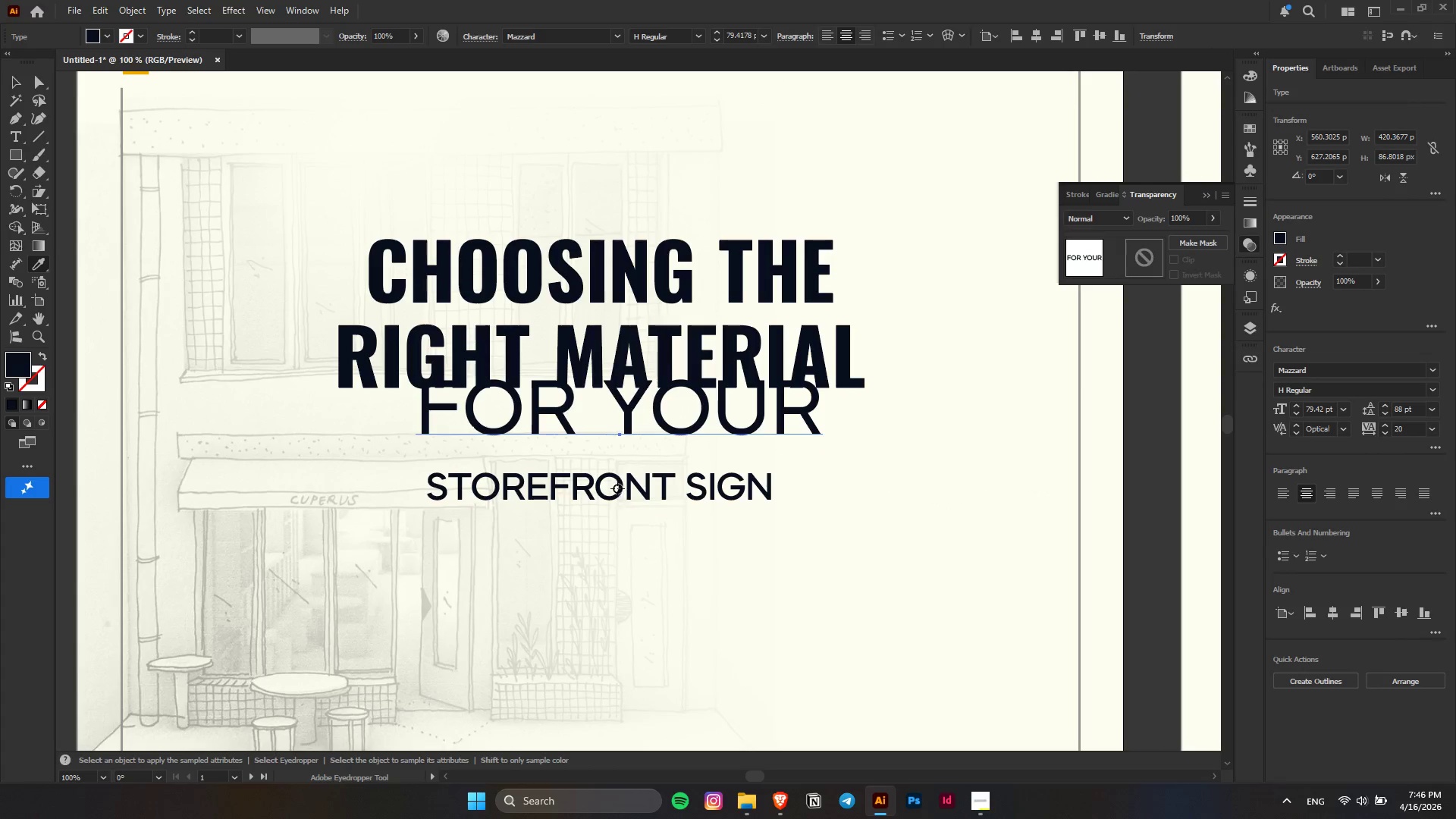 
key(Control+V)
 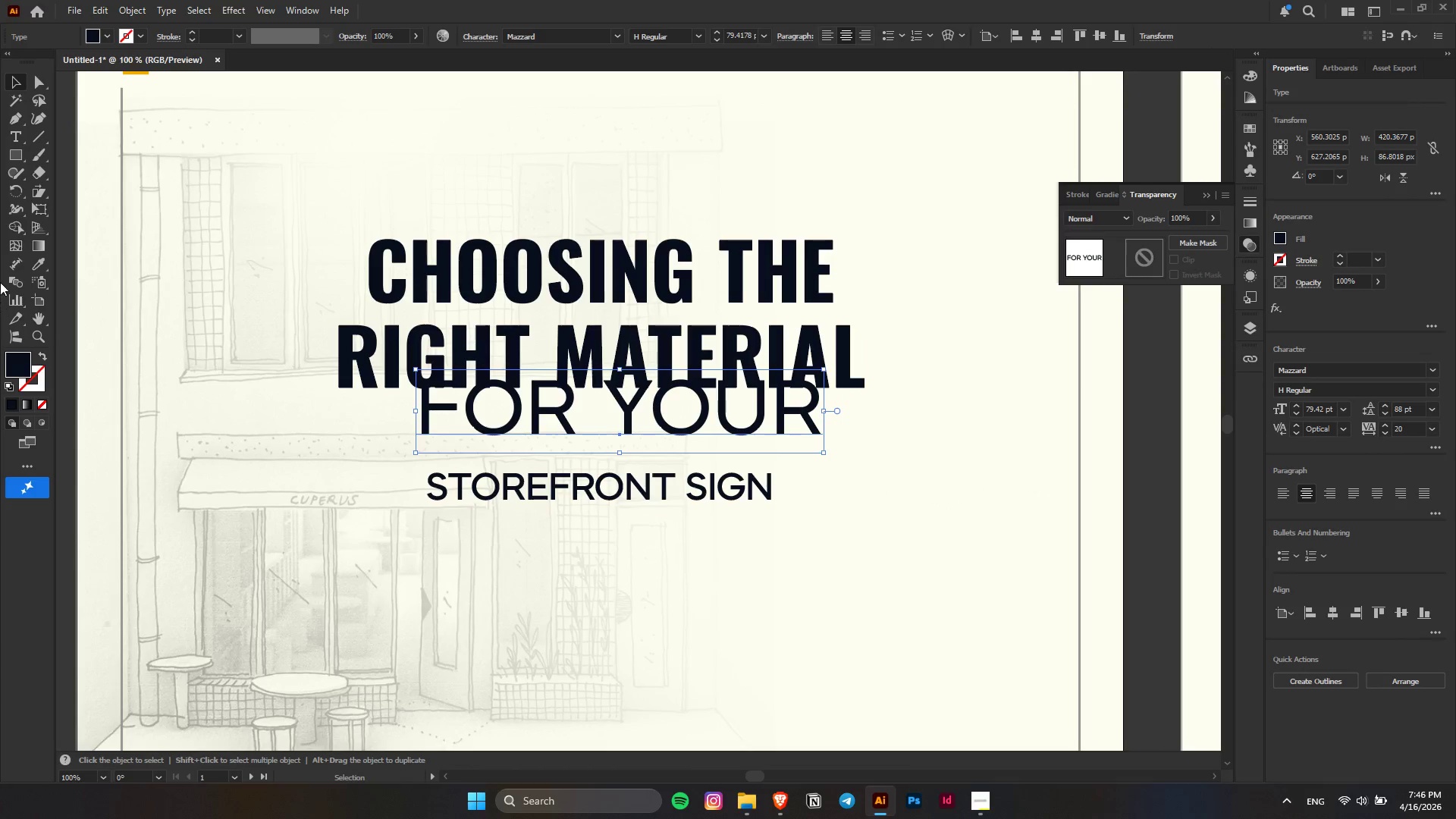 
left_click([36, 268])
 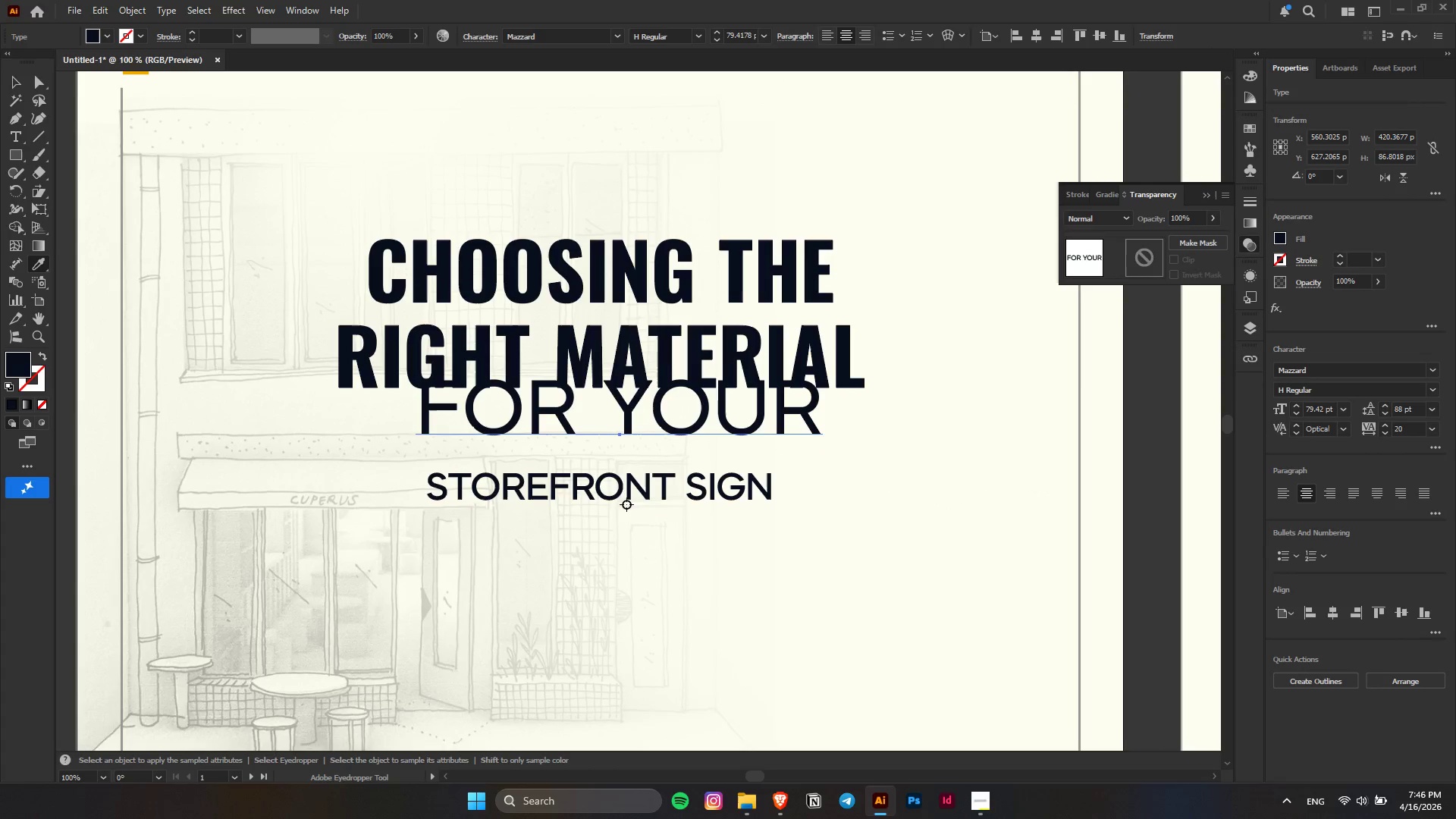 
left_click([617, 488])
 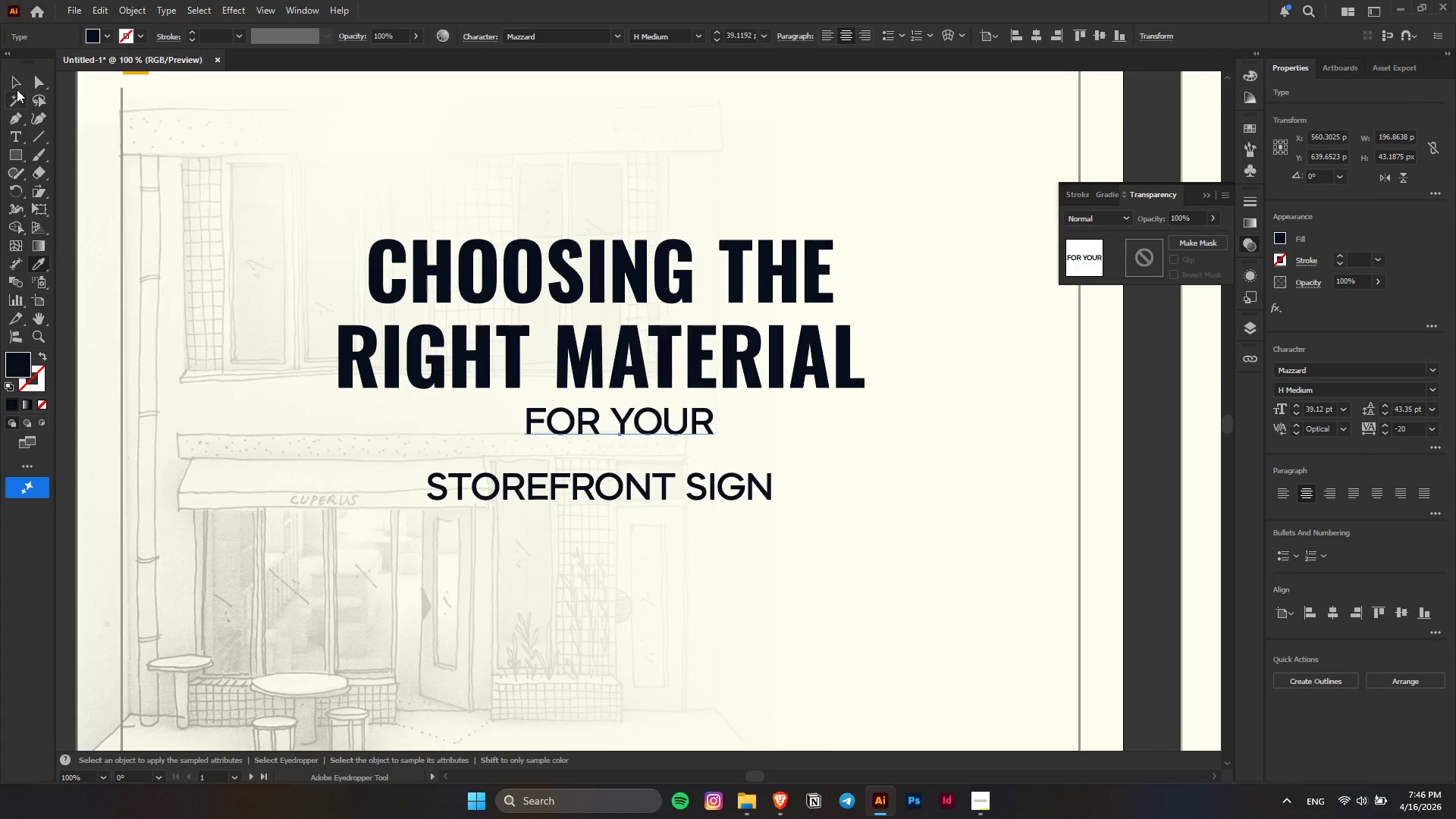 
left_click([19, 80])
 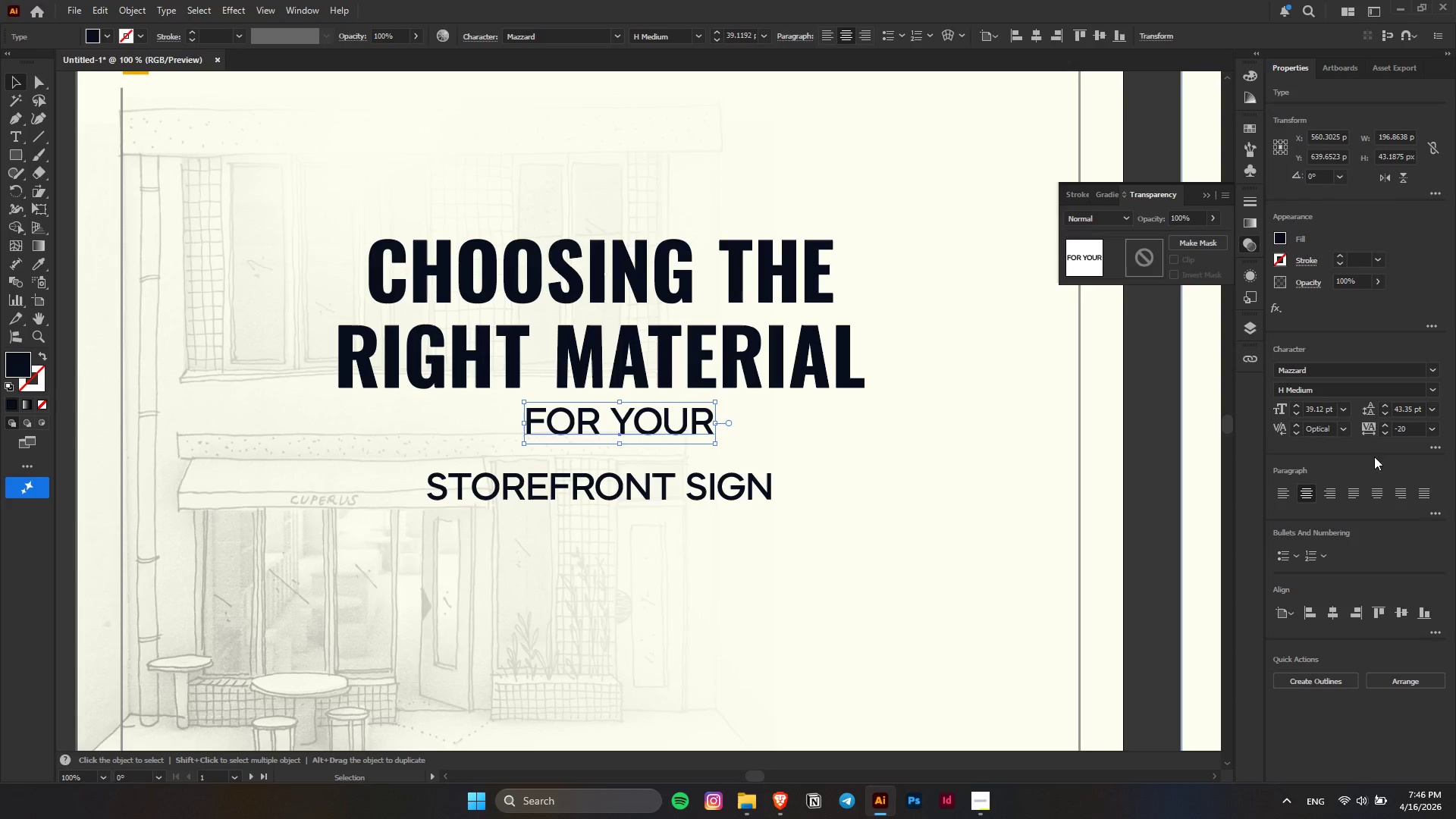 
left_click([1437, 386])
 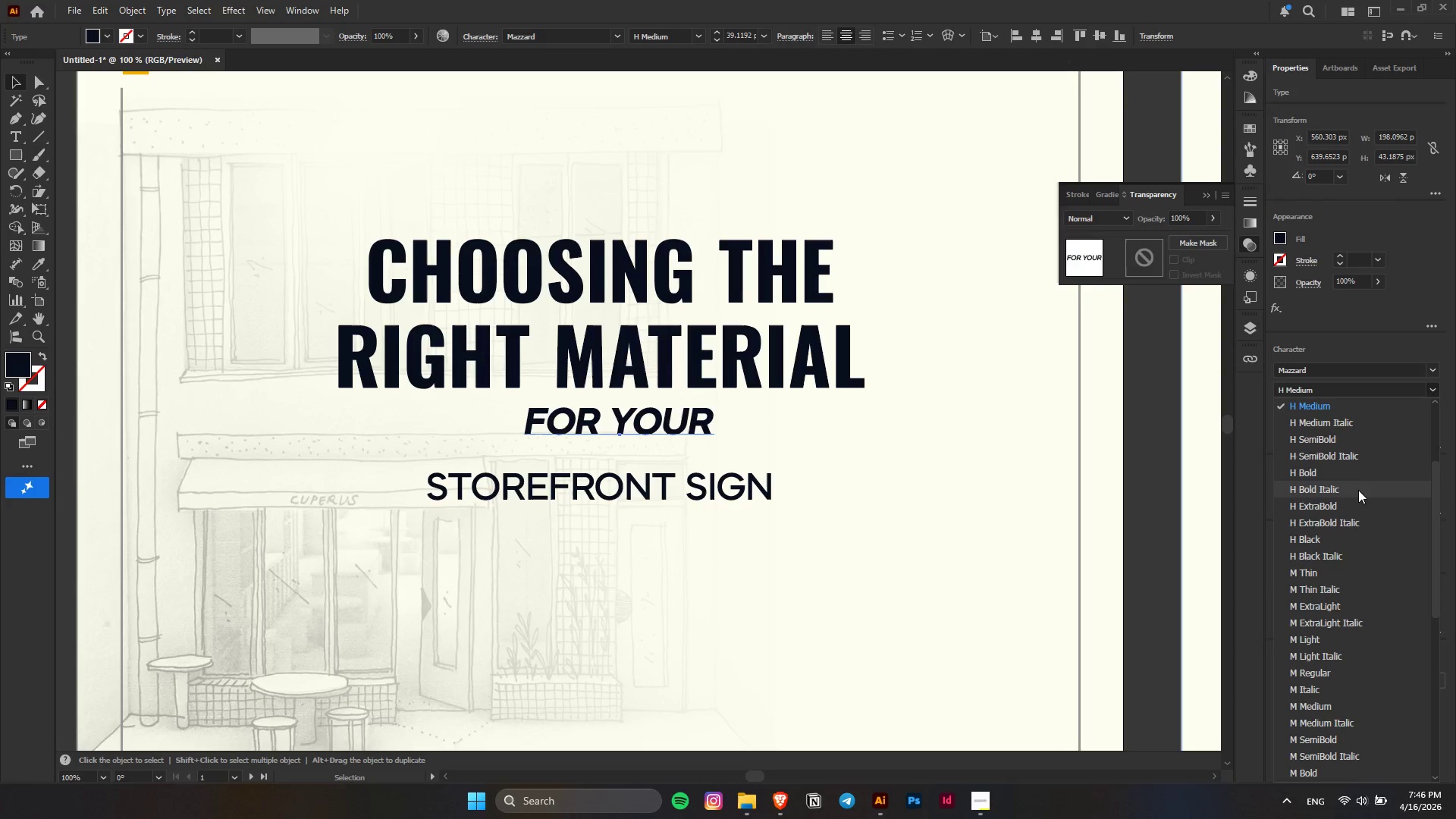 
scroll: coordinate [1354, 462], scroll_direction: up, amount: 5.0
 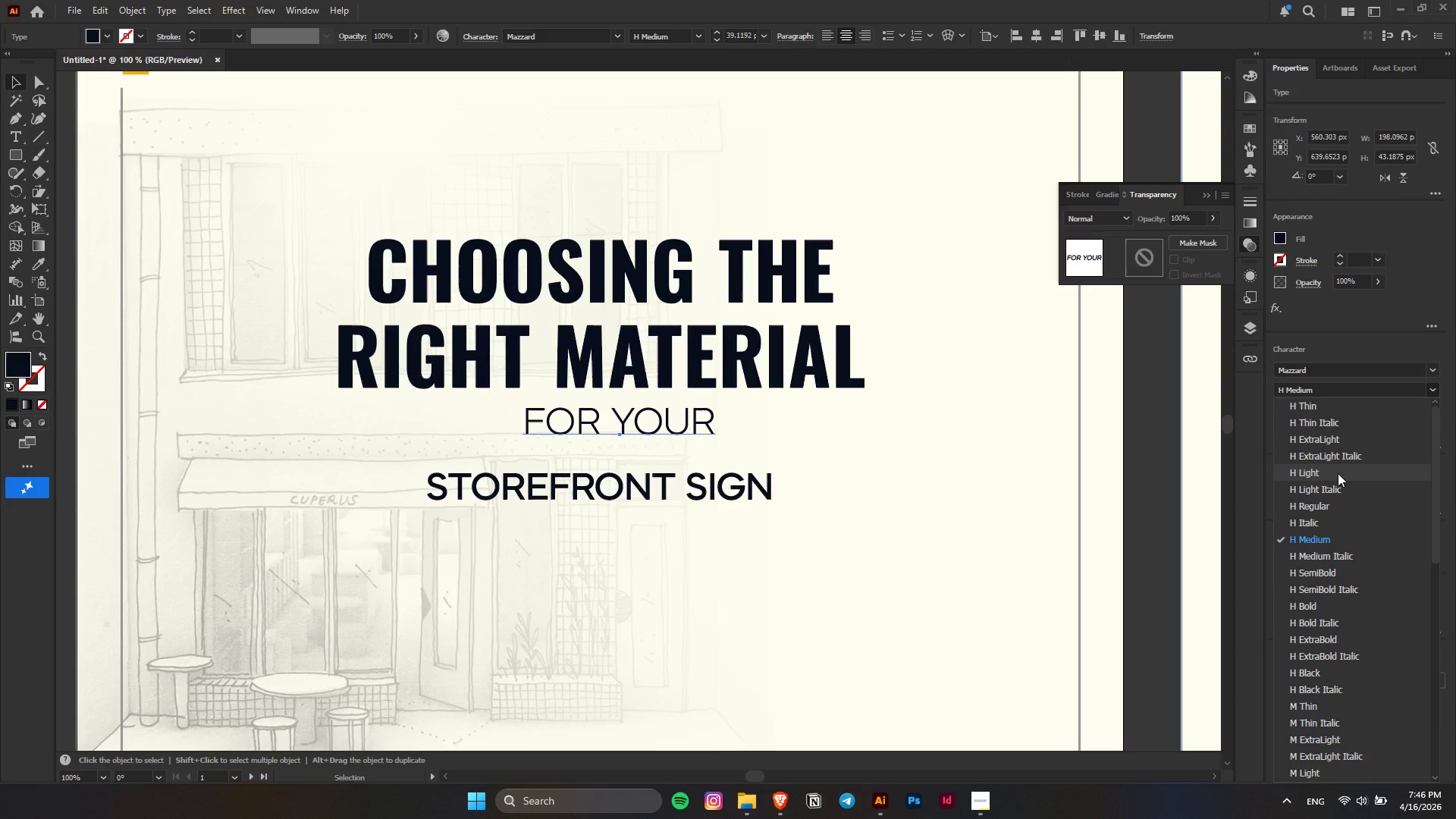 
left_click([1338, 473])
 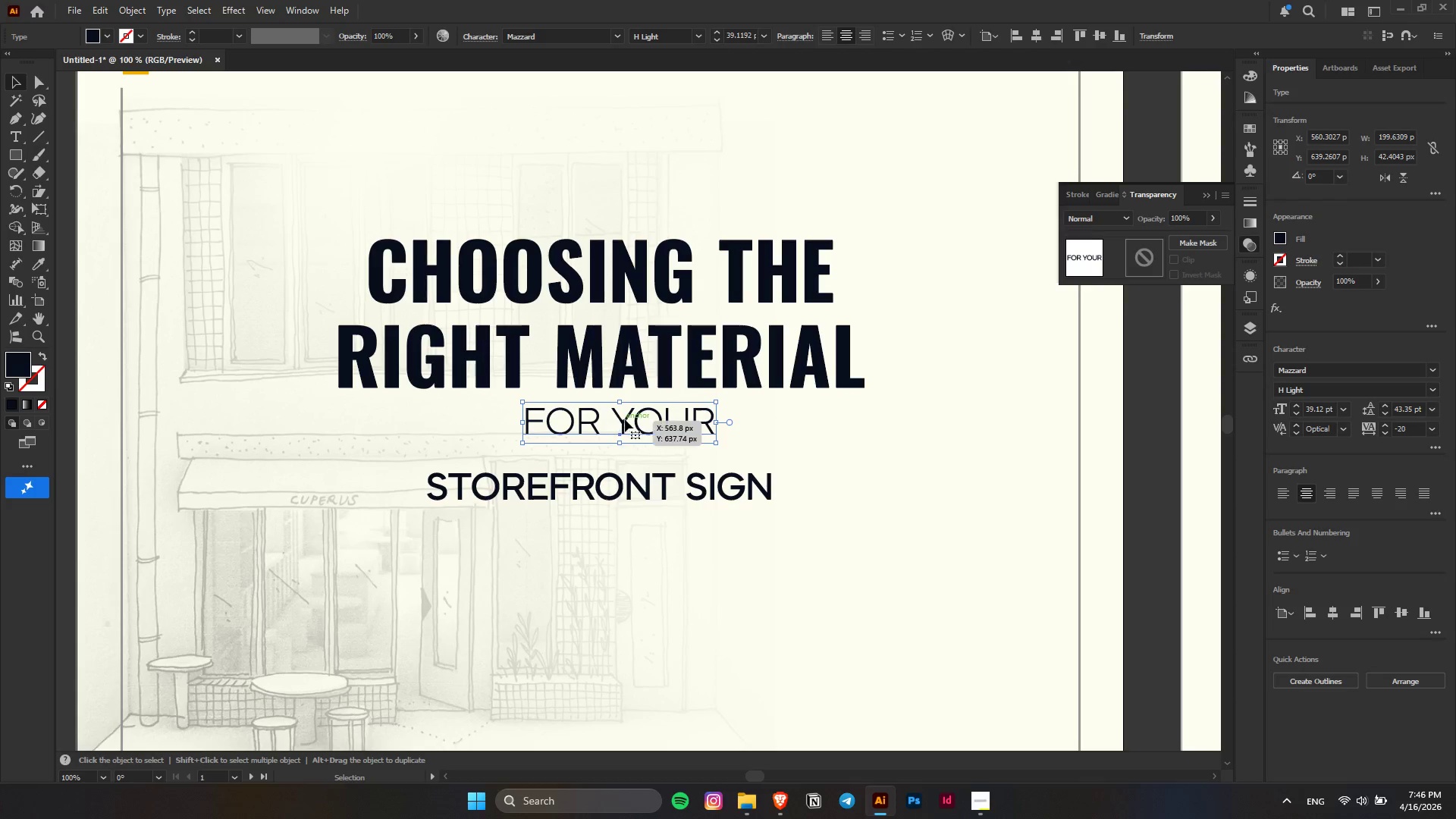 
left_click_drag(start_coordinate=[625, 419], to_coordinate=[607, 444])
 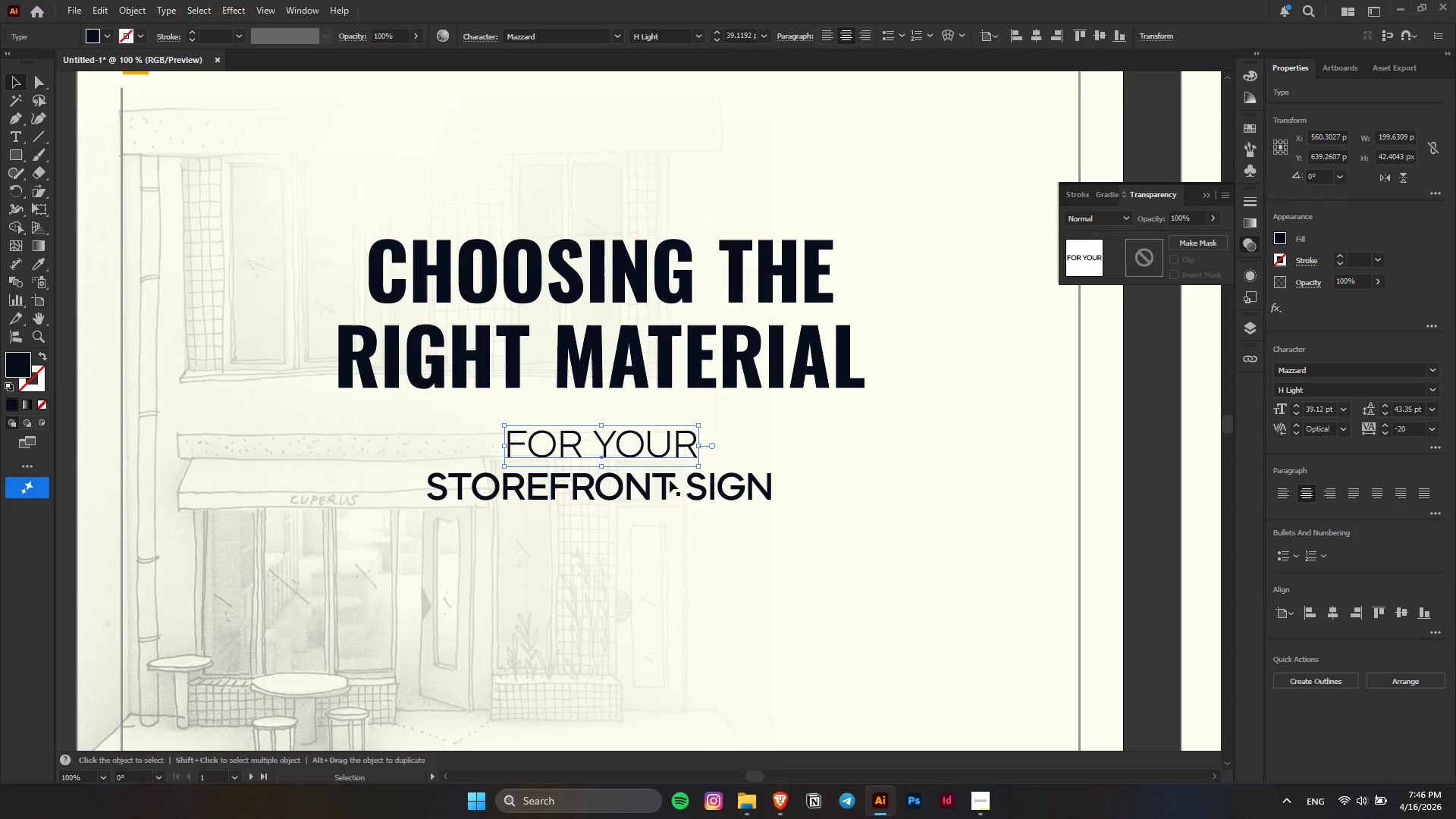 
hold_key(key=ShiftLeft, duration=0.53)
 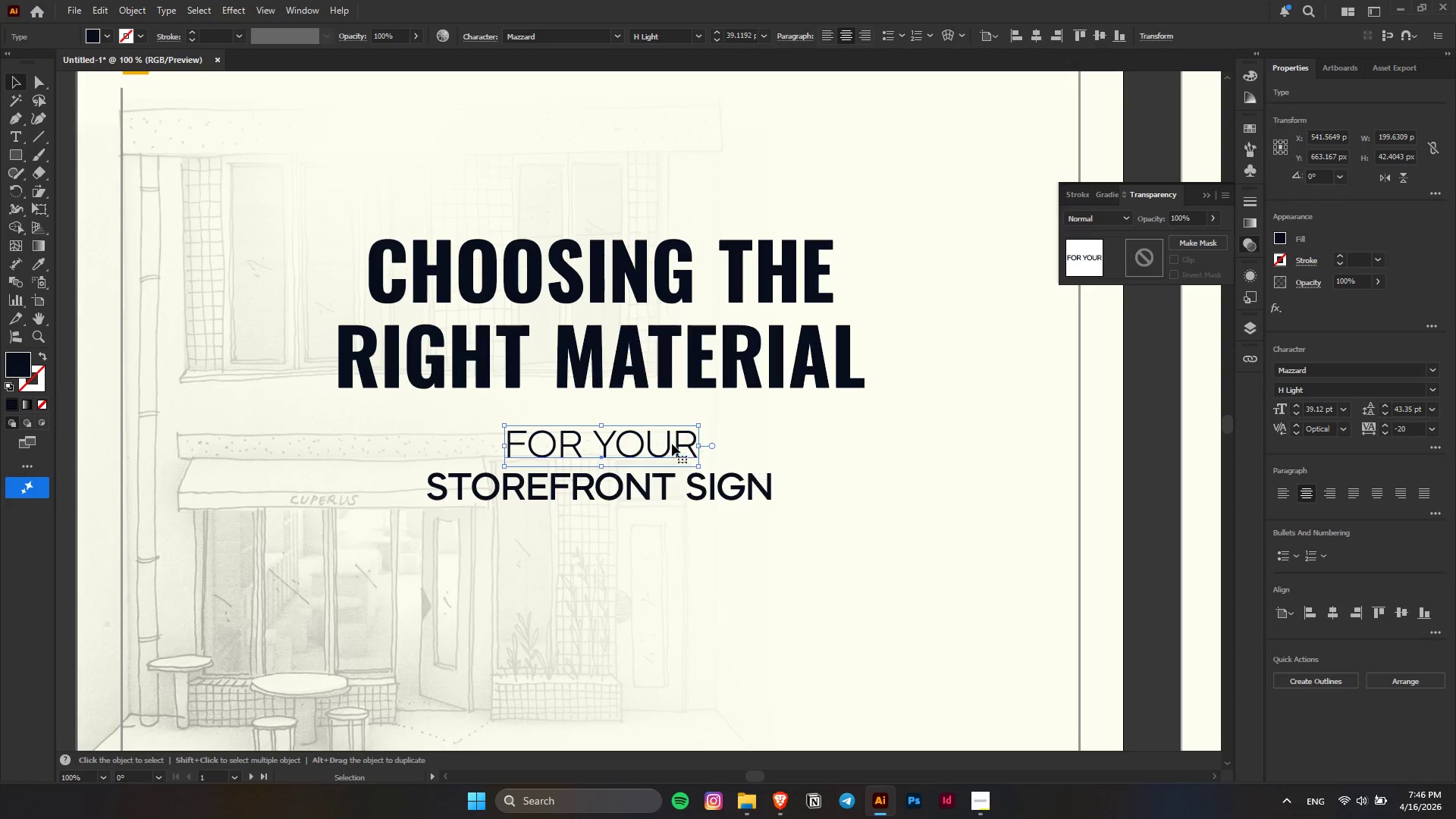 
hold_key(key=ShiftLeft, duration=1.55)
hold_key(key=AltLeft, duration=1.23)
left_click_drag(start_coordinate=[602, 425], to_coordinate=[602, 430])
 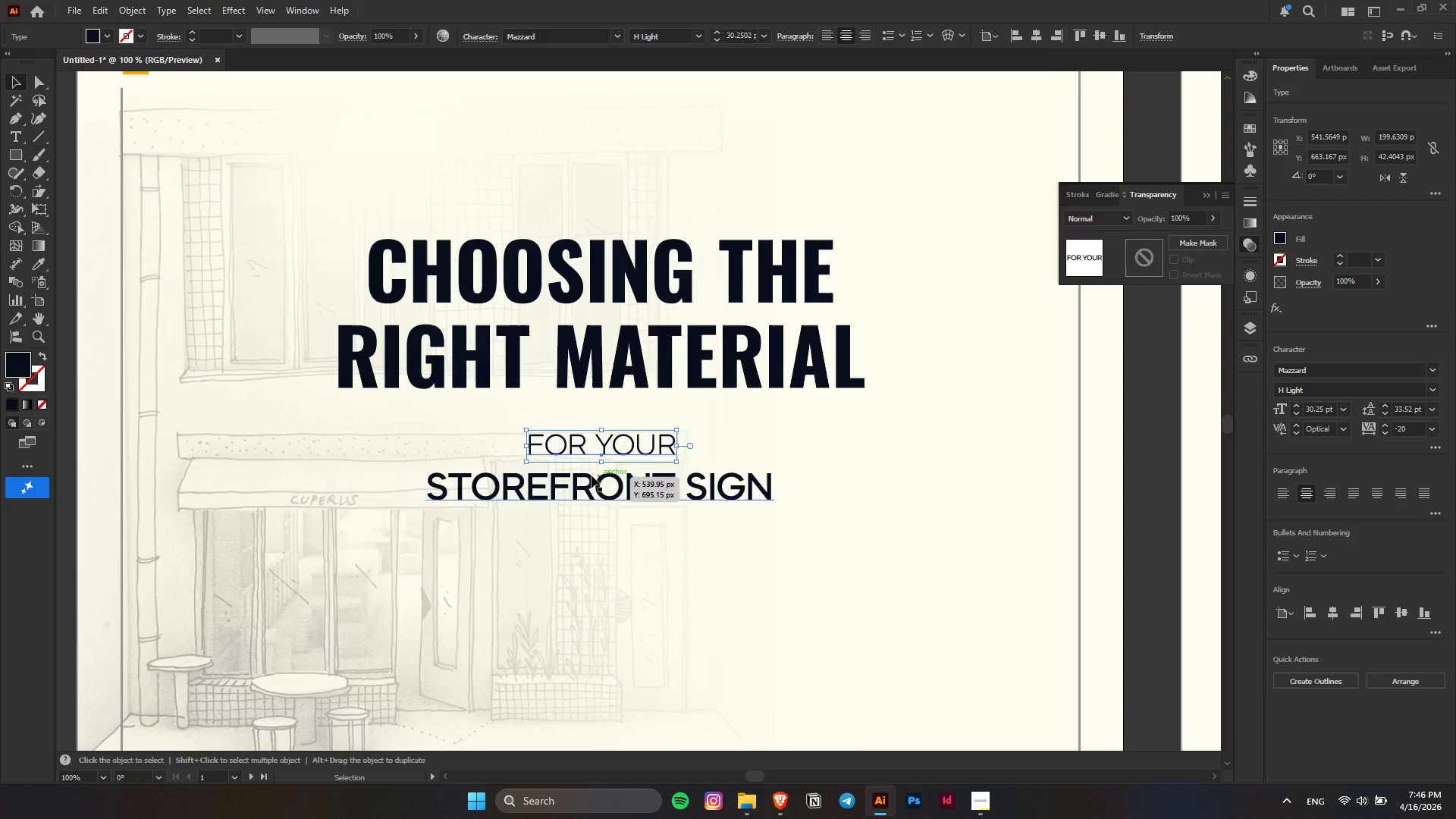 
key(Alt+AltLeft)
 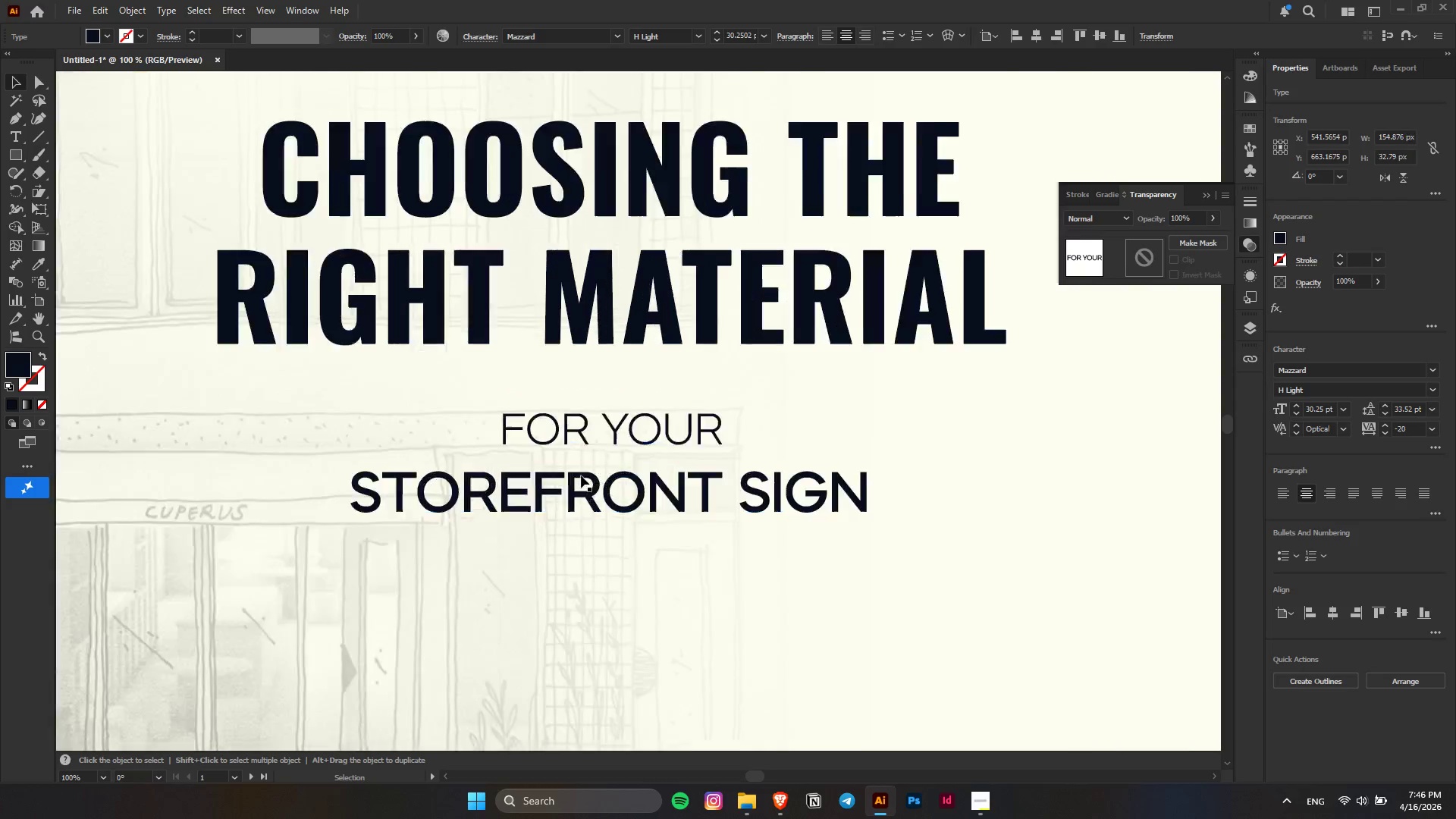 
left_click_drag(start_coordinate=[629, 424], to_coordinate=[629, 438])
 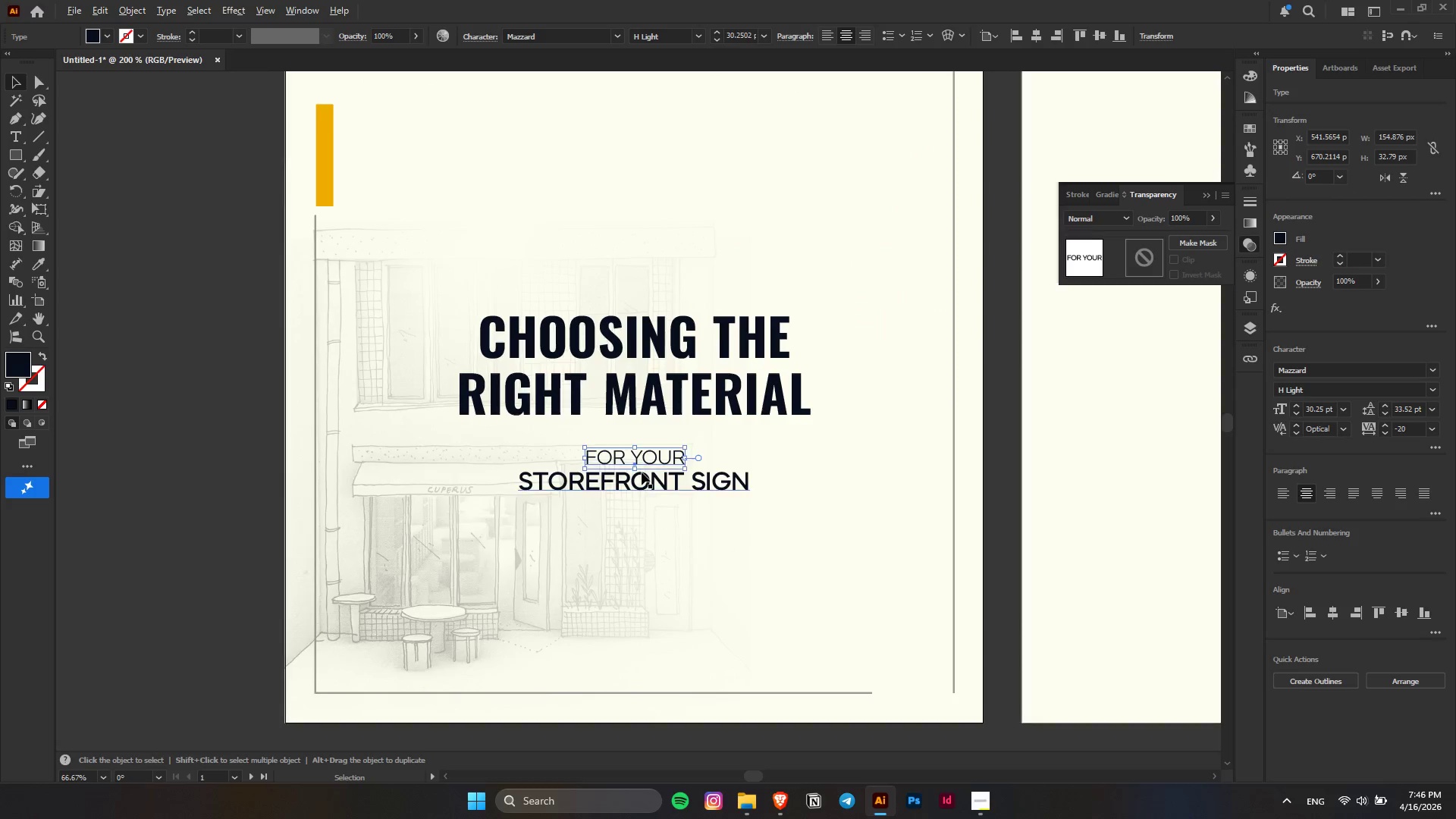 
scroll: coordinate [581, 475], scroll_direction: up, amount: 2.0
 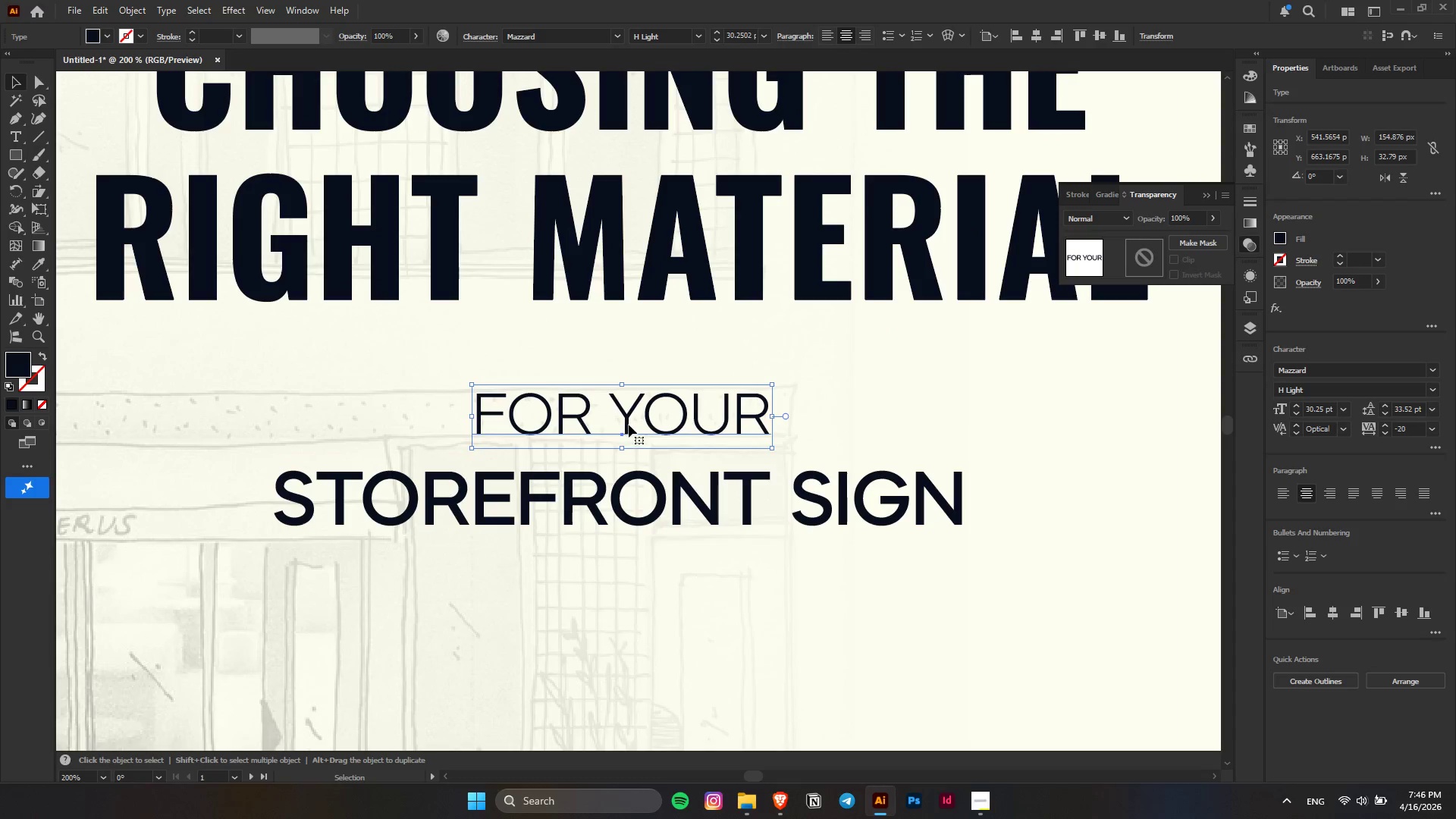 
hold_key(key=ShiftLeft, duration=0.98)
 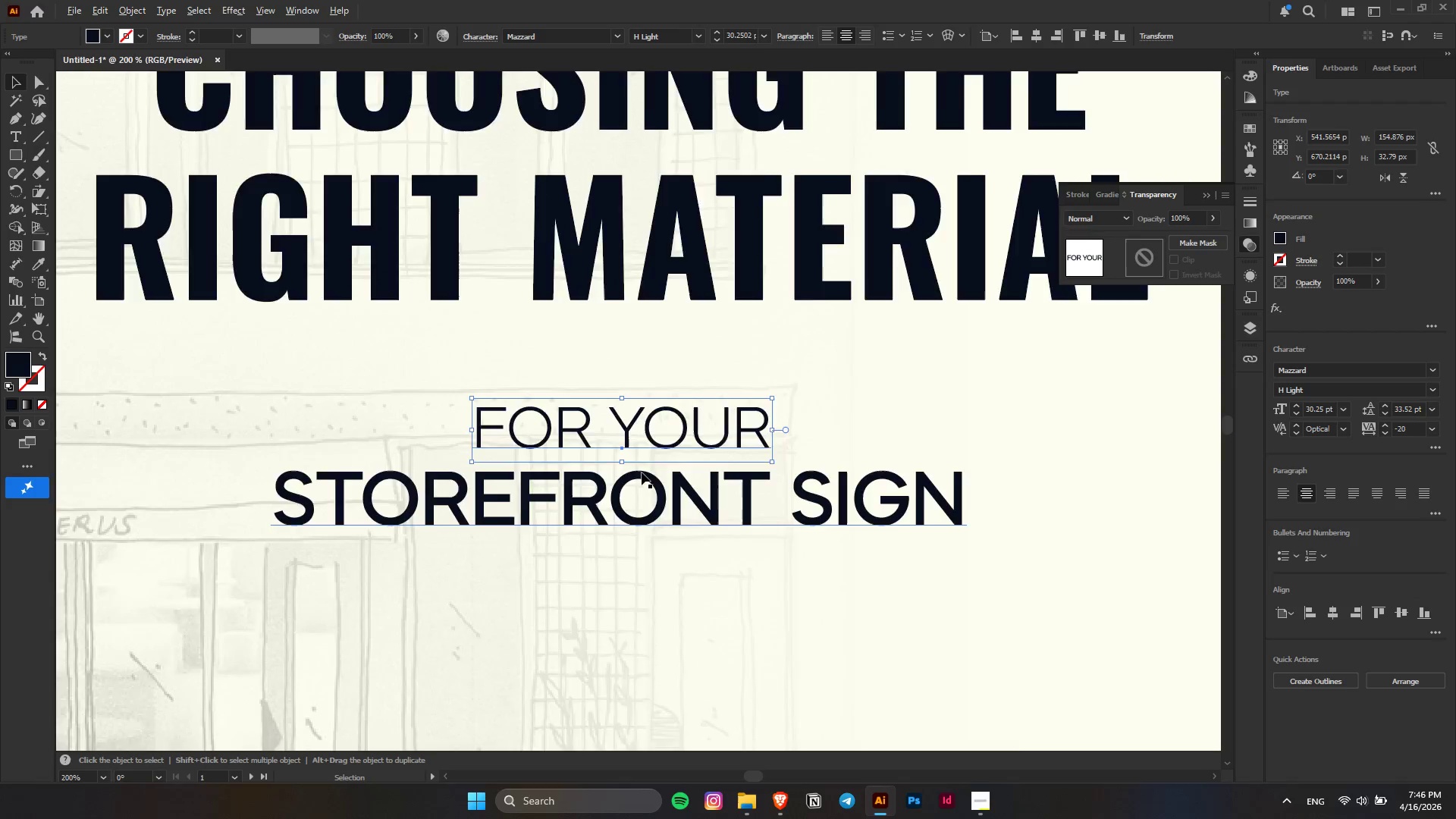 
hold_key(key=AltLeft, duration=0.41)
scroll: coordinate [642, 472], scroll_direction: down, amount: 3.0
 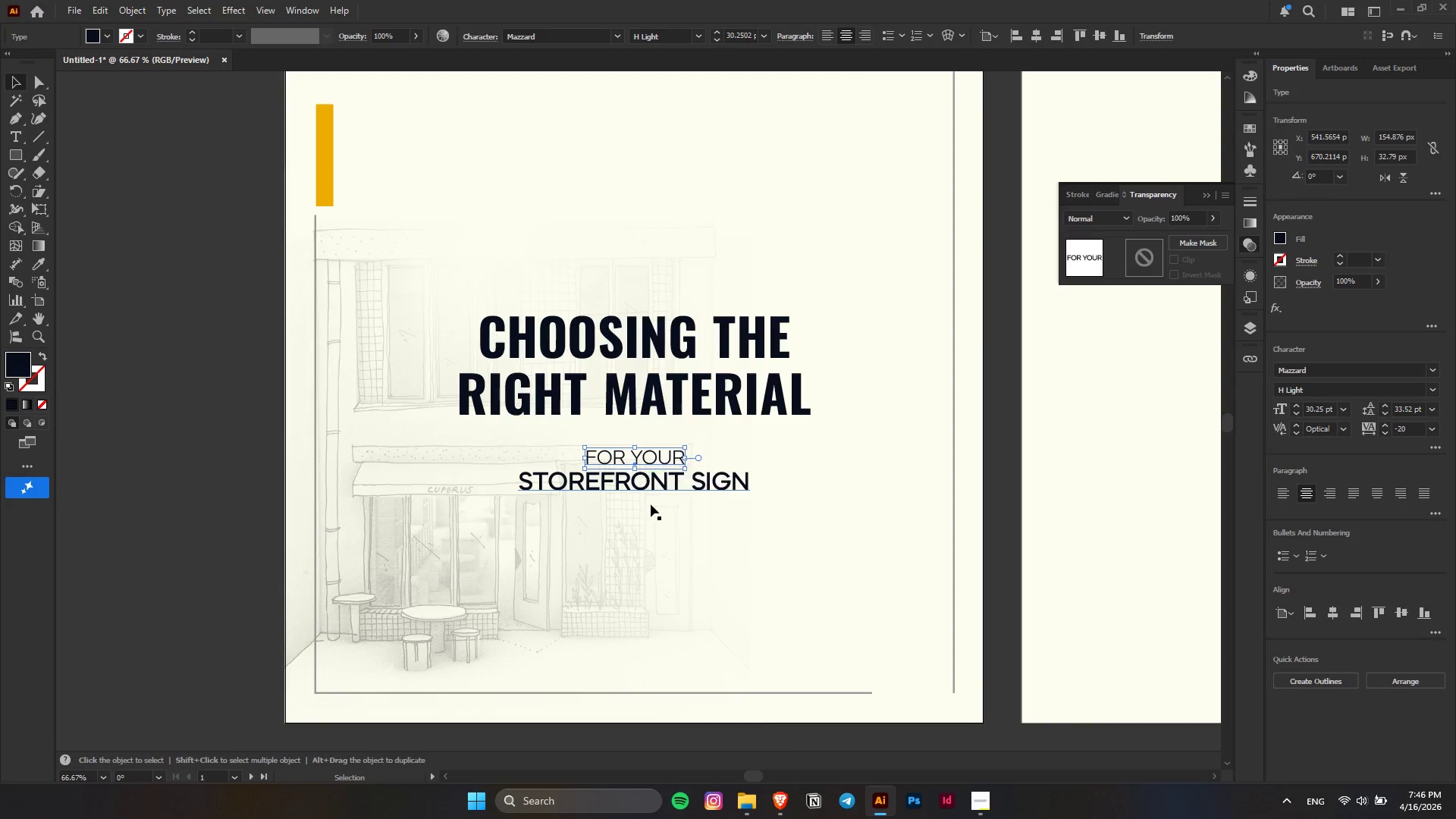 
hold_key(key=ShiftLeft, duration=0.7)
left_click([635, 488])
 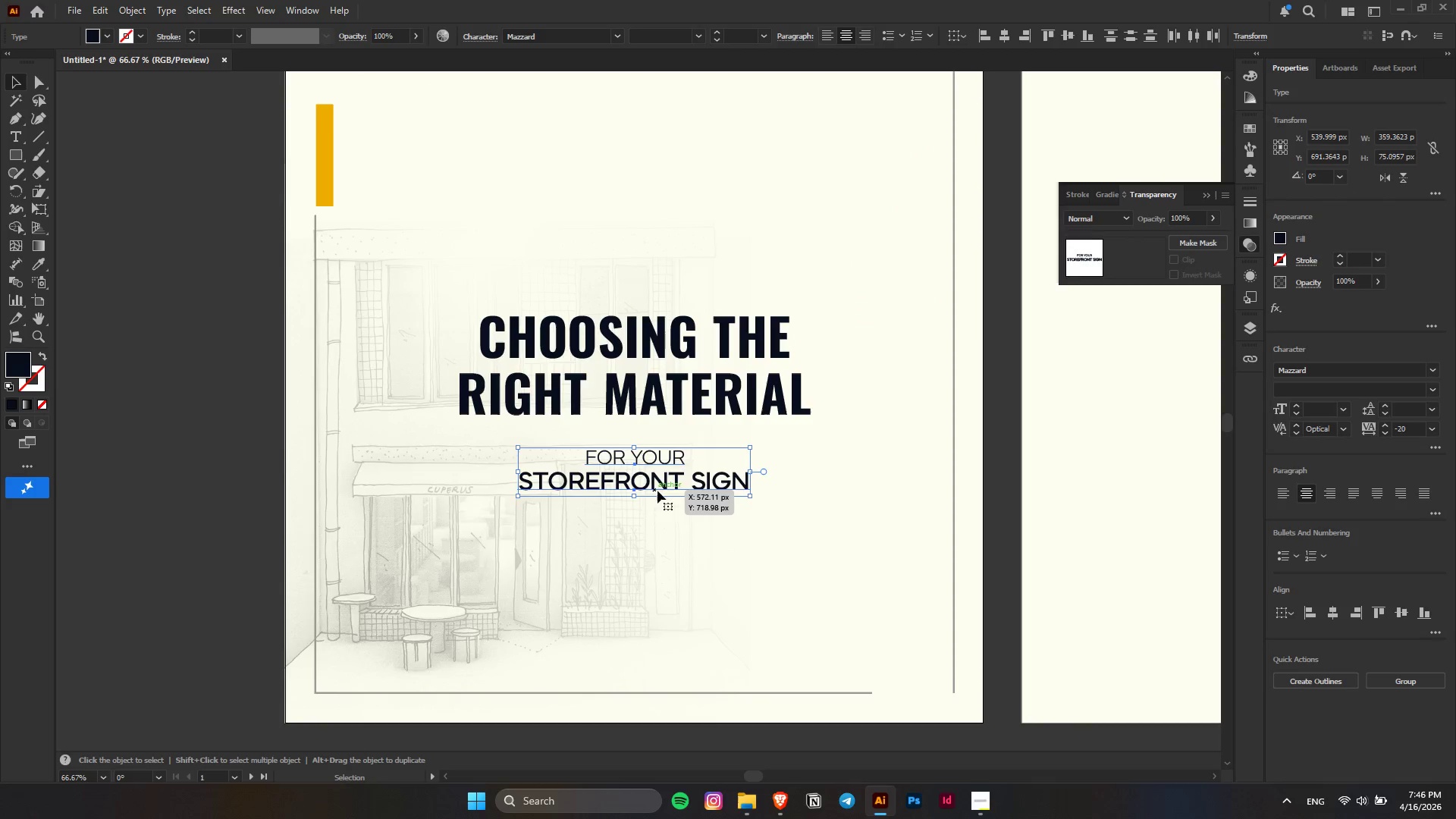 
left_click_drag(start_coordinate=[657, 489], to_coordinate=[657, 472])
 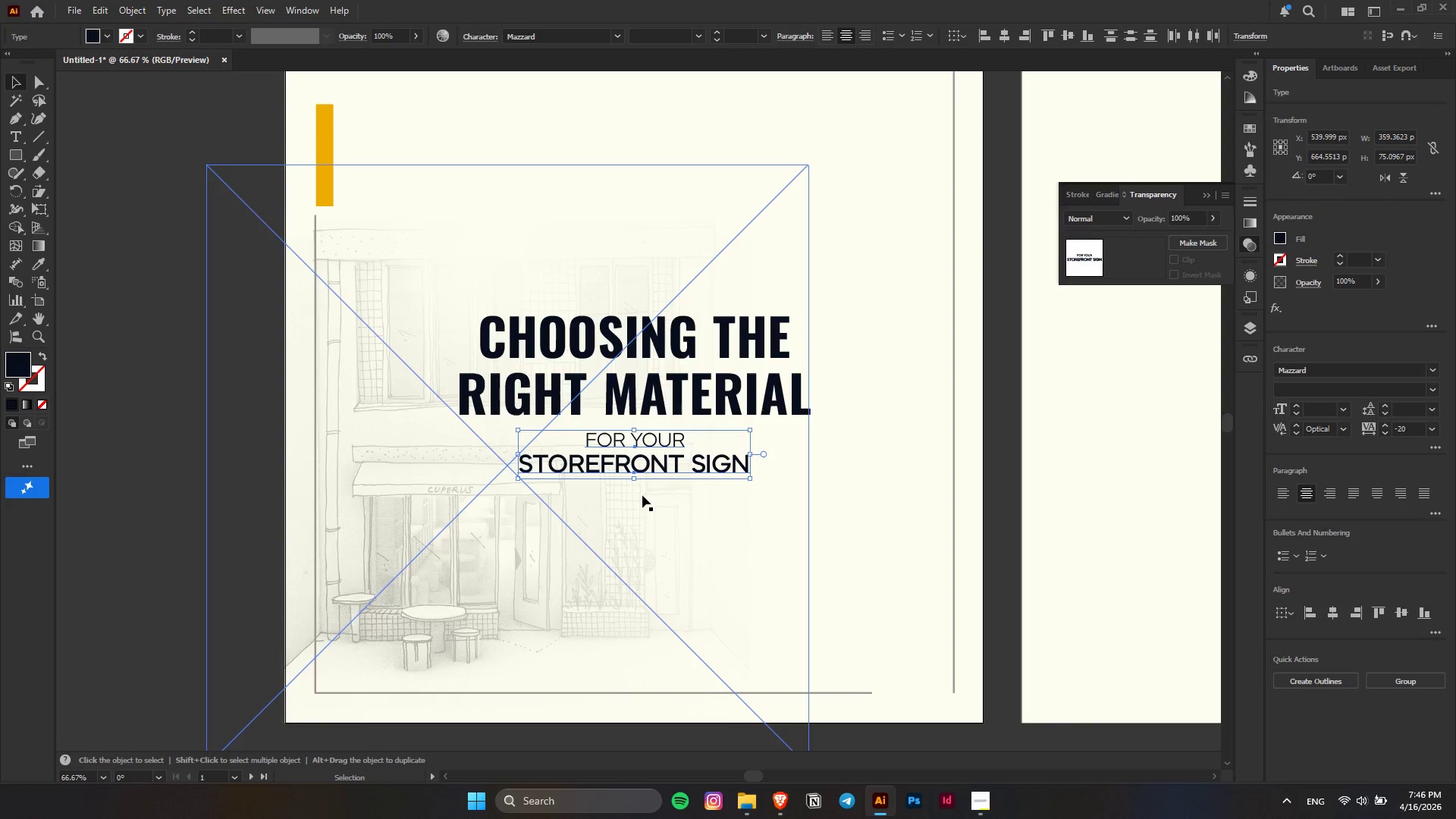 
hold_key(key=ShiftLeft, duration=1.33)
 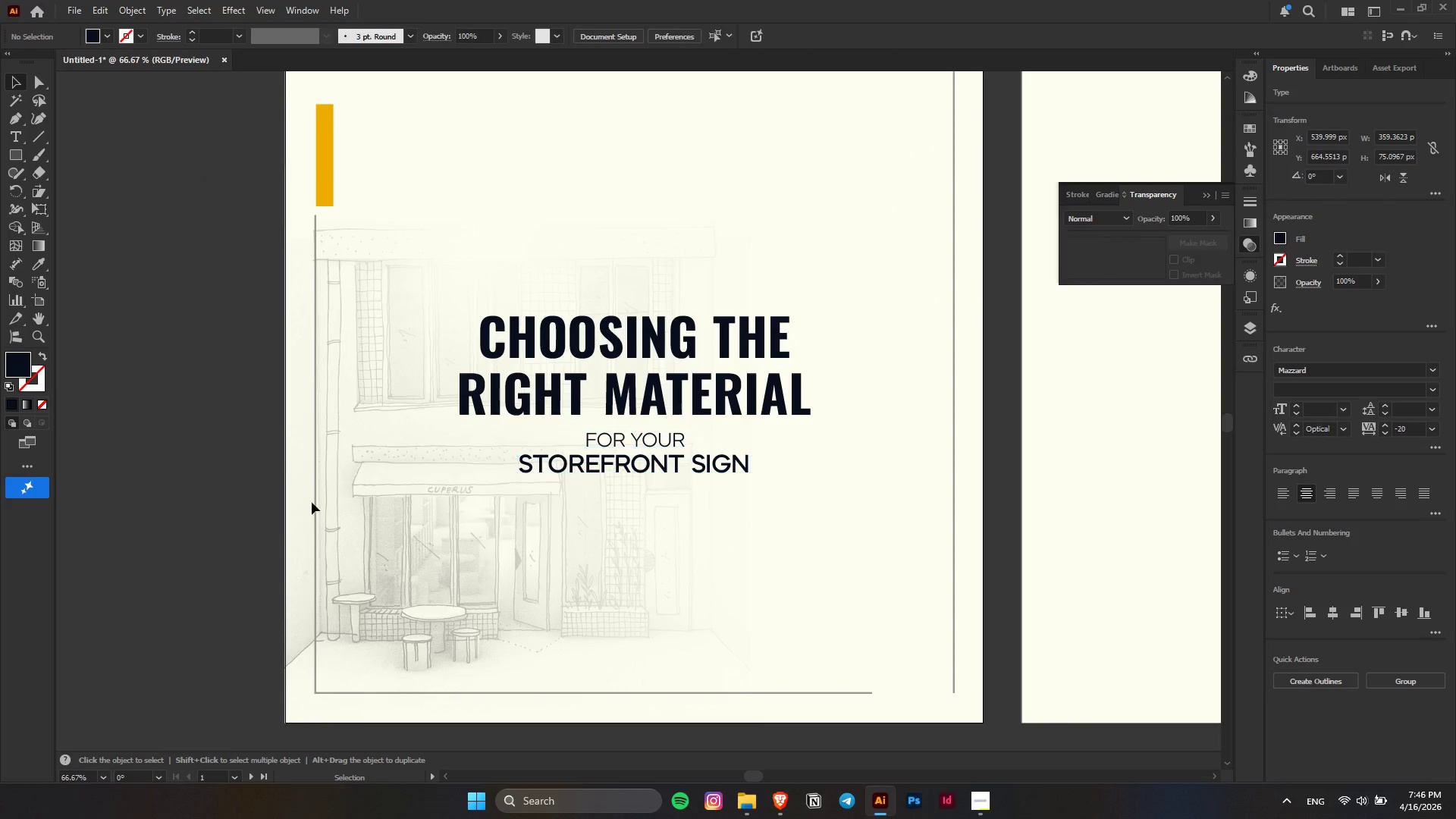 
left_click_drag(start_coordinate=[655, 464], to_coordinate=[655, 468])
 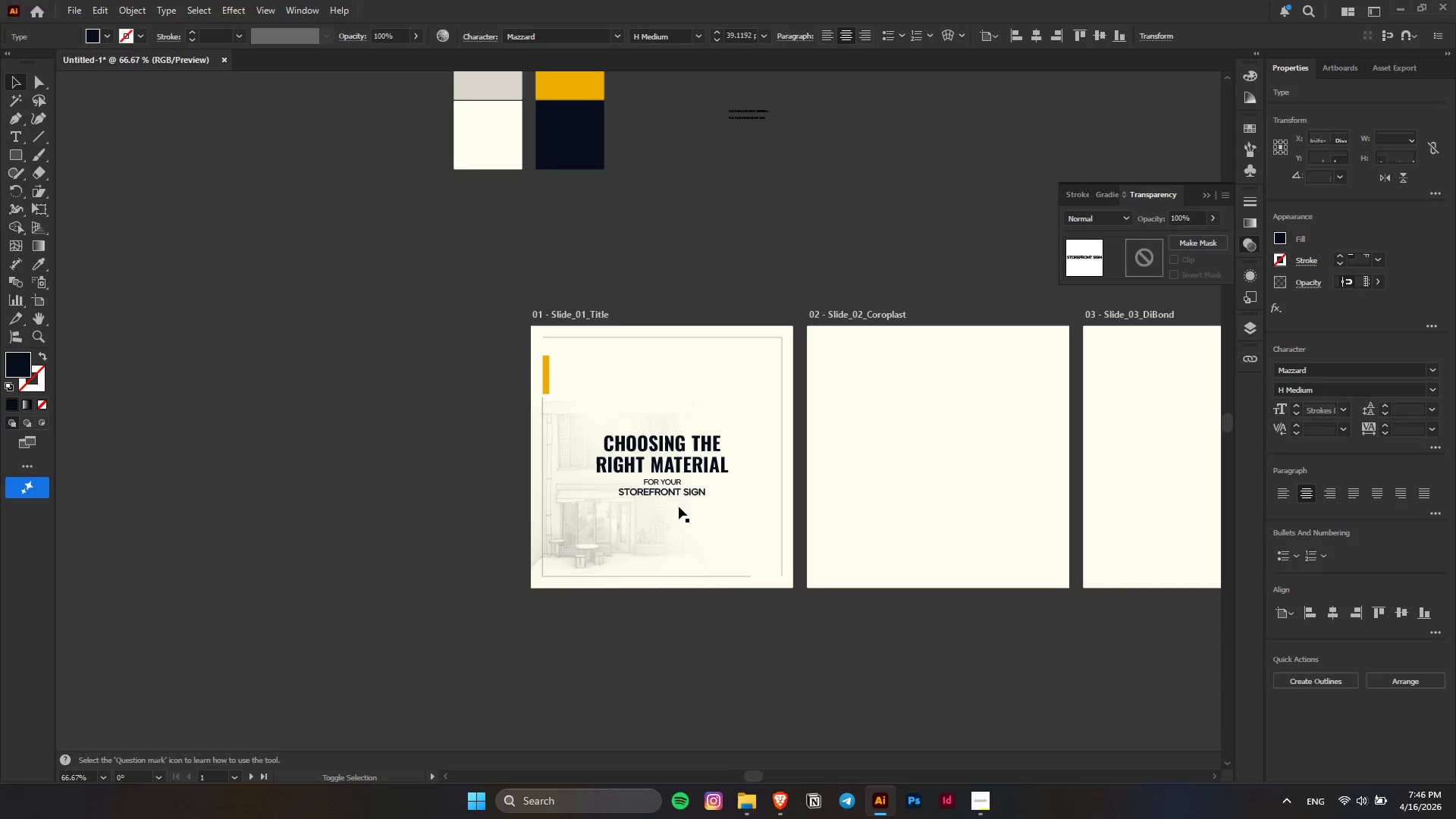 
hold_key(key=ShiftLeft, duration=1.17)
 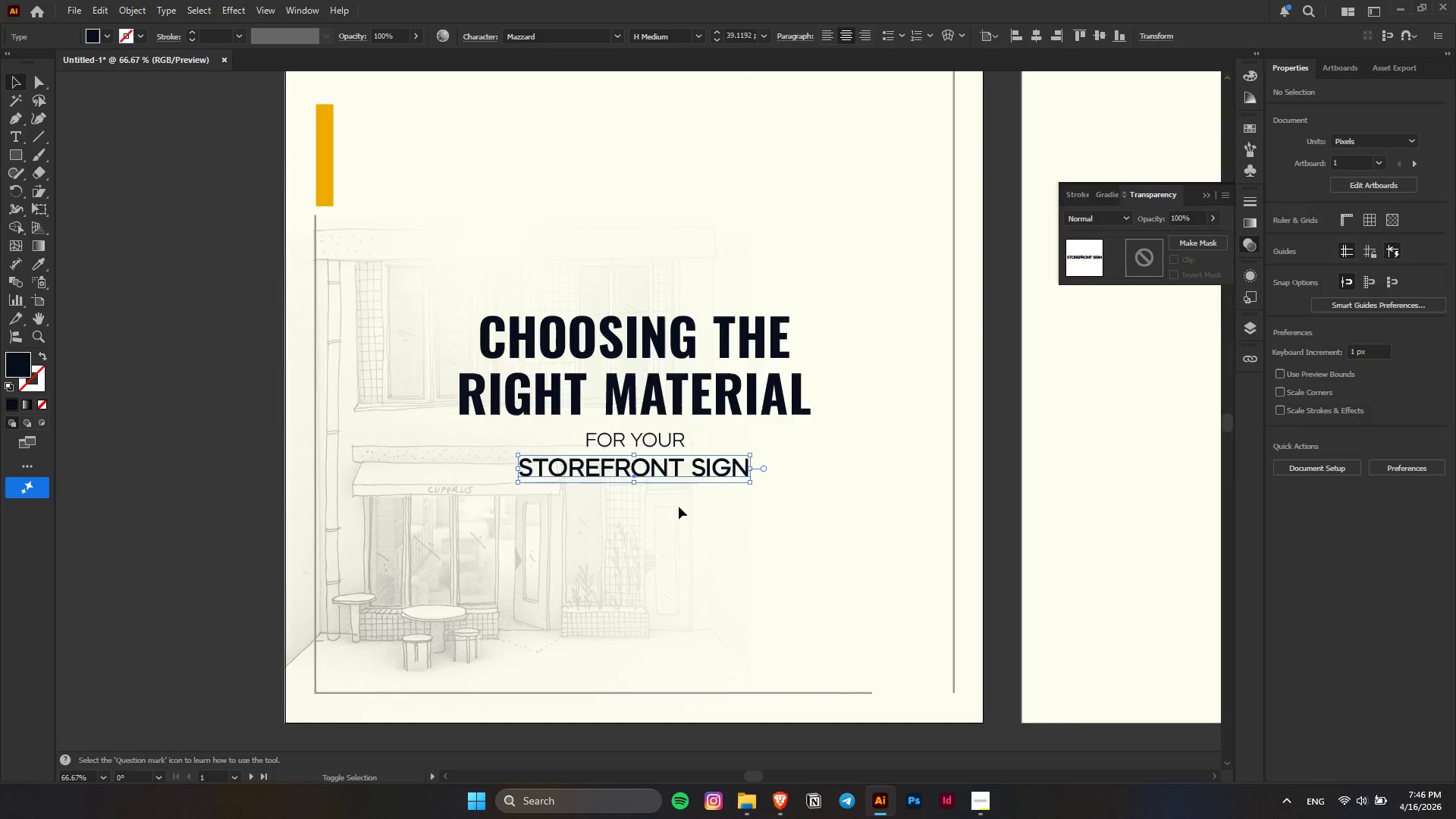 
key(Alt+AltLeft)
 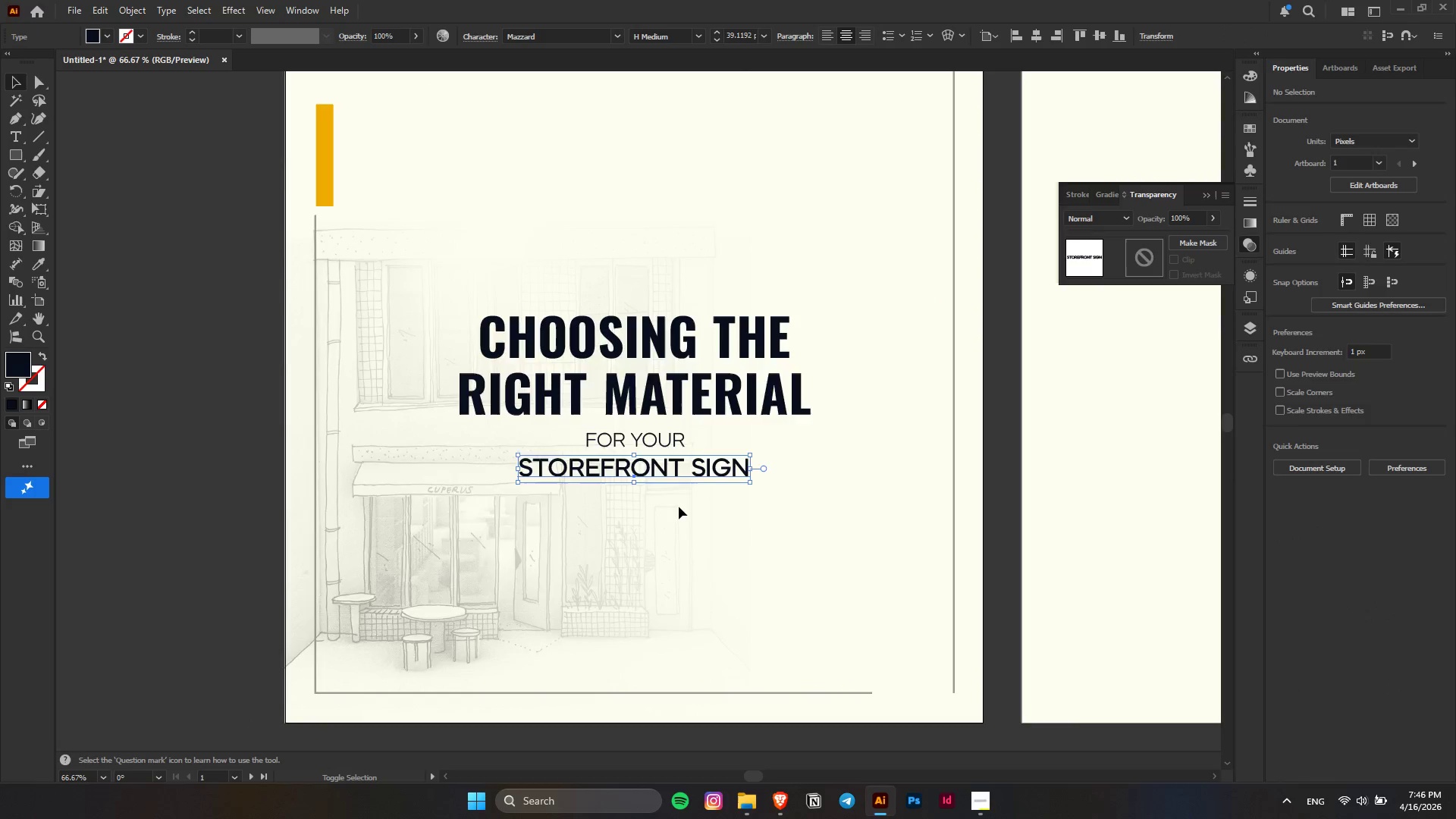 
left_click([358, 490])
 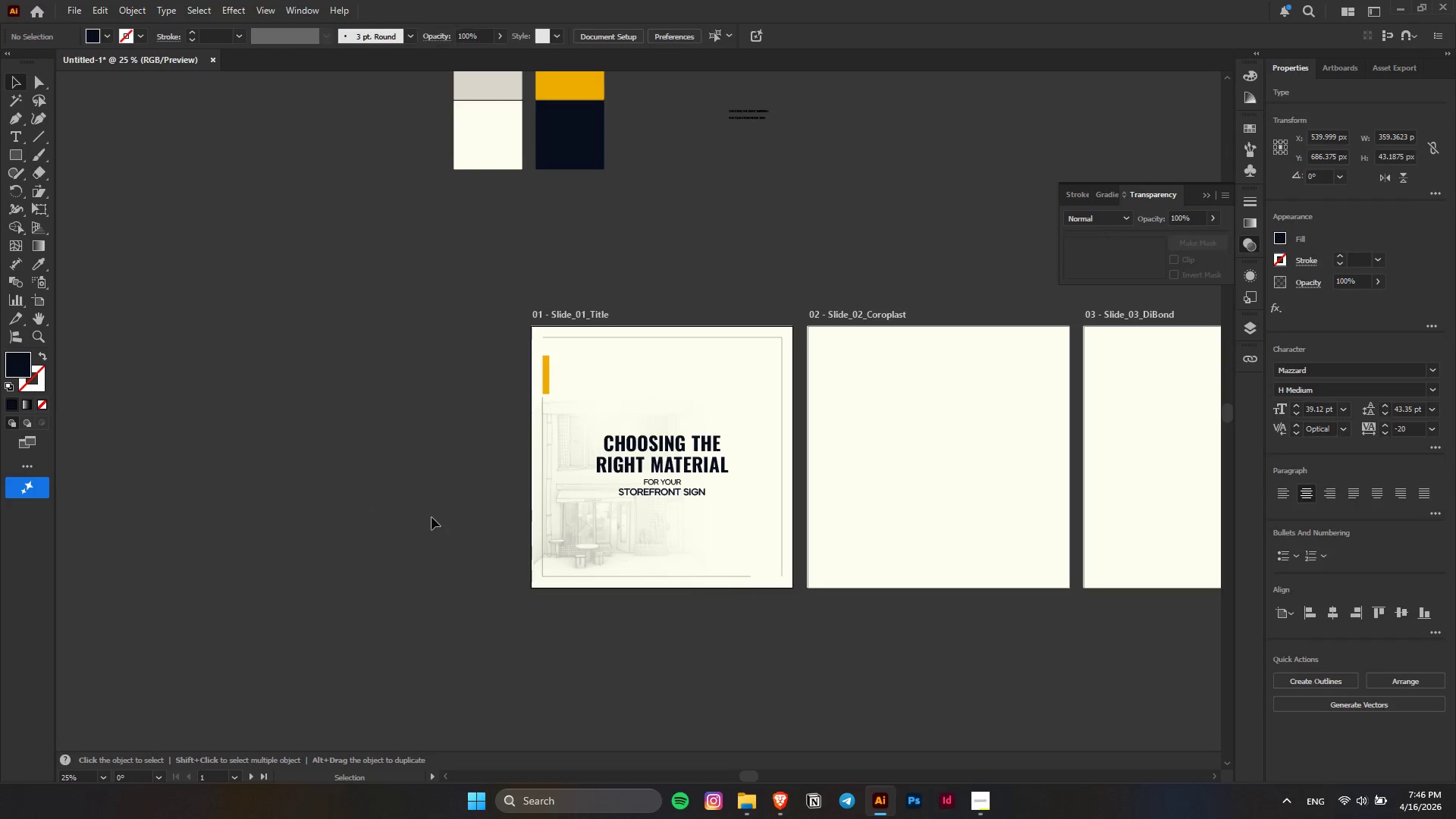 
scroll: coordinate [679, 507], scroll_direction: down, amount: 3.0
 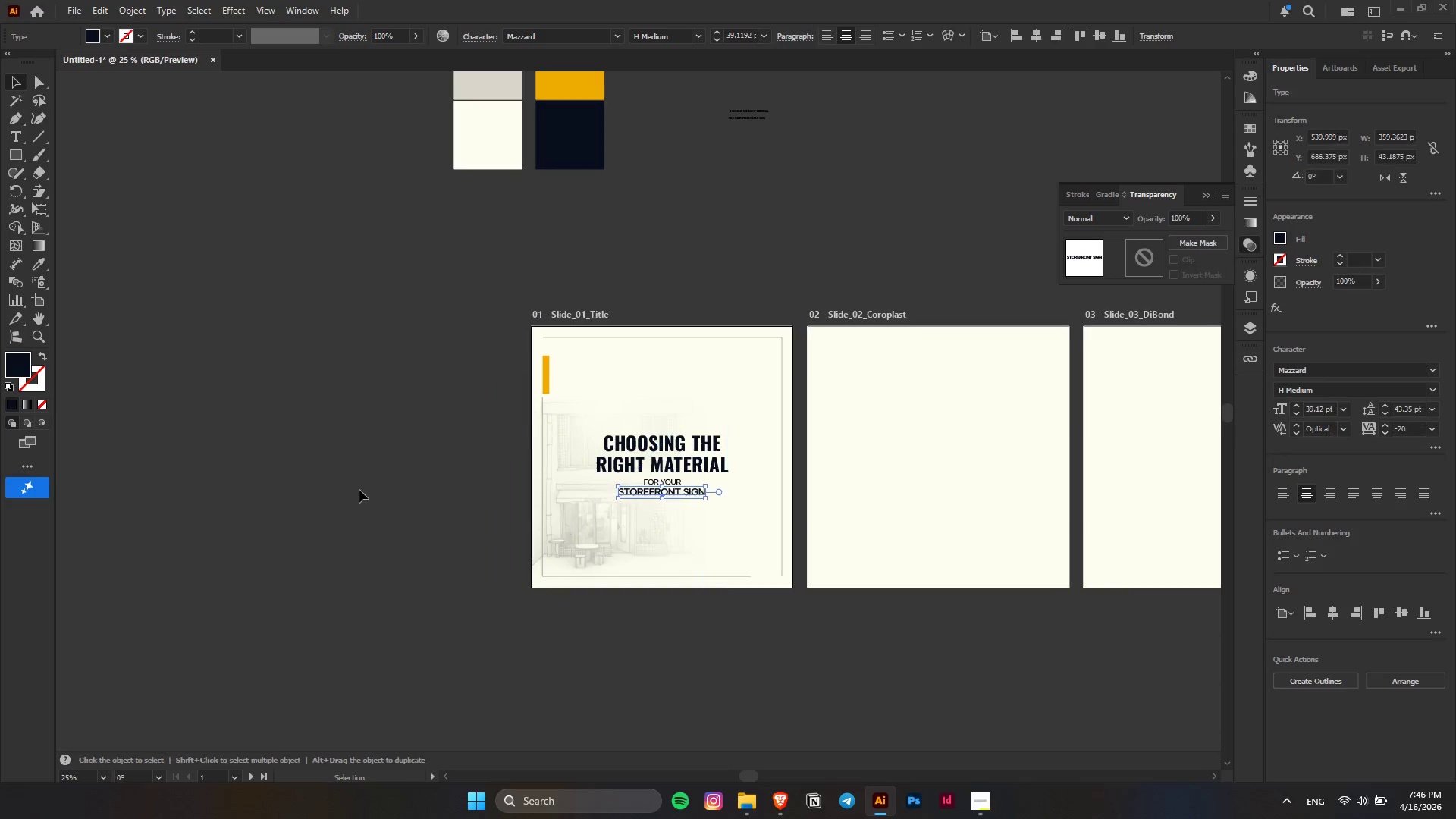 
hold_key(key=AltLeft, duration=0.48)
 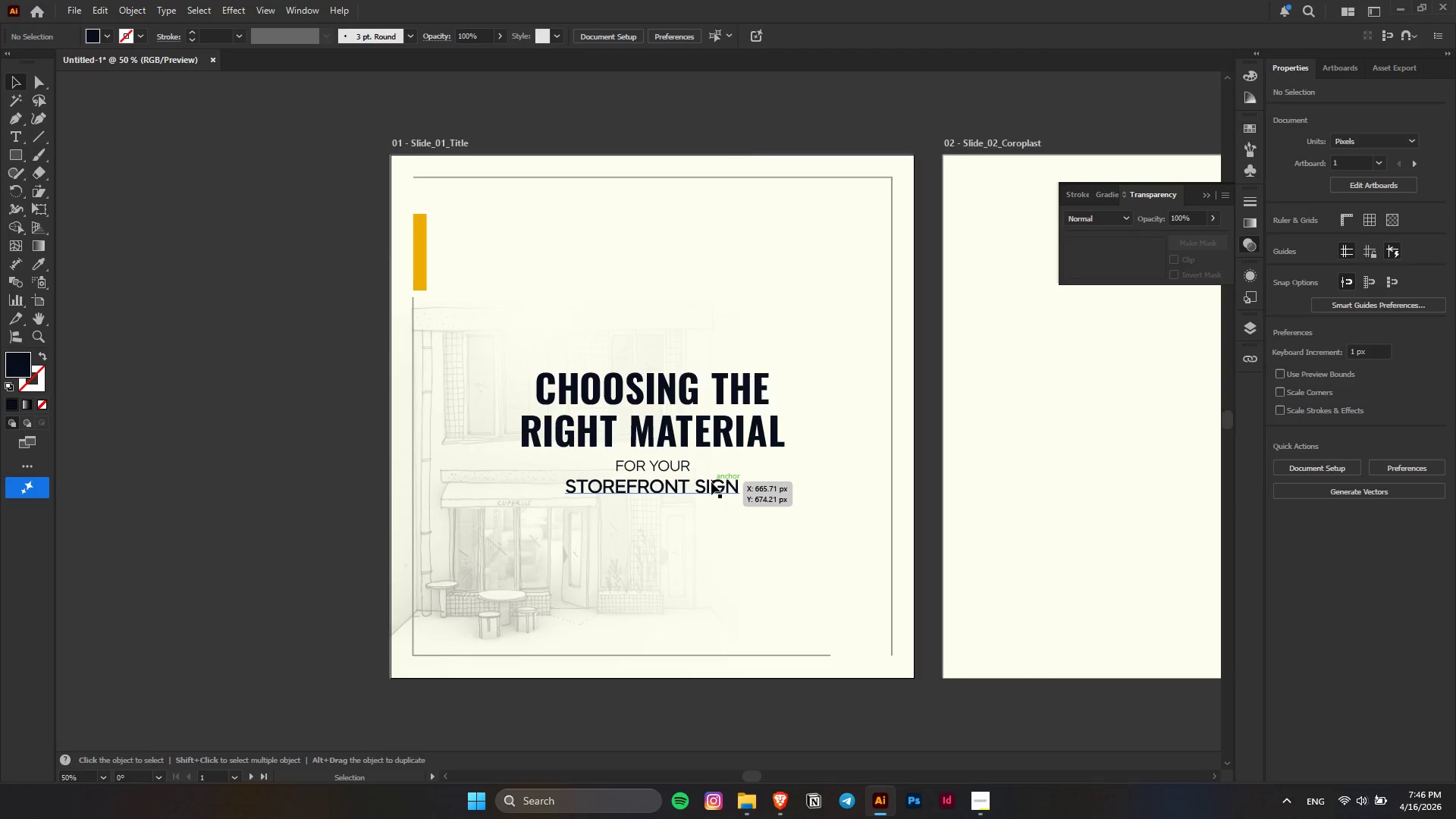 
left_click([711, 482])
 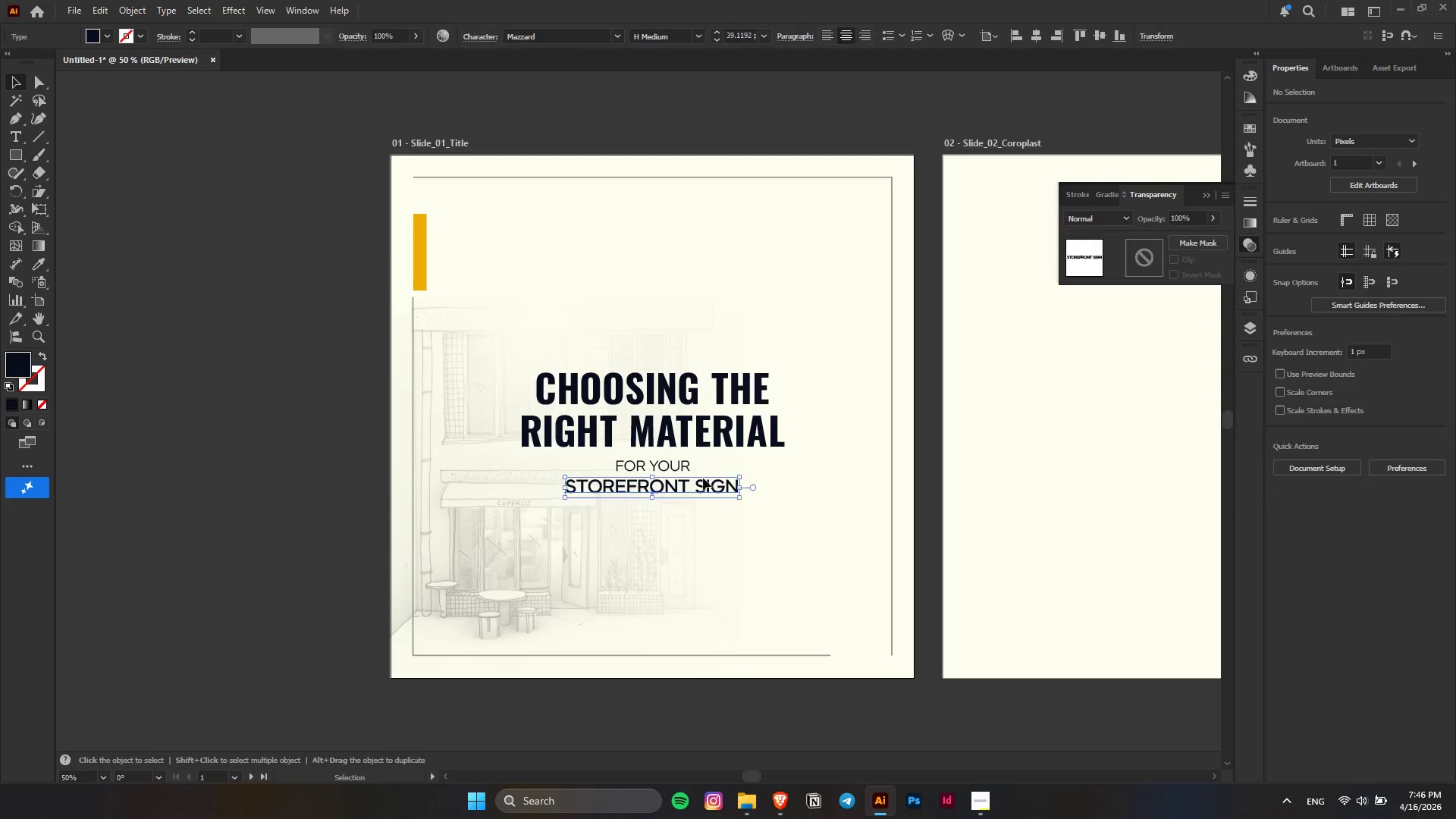 
scroll: coordinate [716, 468], scroll_direction: up, amount: 4.0
 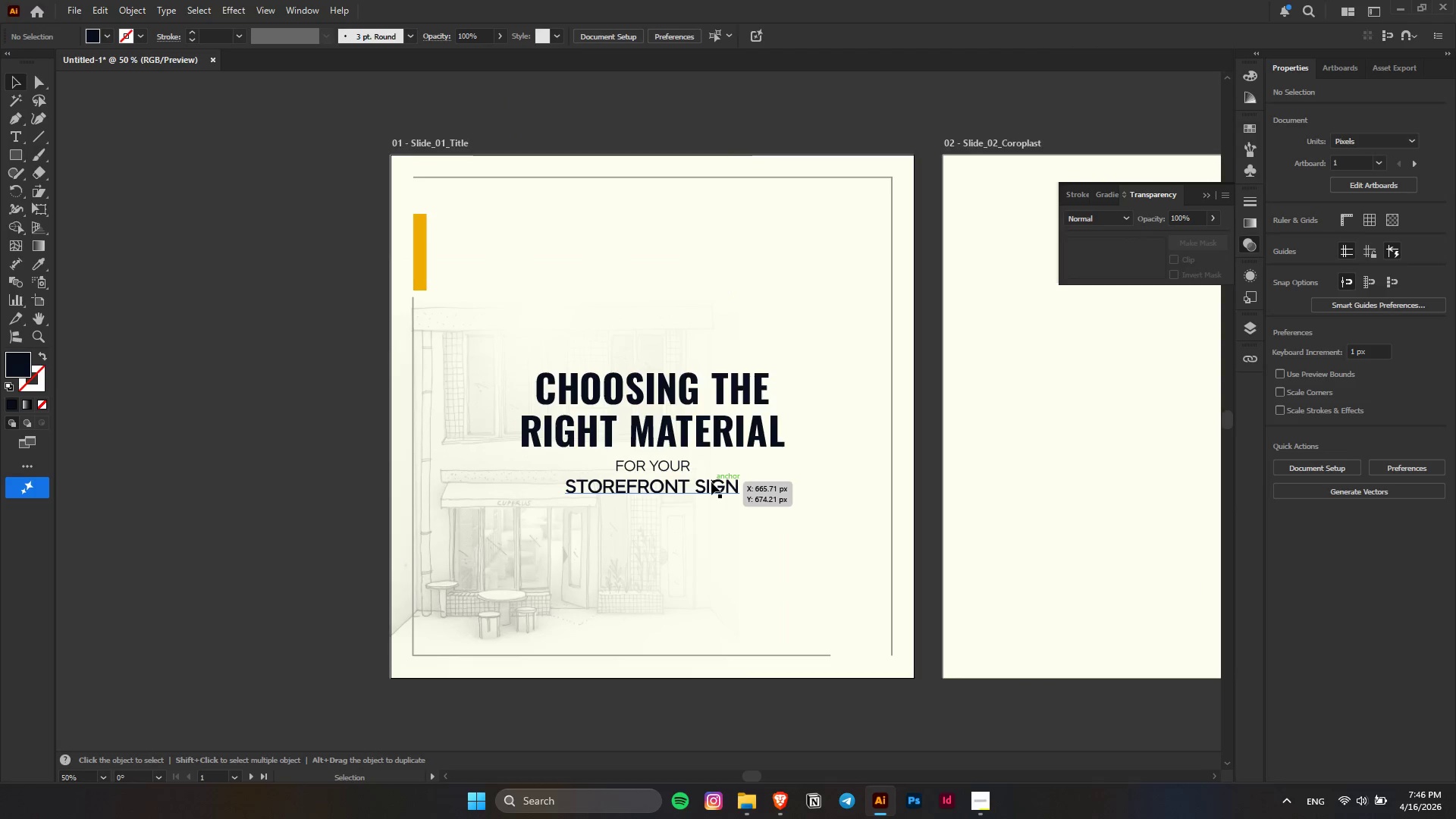 
hold_key(key=ShiftLeft, duration=1.14)
double_click([664, 465])
 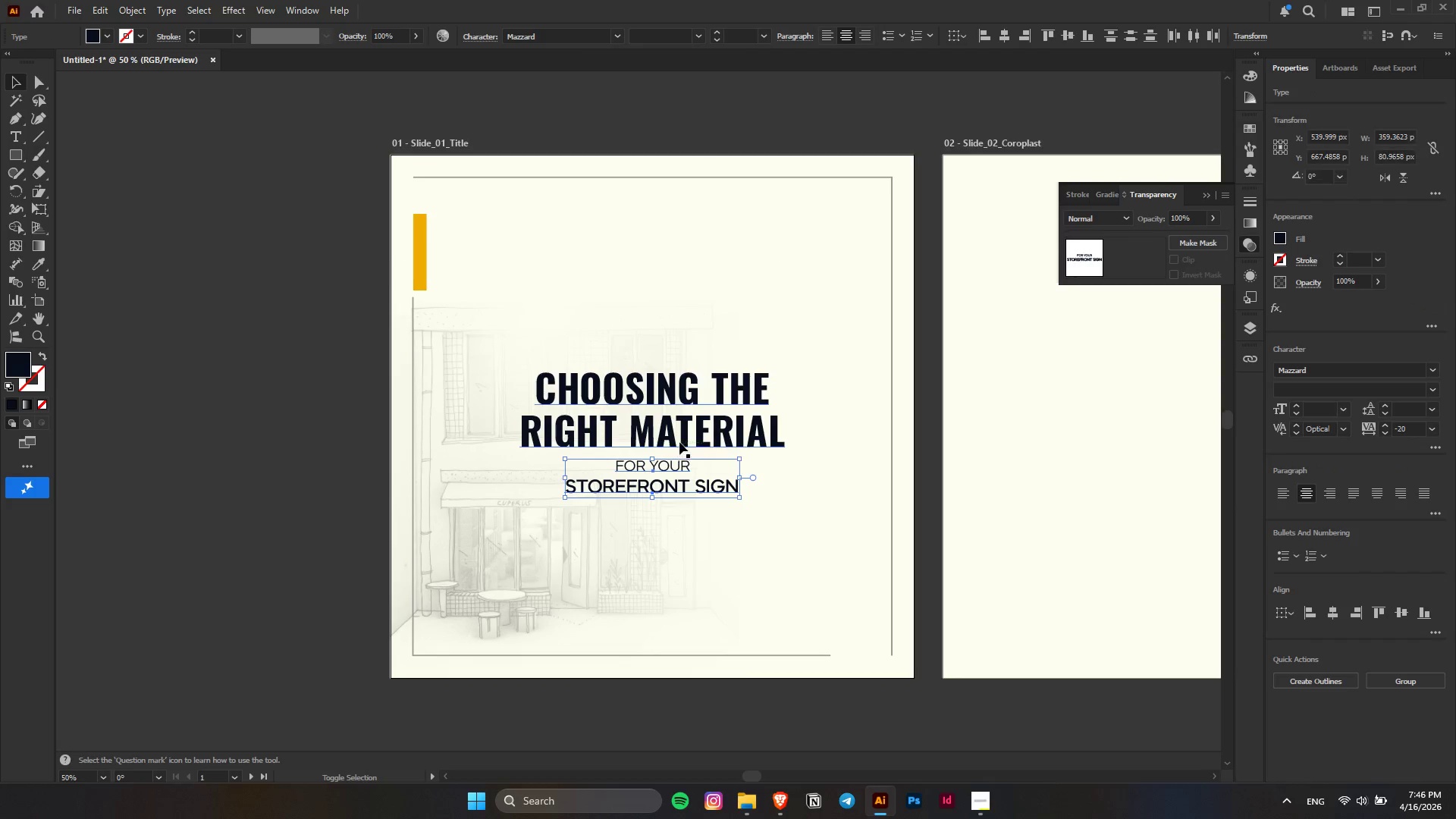 
triple_click([679, 442])
 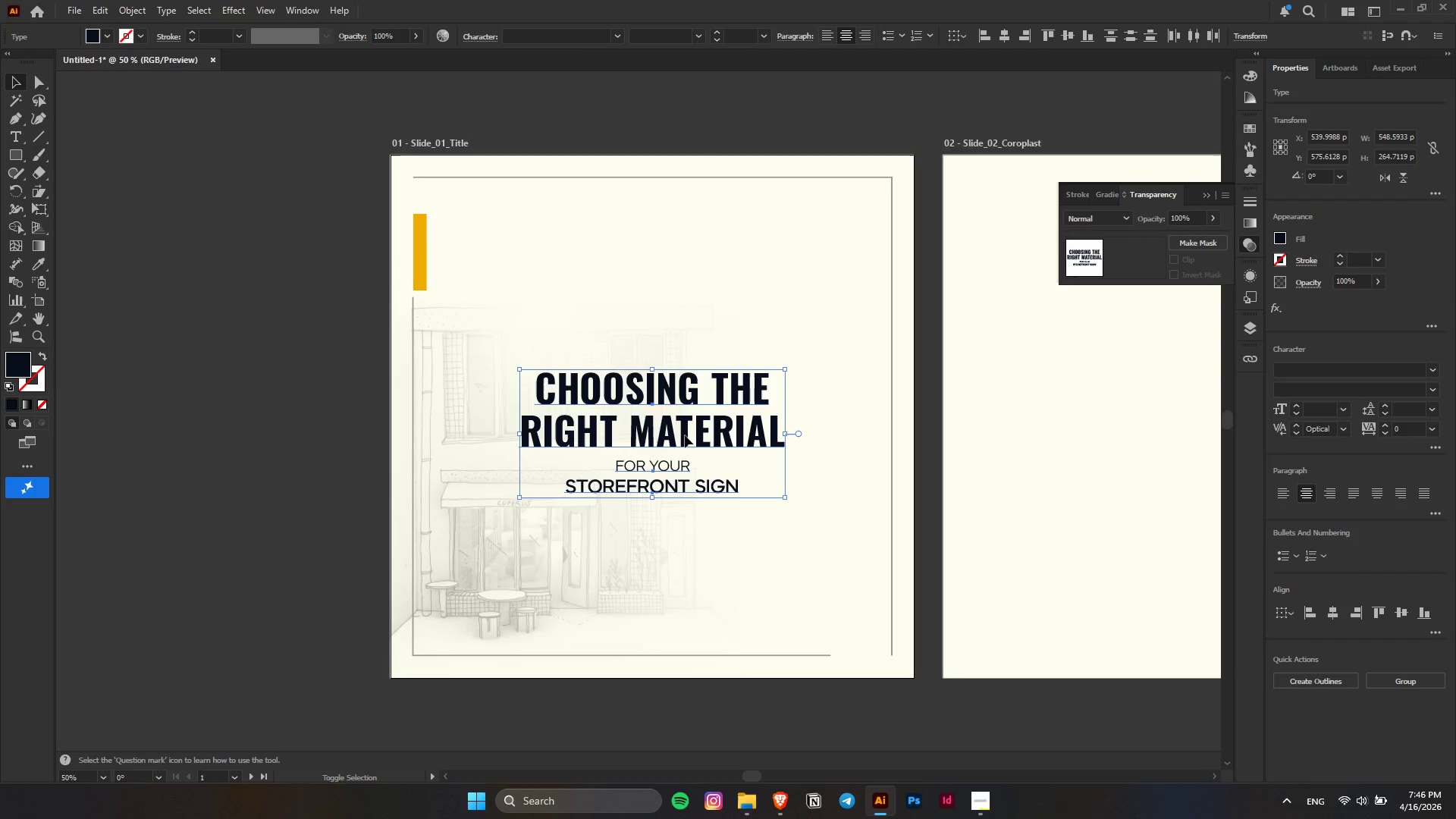 
left_click_drag(start_coordinate=[686, 435], to_coordinate=[690, 422])
 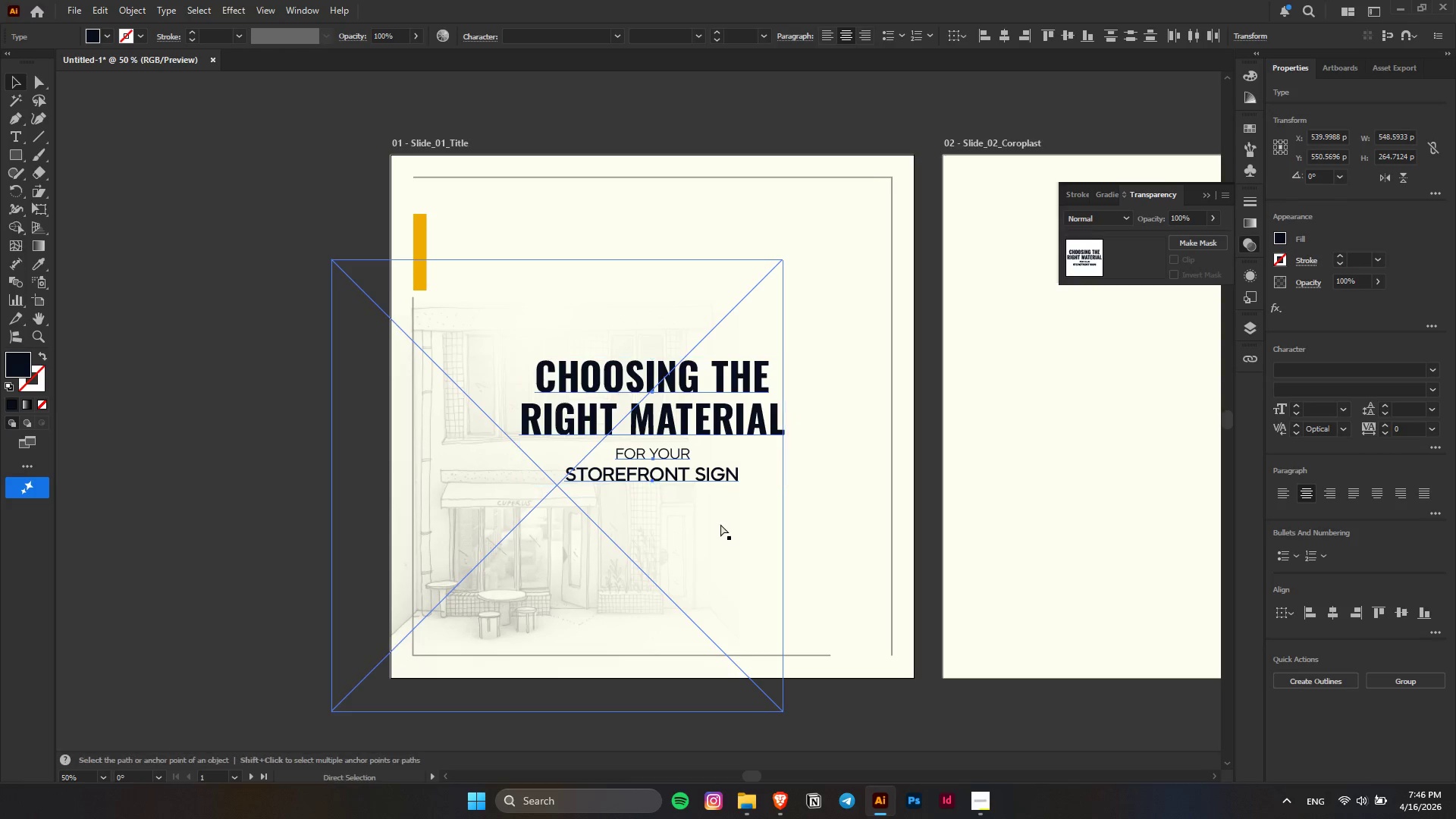 
hold_key(key=ShiftLeft, duration=1.5)
 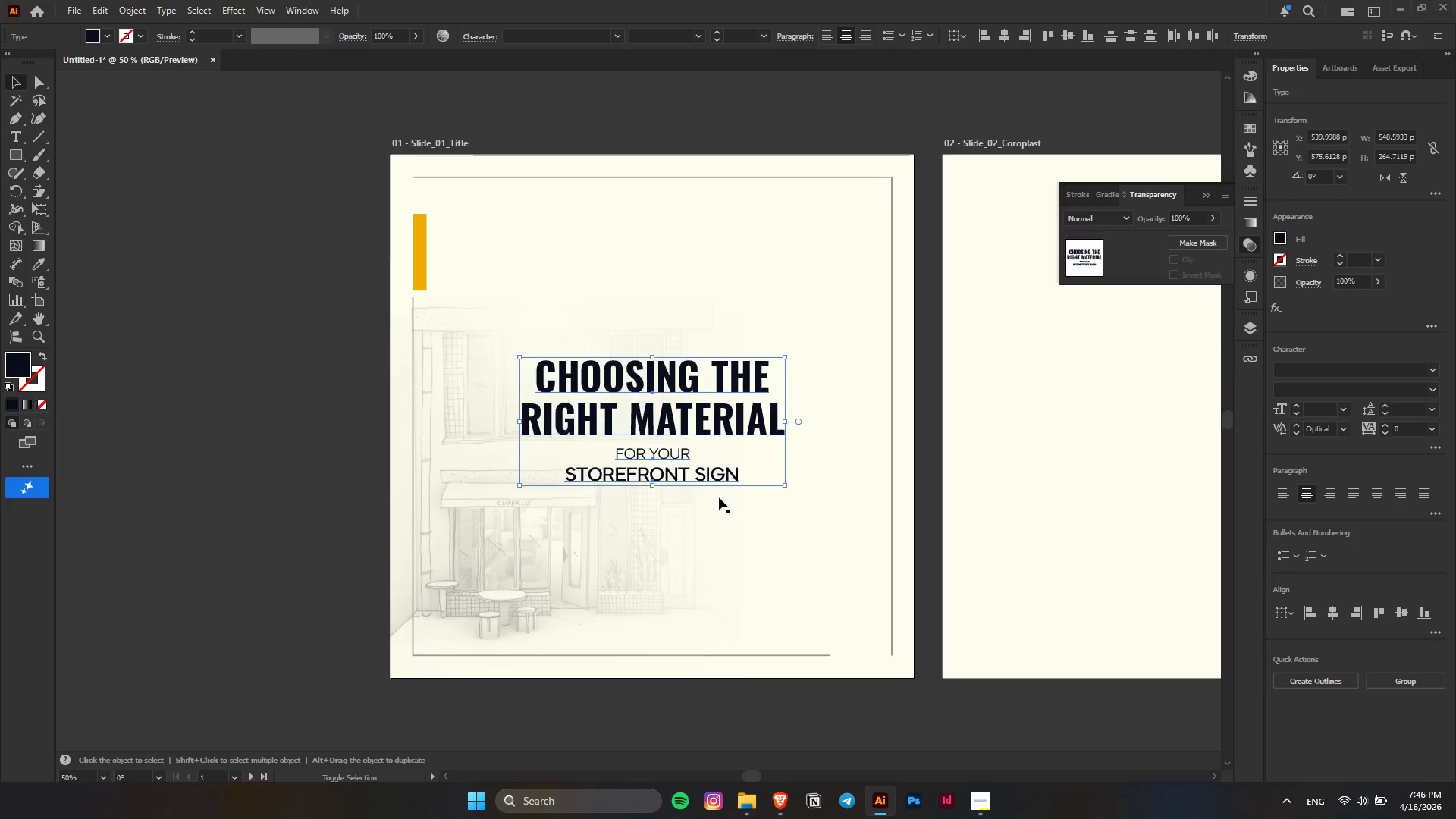 
hold_key(key=ShiftLeft, duration=0.56)
 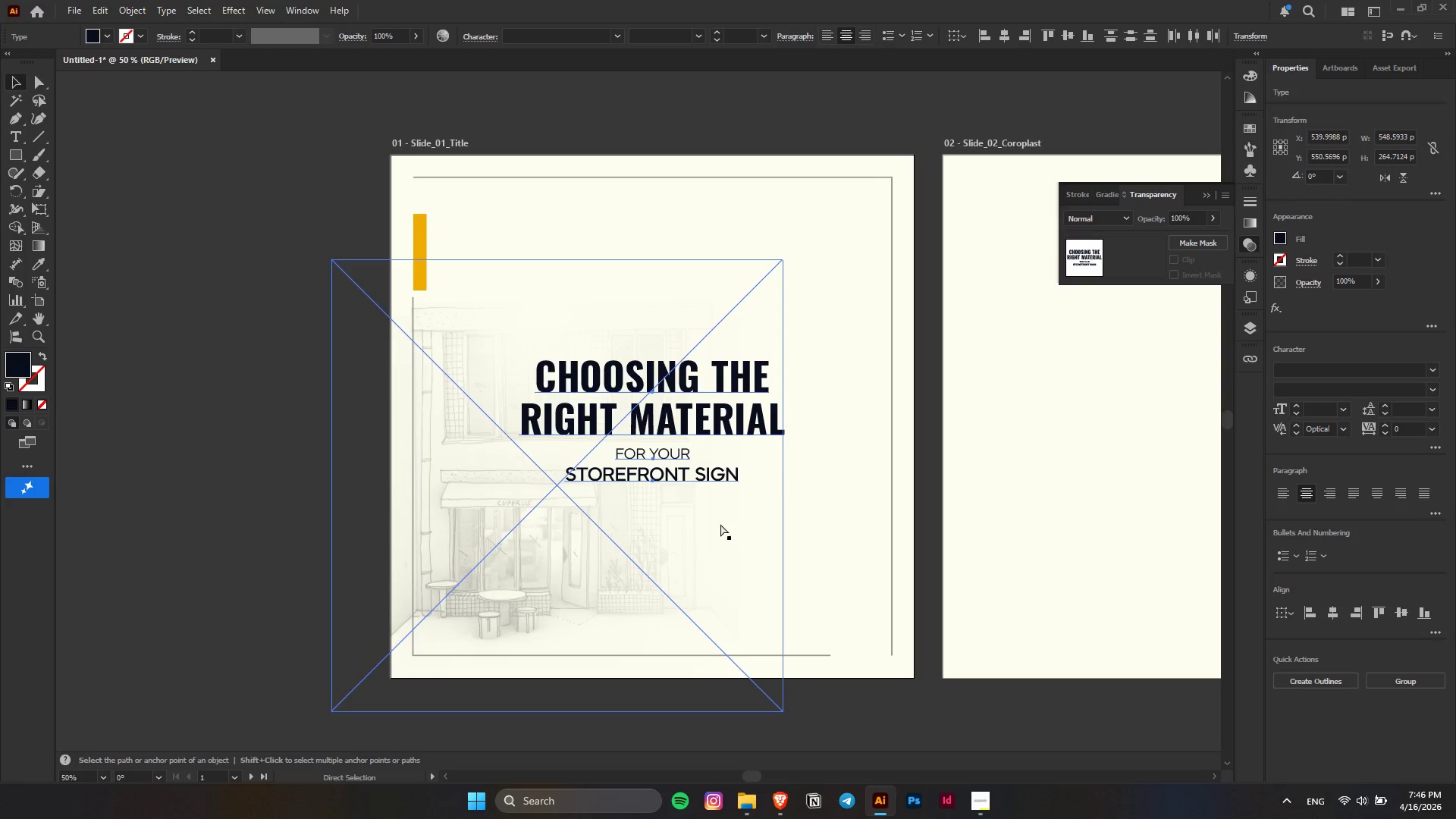 
key(Control+G)
 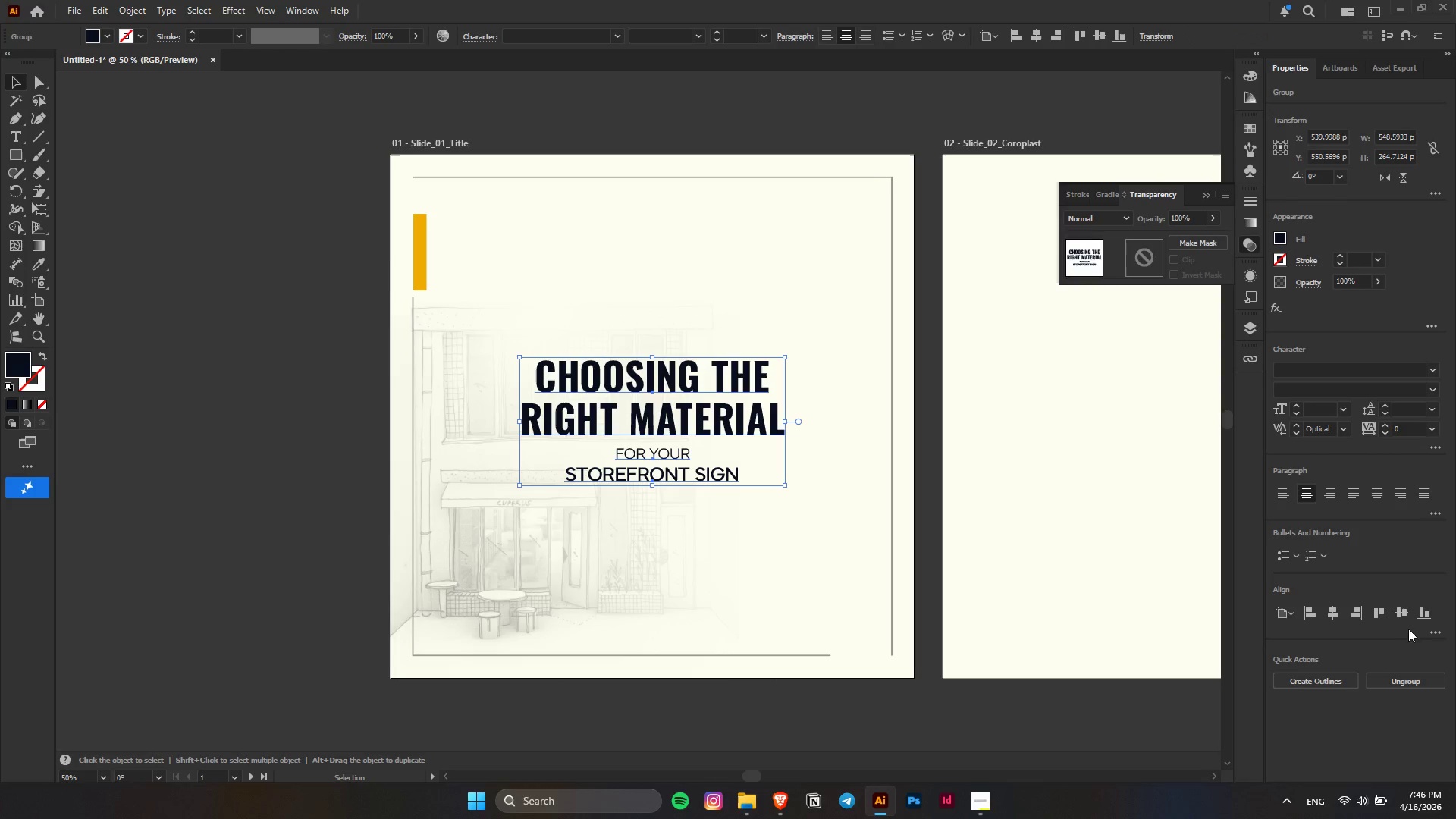 
left_click([1405, 613])
 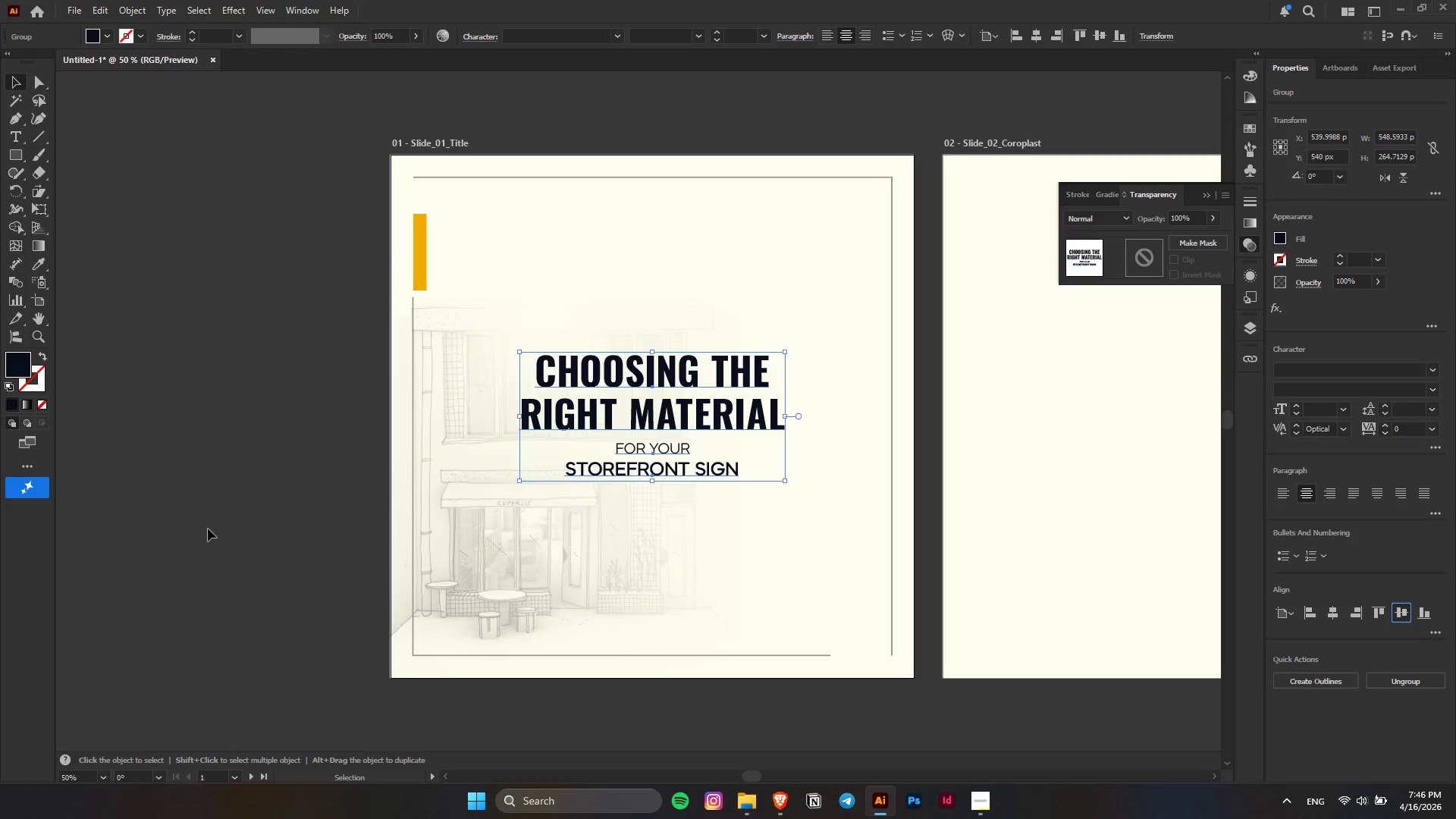 
hold_key(key=ControlLeft, duration=0.45)
 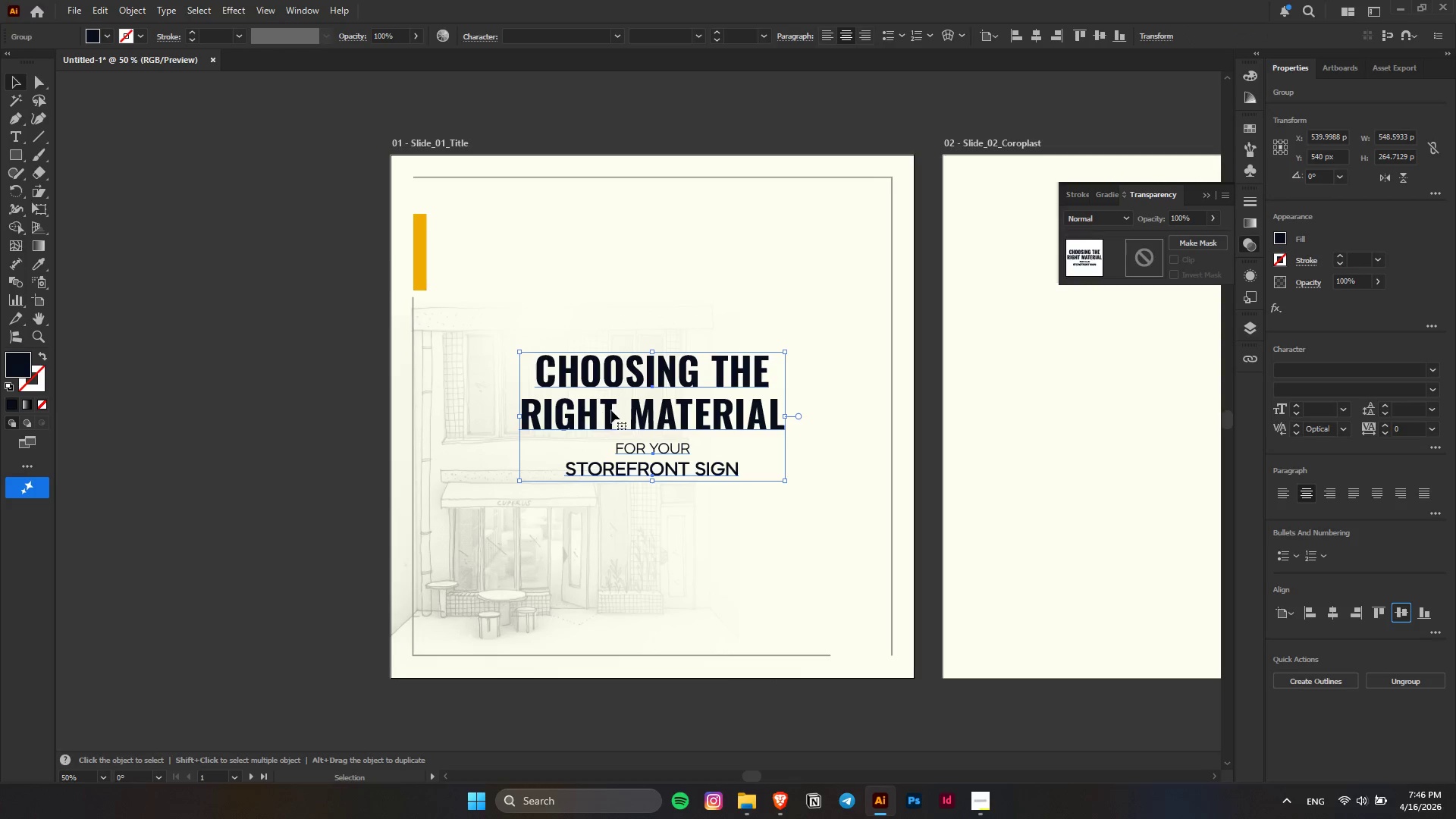 
right_click([611, 410])
 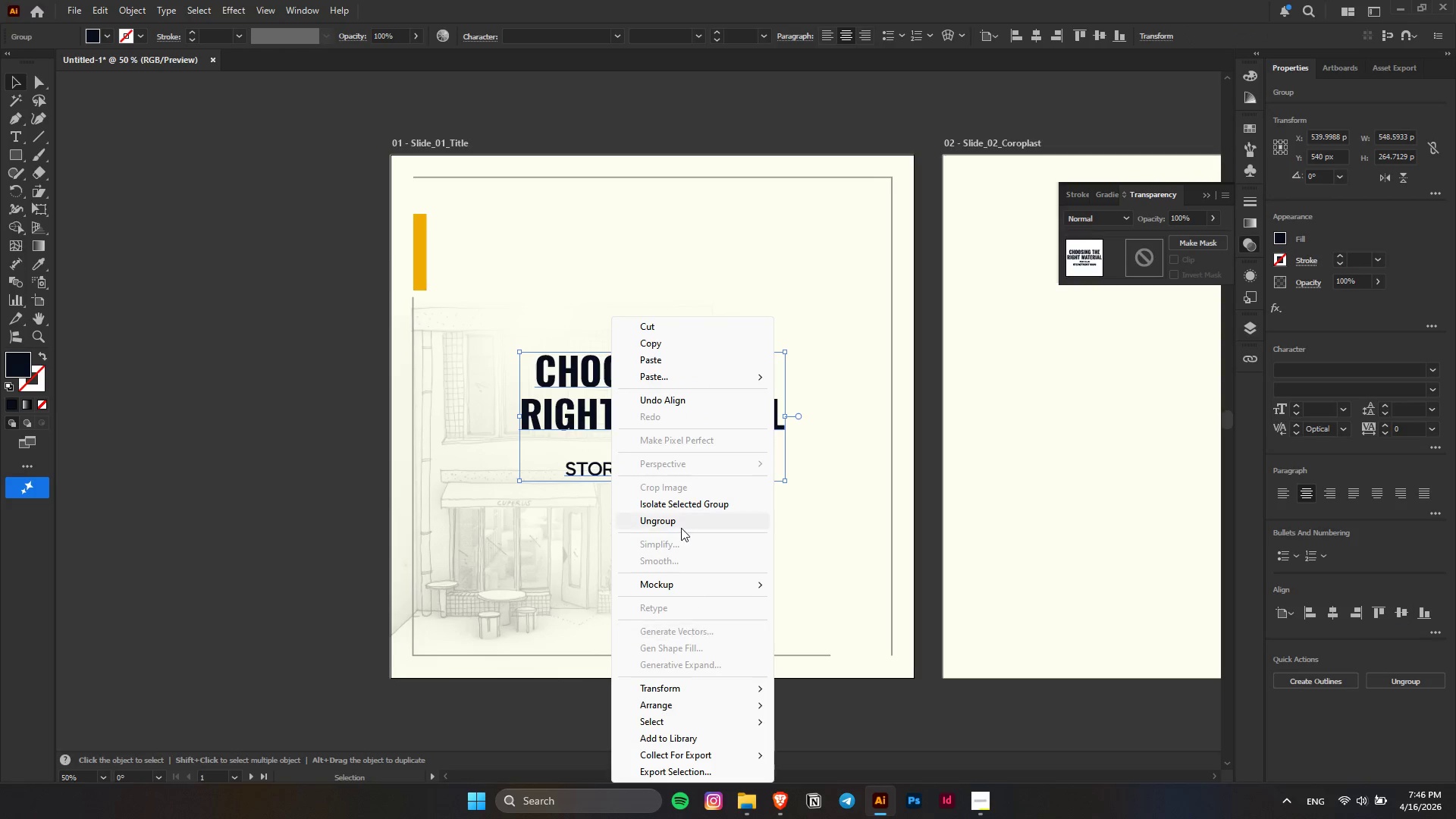 
left_click([680, 519])
 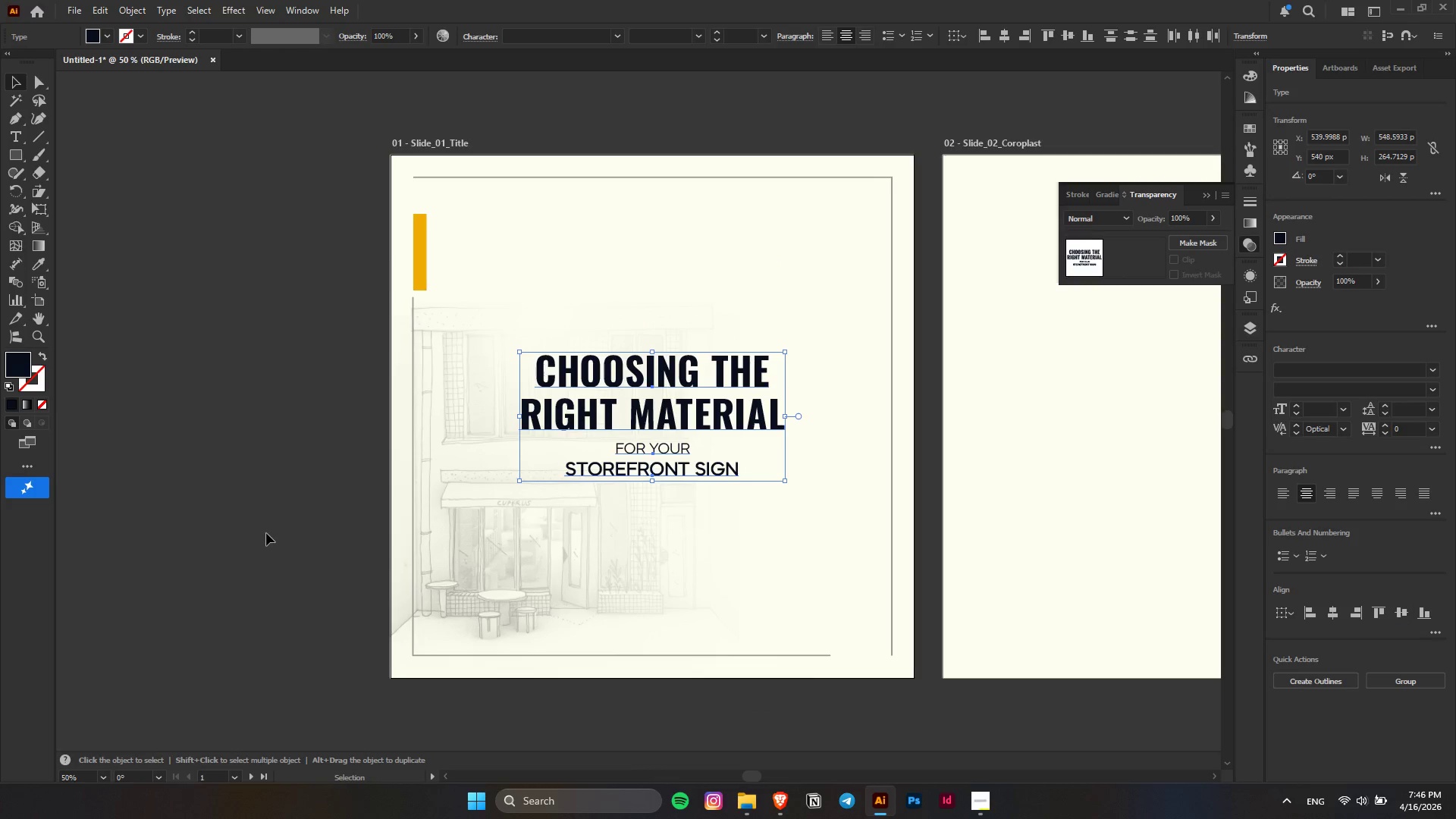 
left_click([266, 522])
 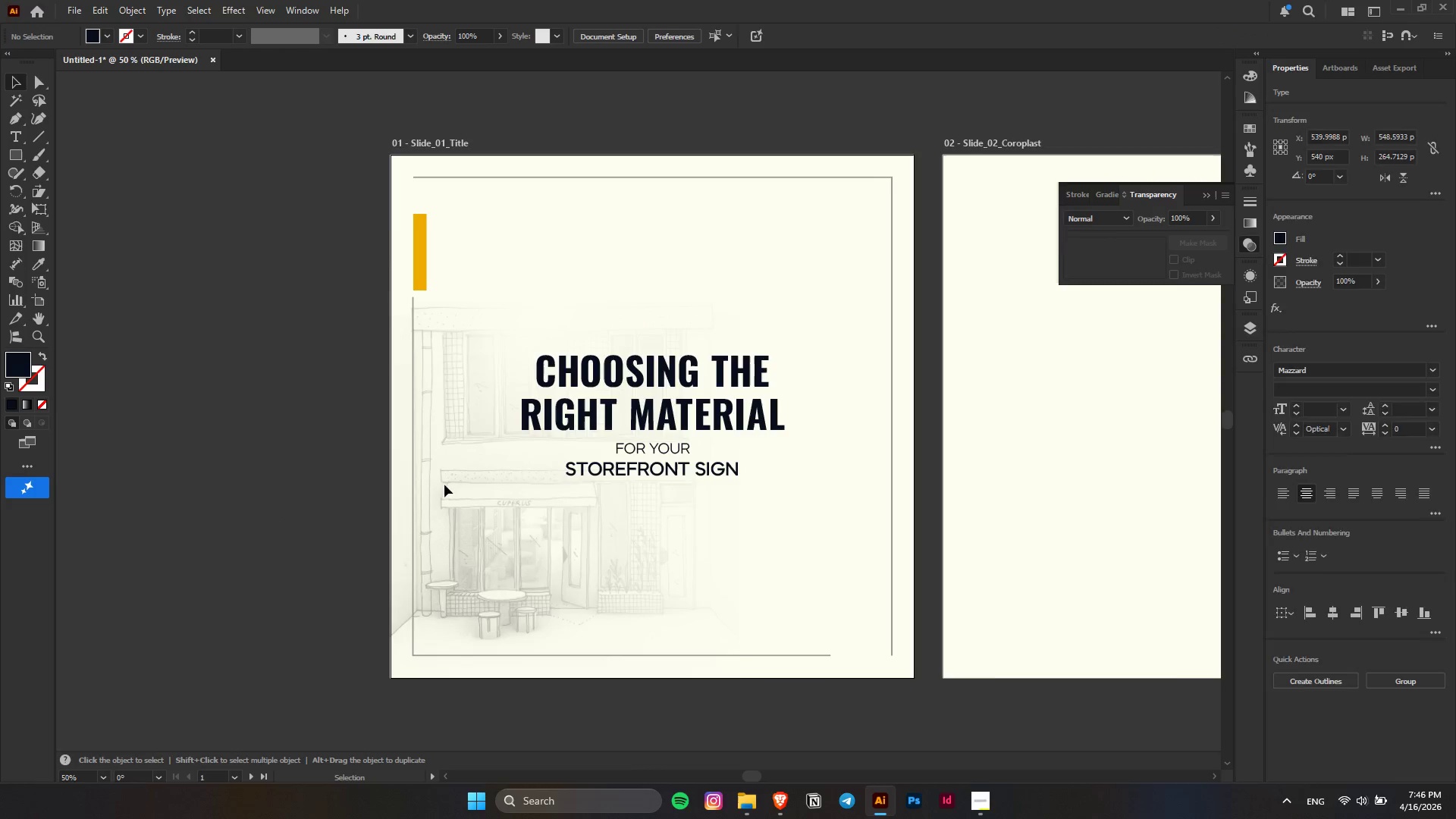 
key(Alt+AltLeft)
 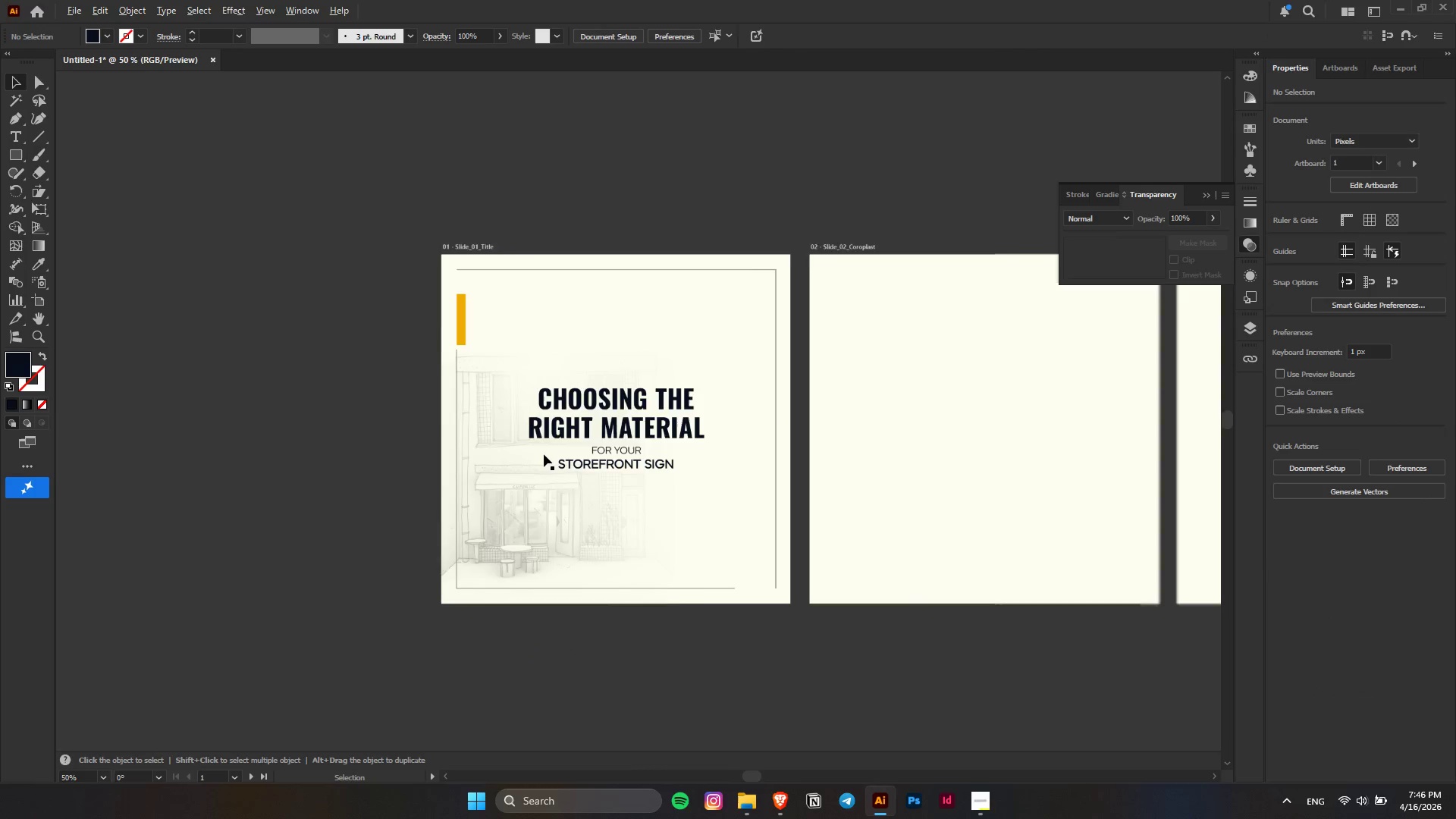 
key(Control+ControlLeft)
 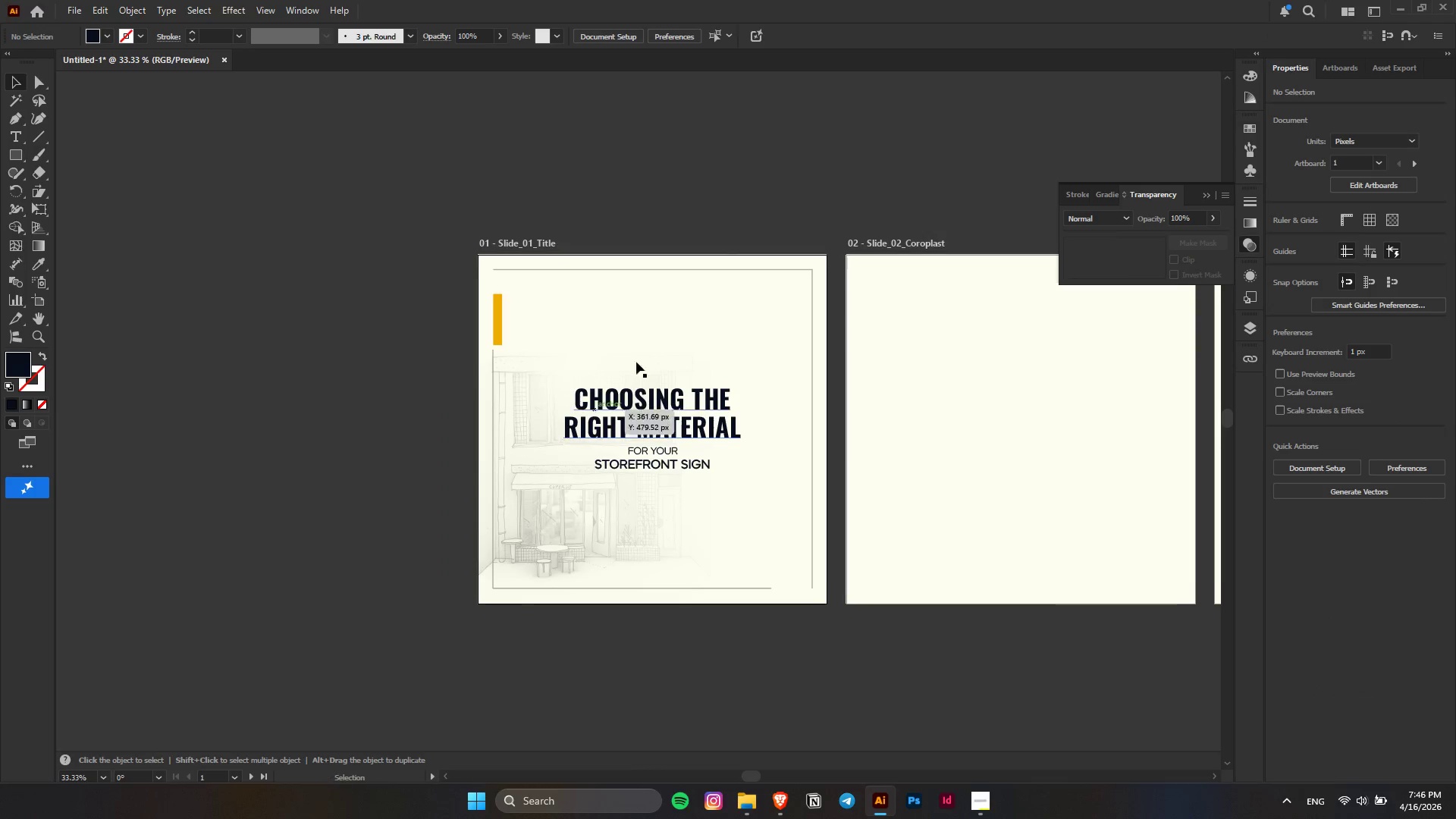 
key(Alt+AltLeft)
 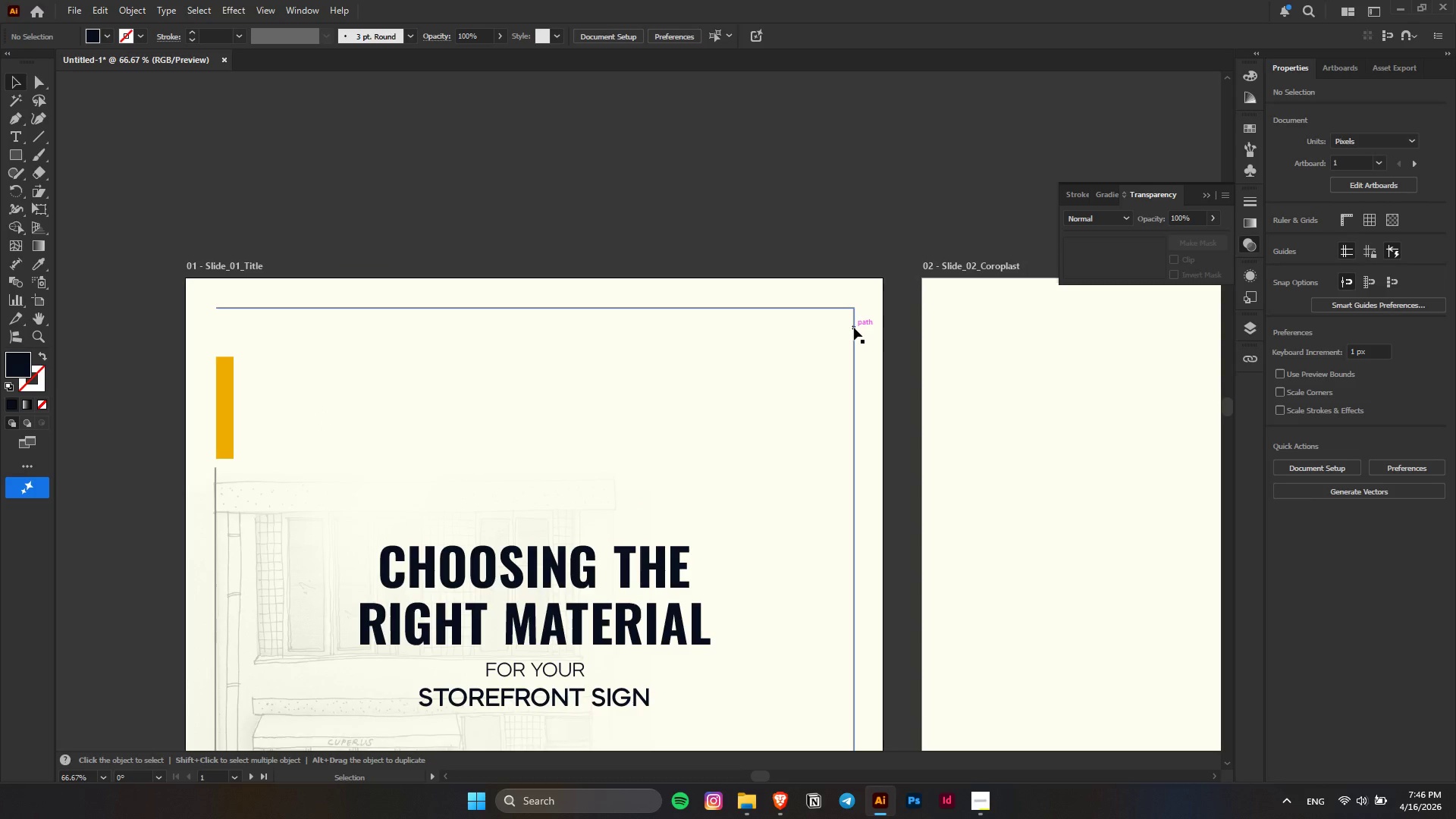 
scroll: coordinate [770, 231], scroll_direction: up, amount: 3.0
 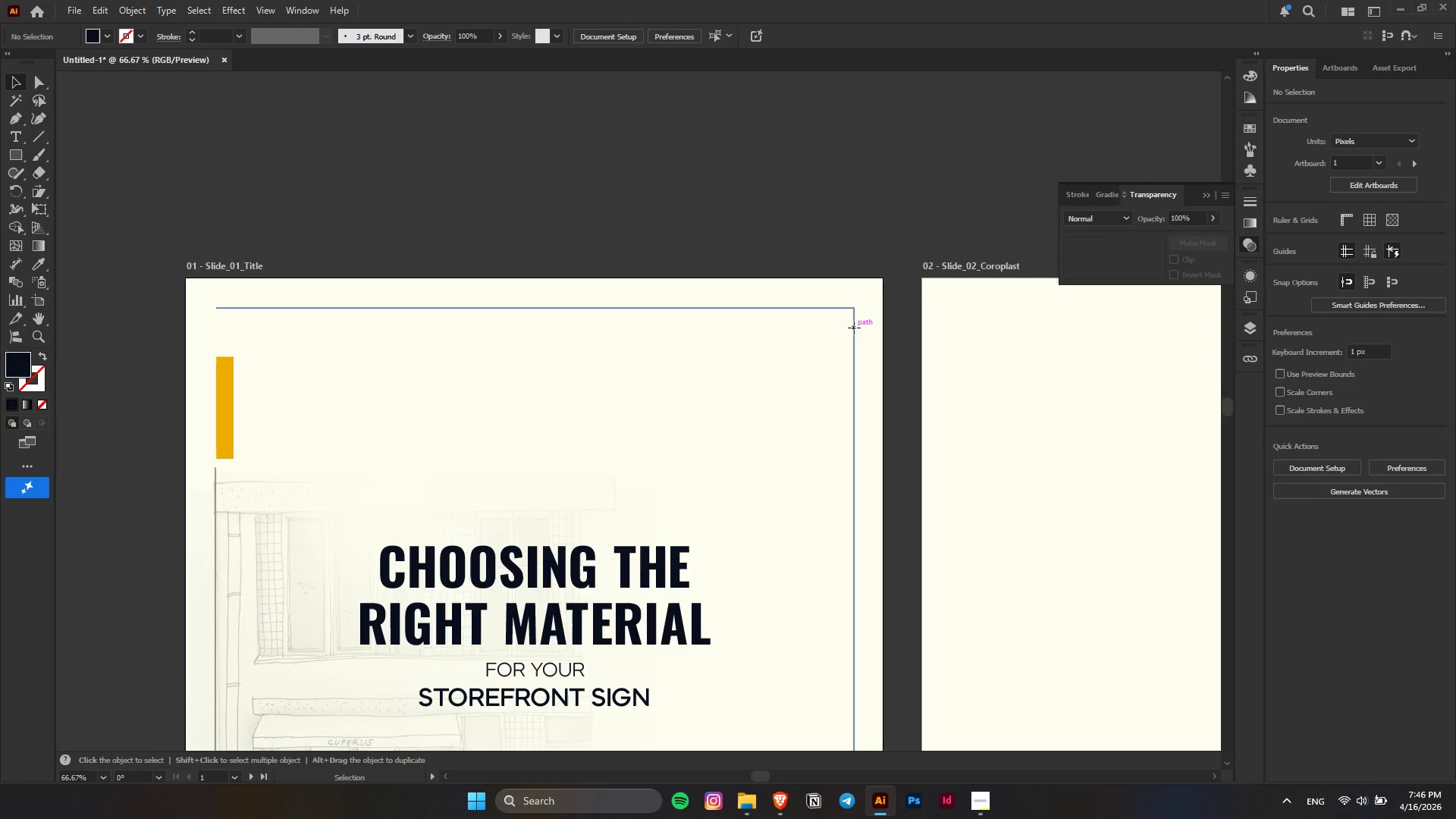 
left_click([854, 328])
 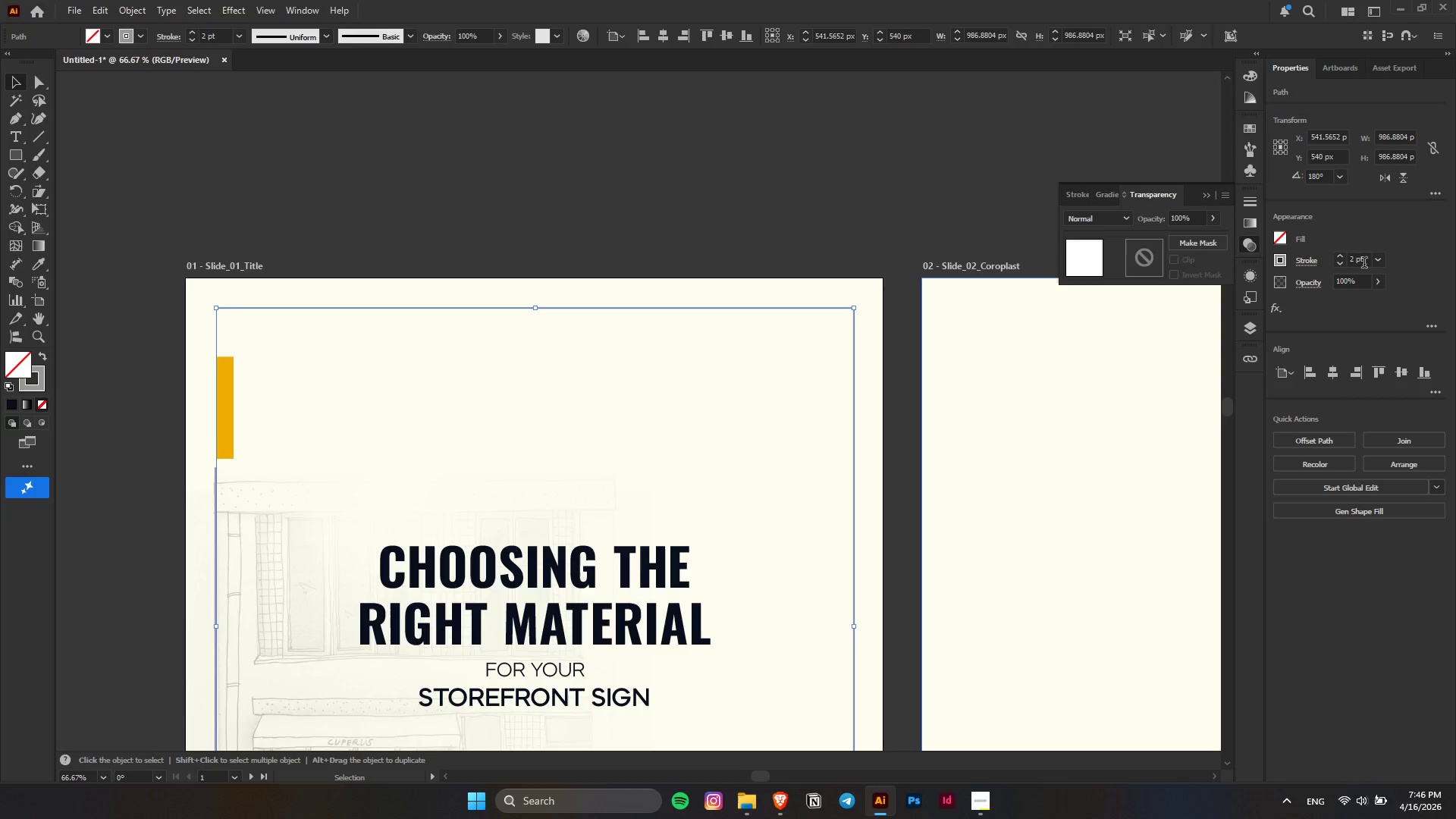 
scroll: coordinate [1359, 256], scroll_direction: down, amount: 1.0
 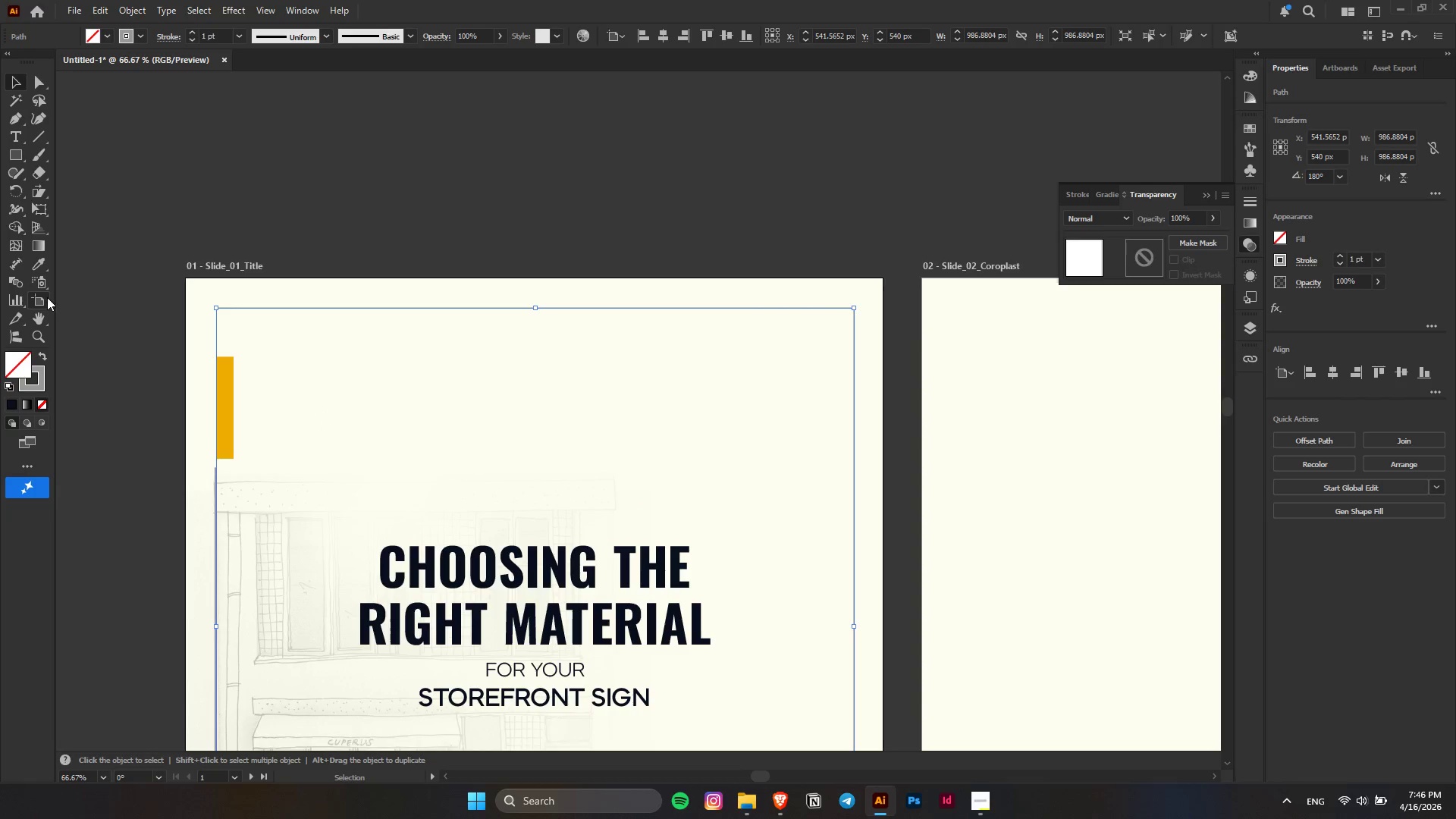 
left_click([40, 263])
 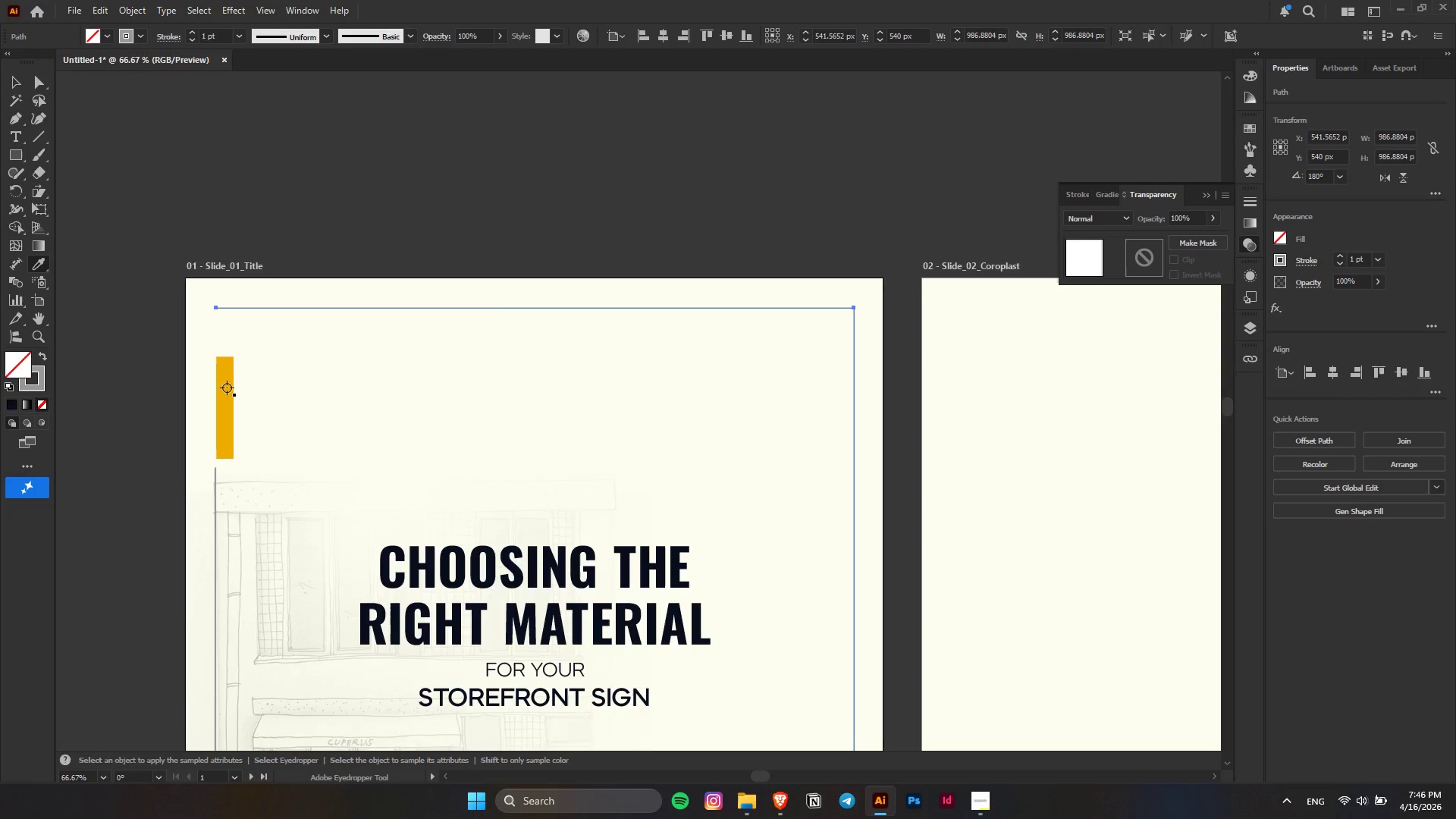 
left_click([227, 388])
 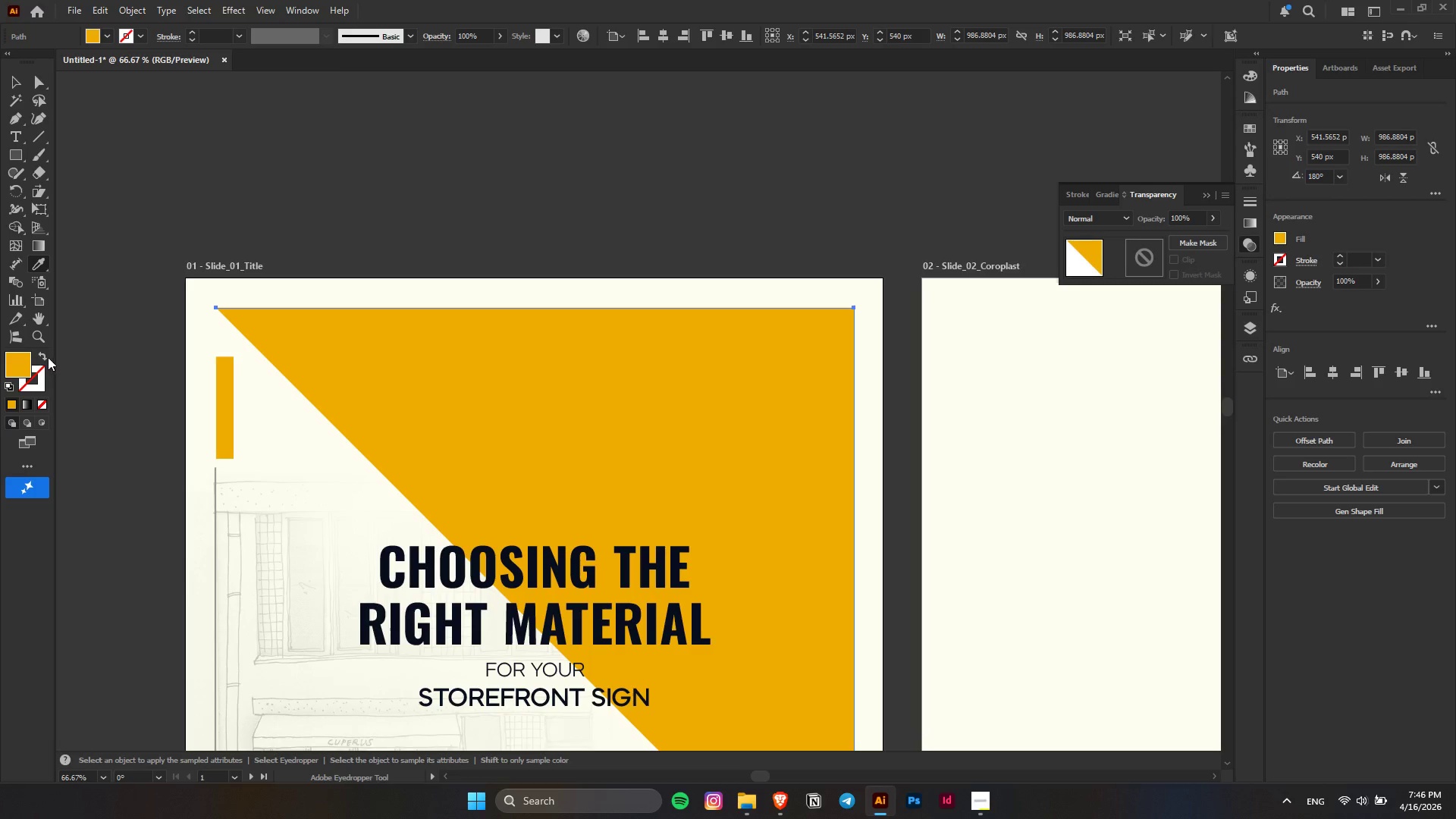 
left_click([45, 356])
 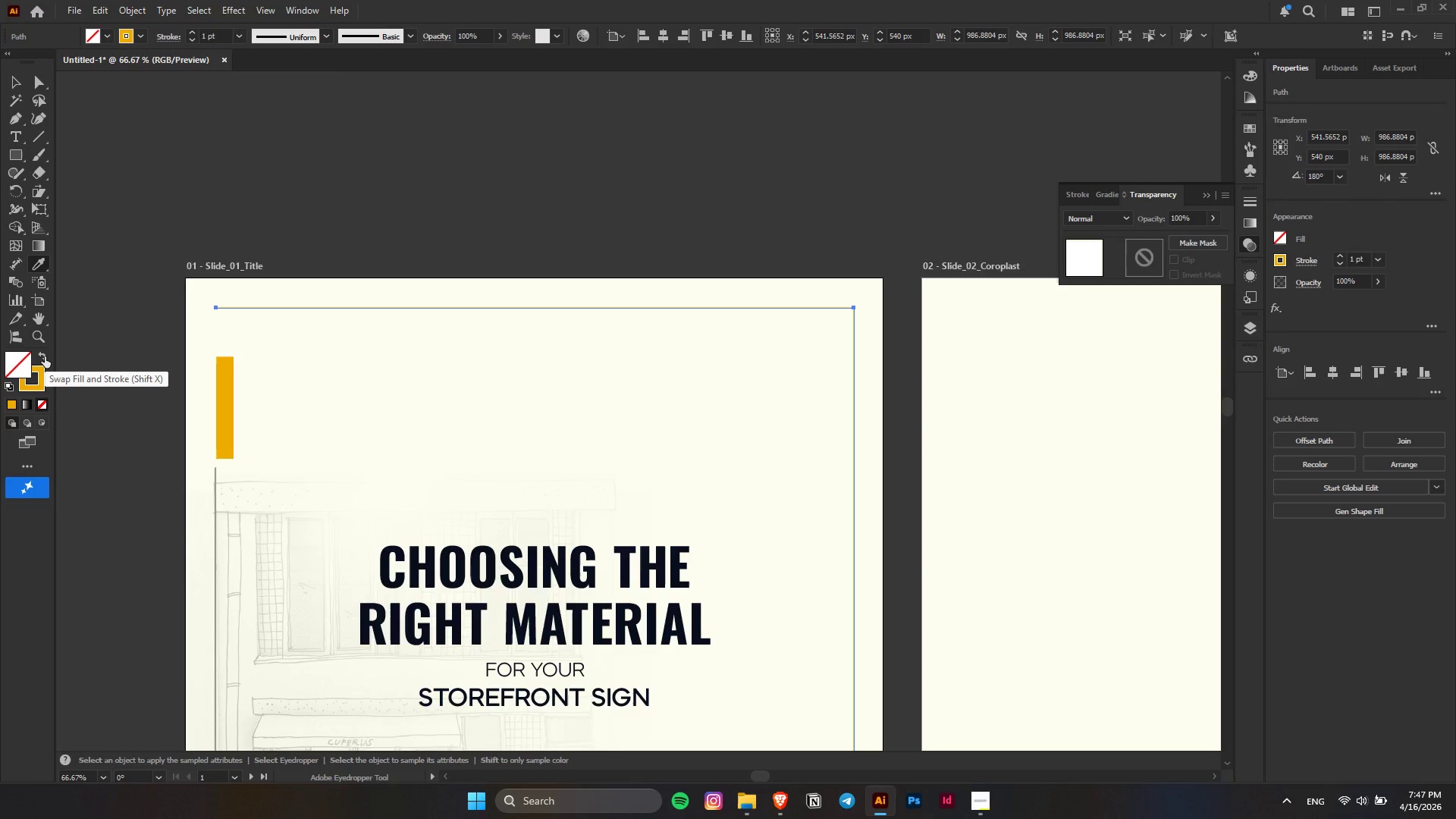 
left_click([45, 356])
 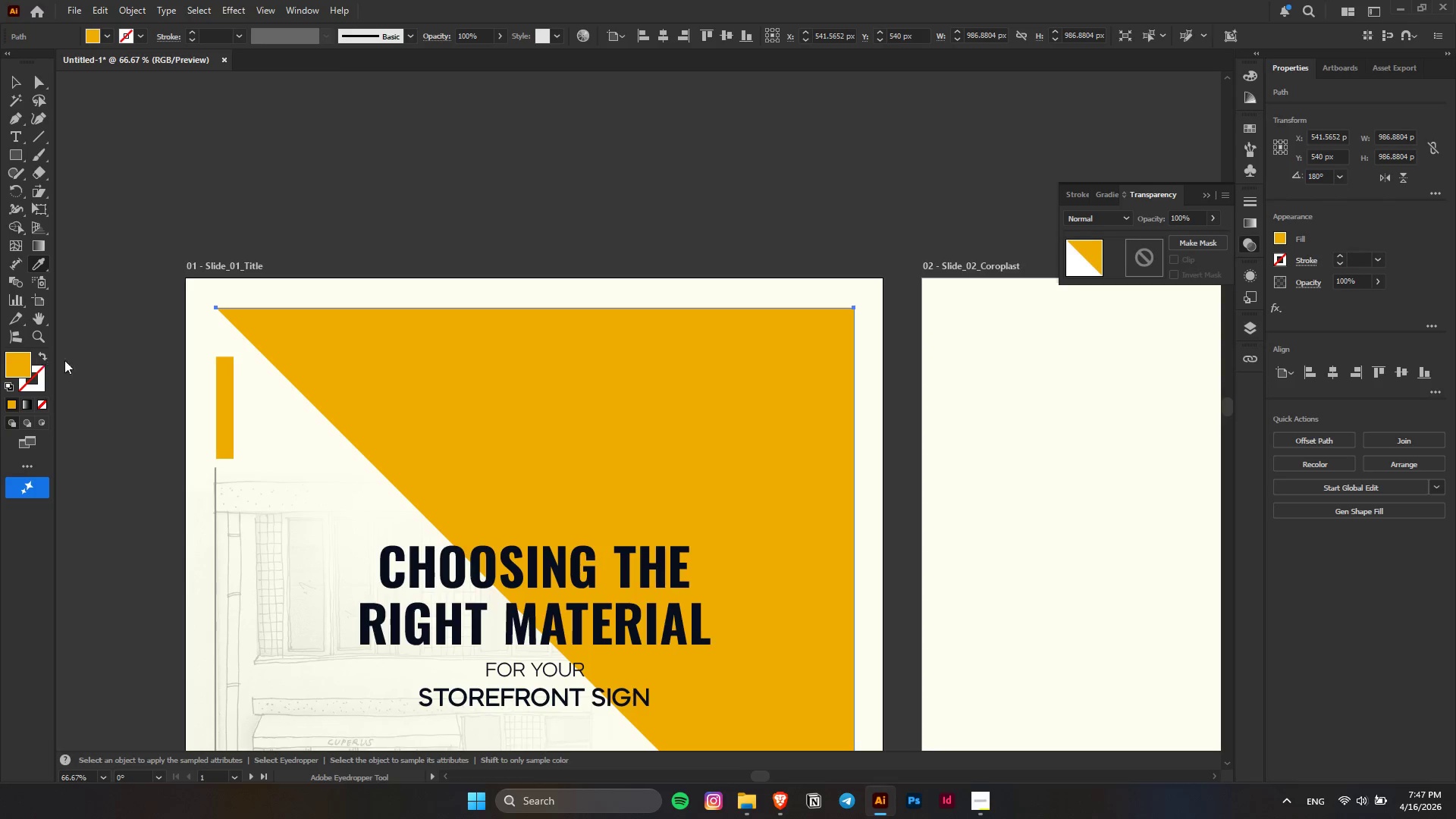 
key(Alt+AltLeft)
 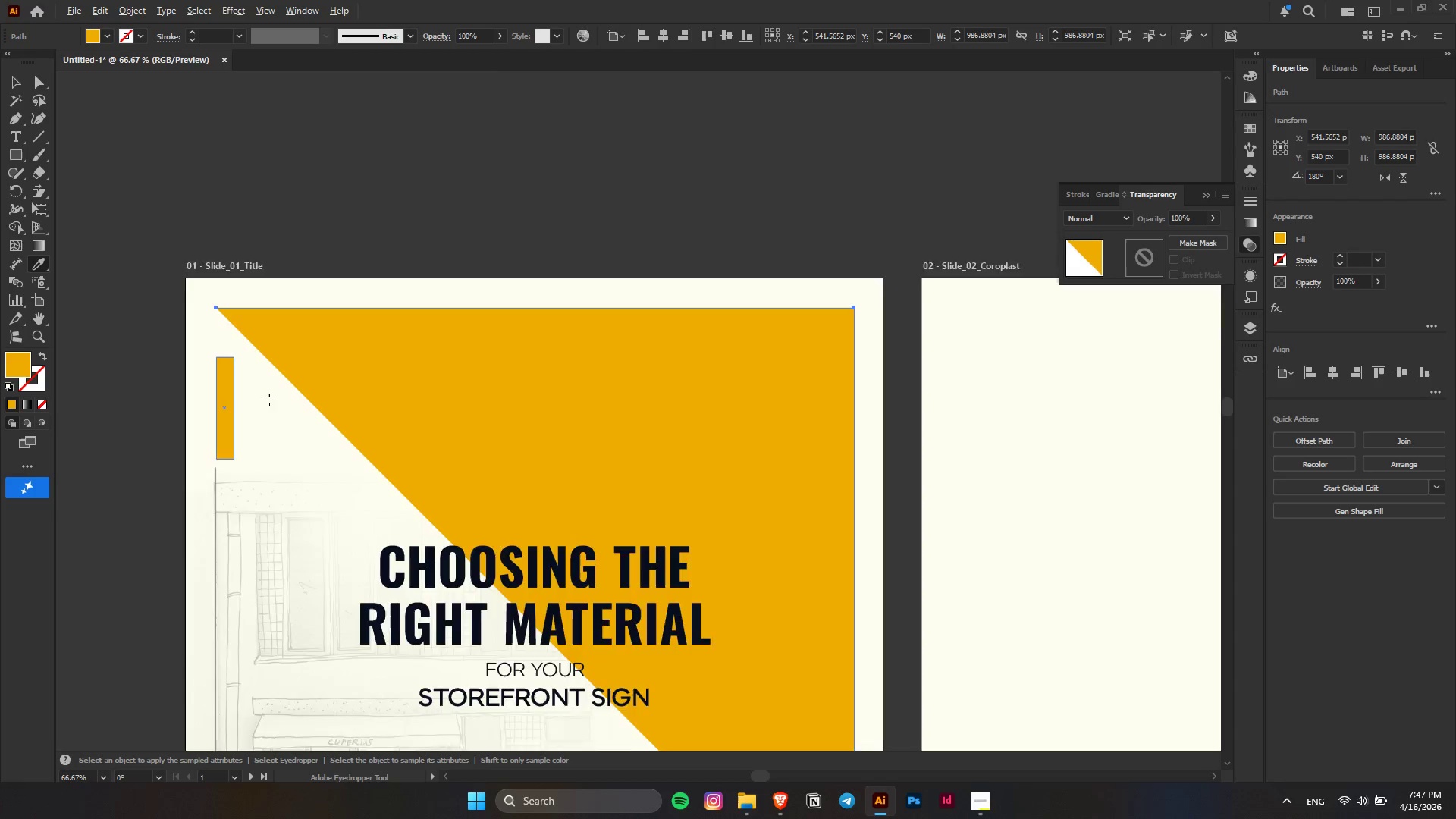 
key(Control+ControlLeft)
 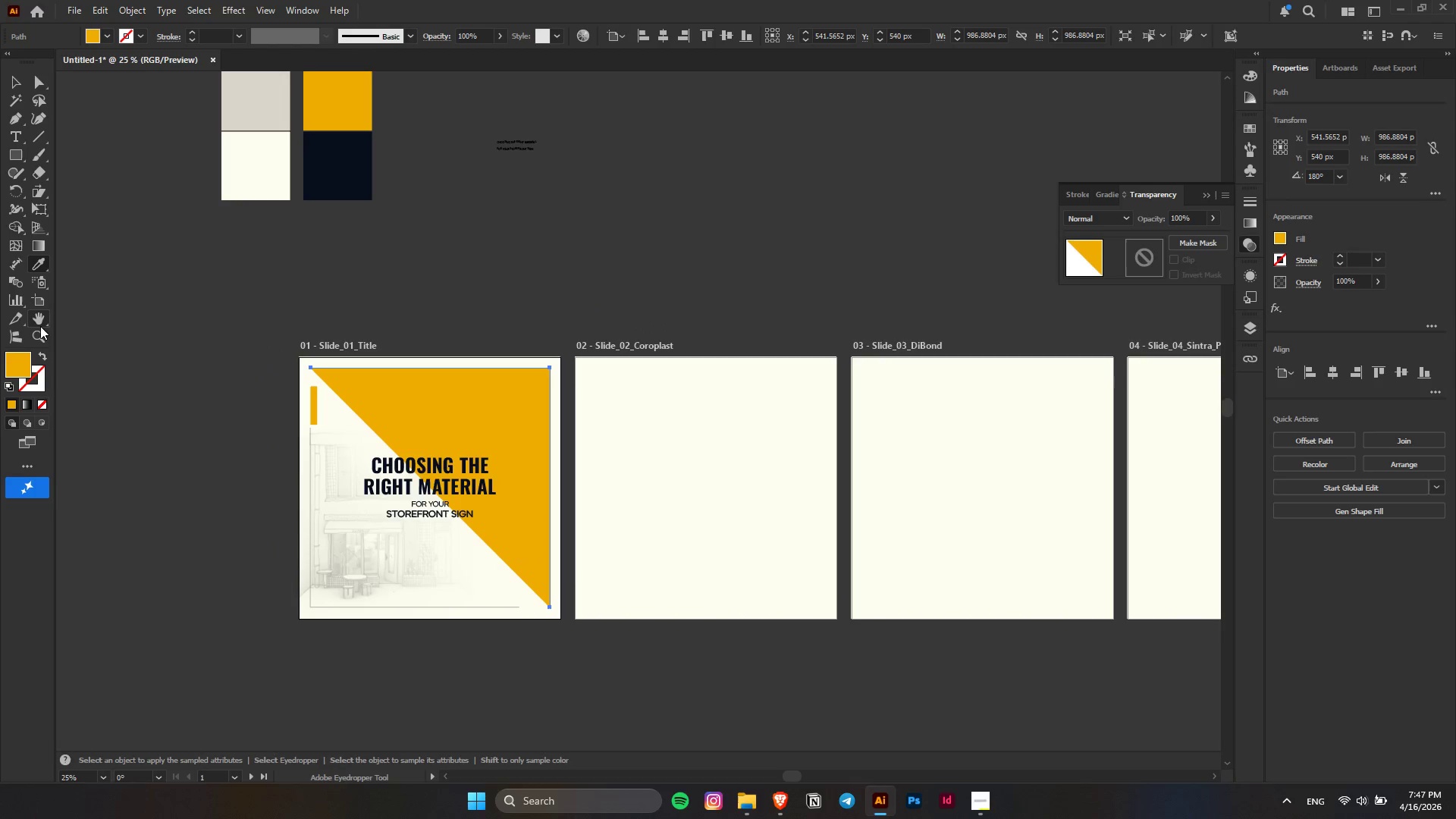 
scroll: coordinate [280, 404], scroll_direction: none, amount: 0.0
 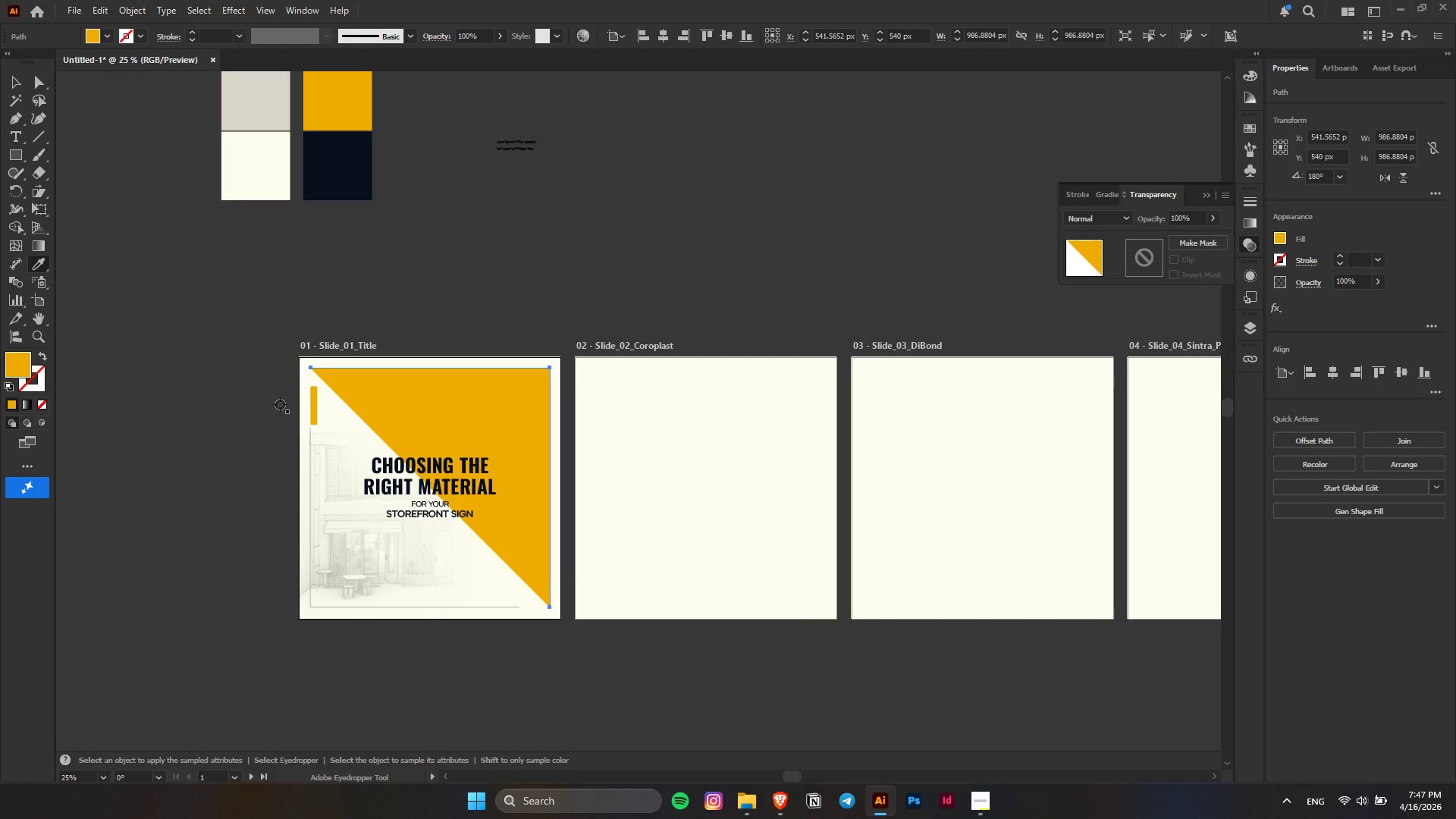 
left_click([45, 356])
 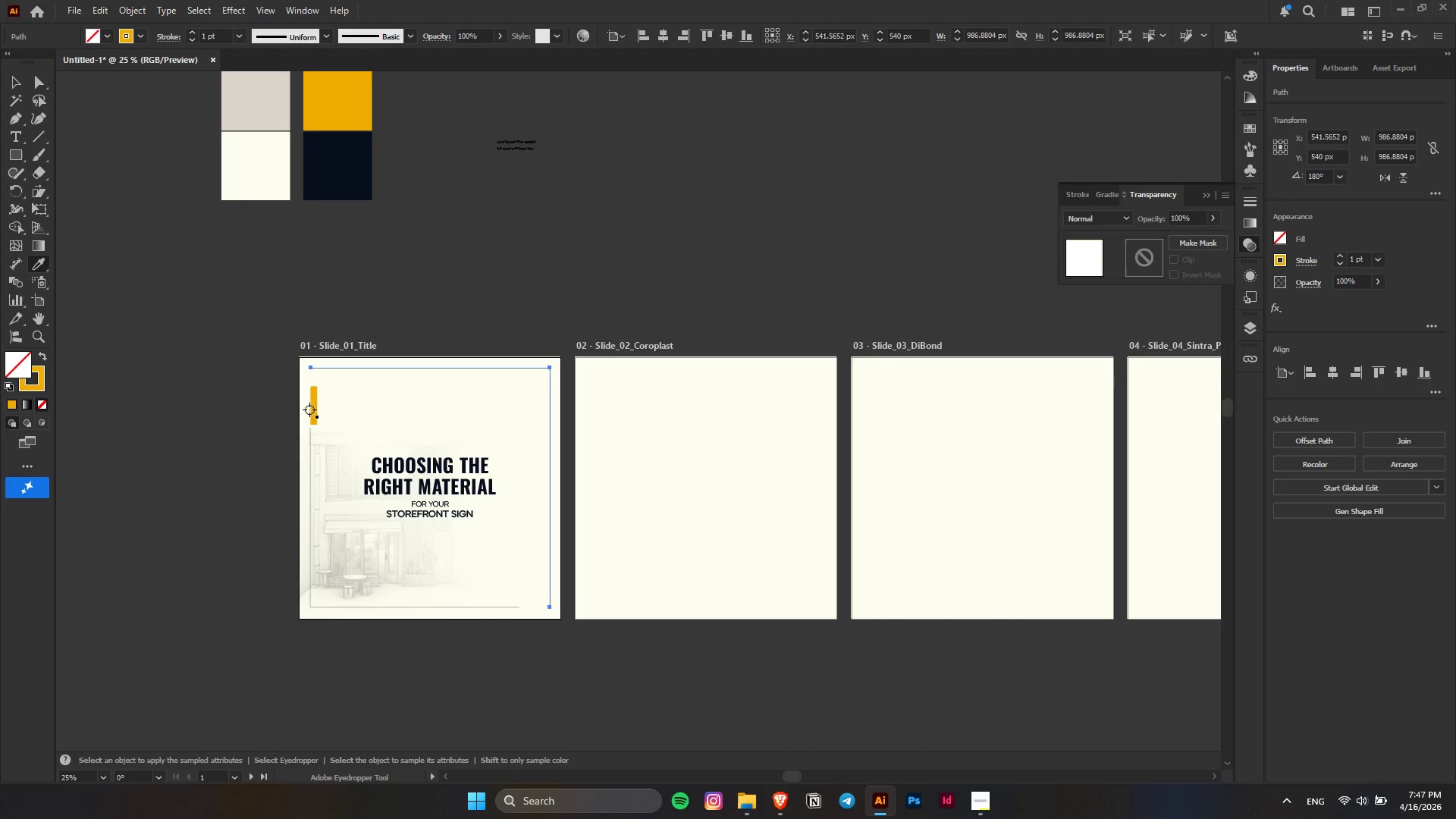 
key(Alt+AltLeft)
 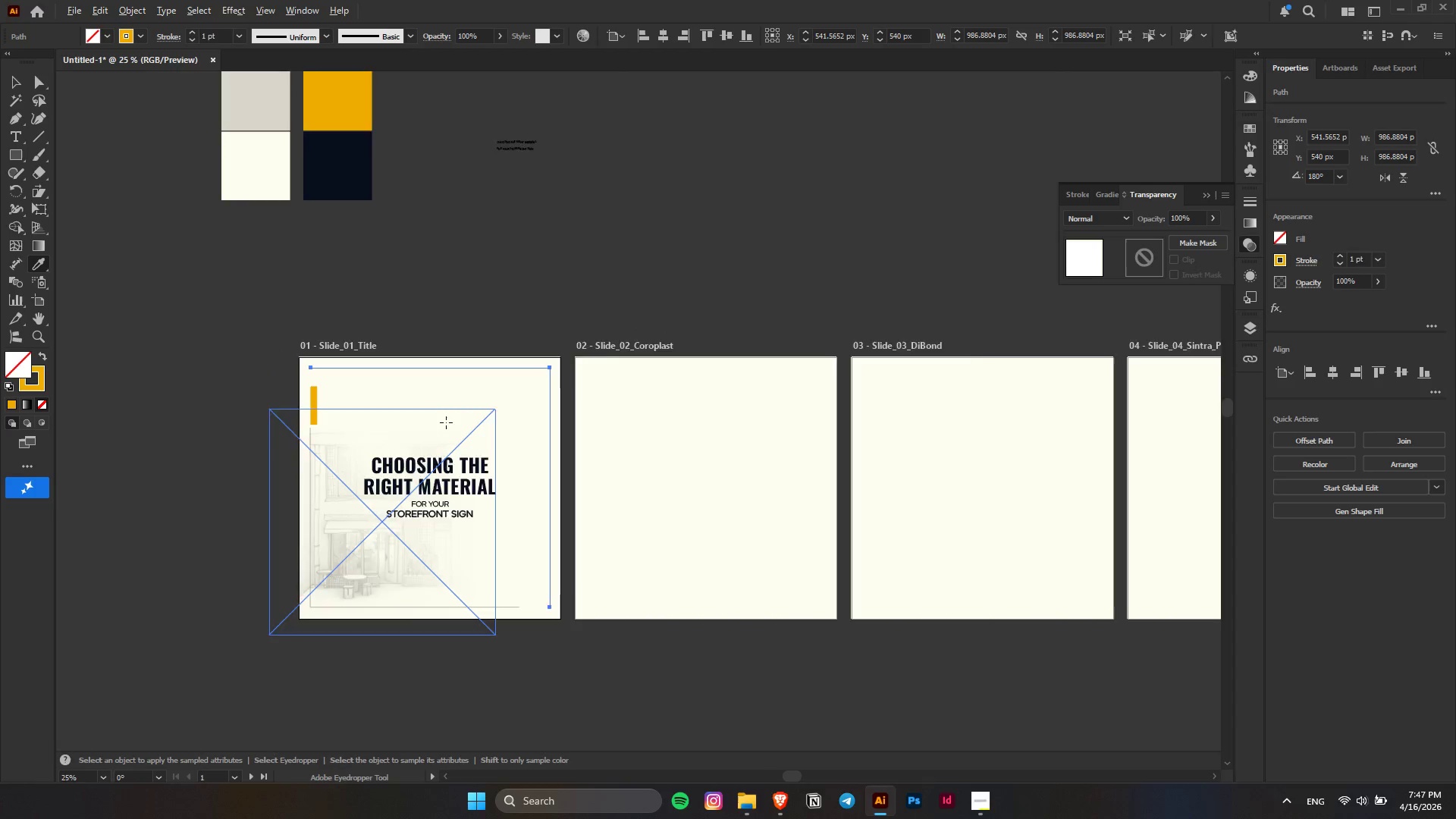 
key(Control+ControlLeft)
 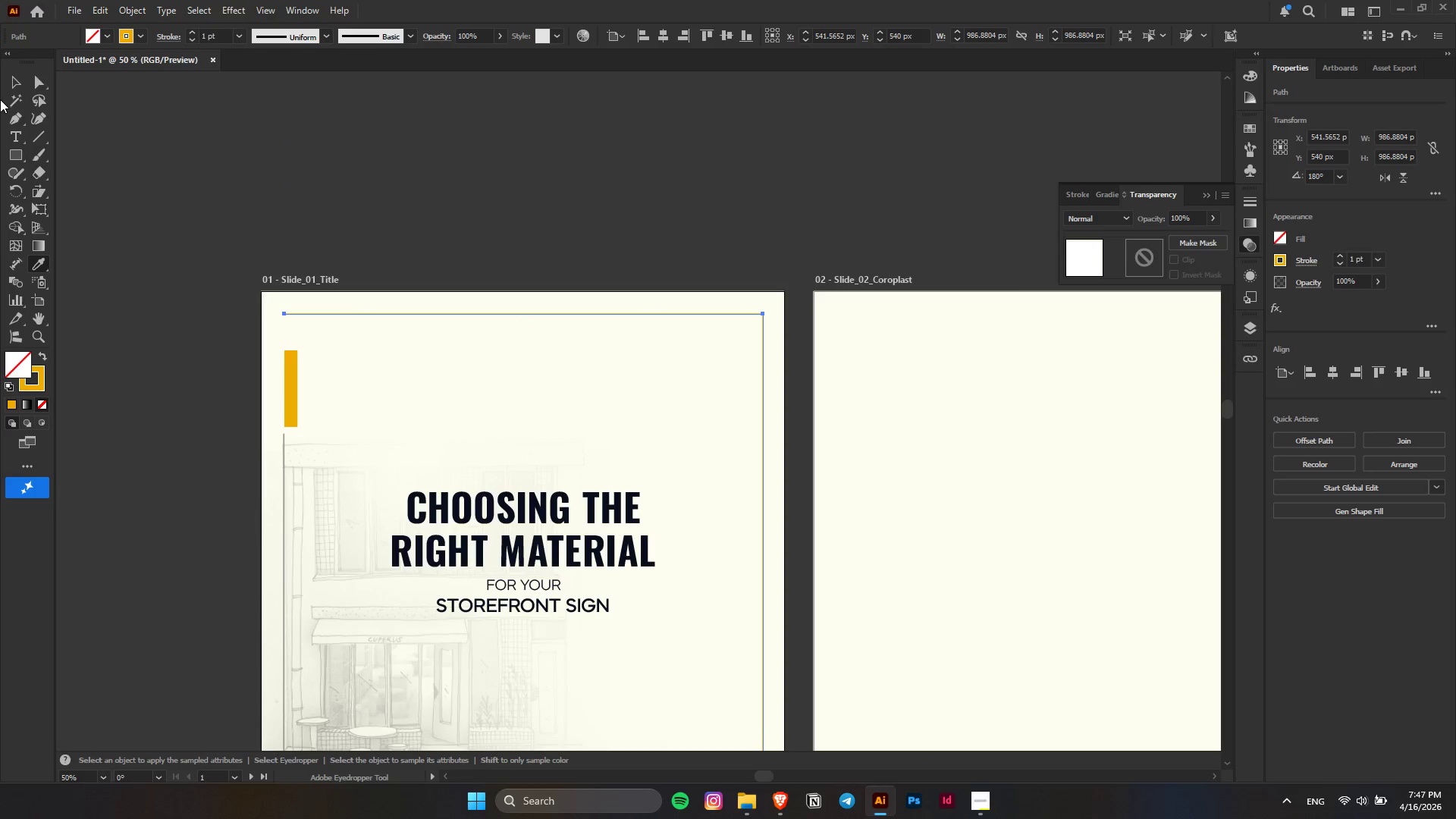 
scroll: coordinate [446, 422], scroll_direction: up, amount: 8.0
 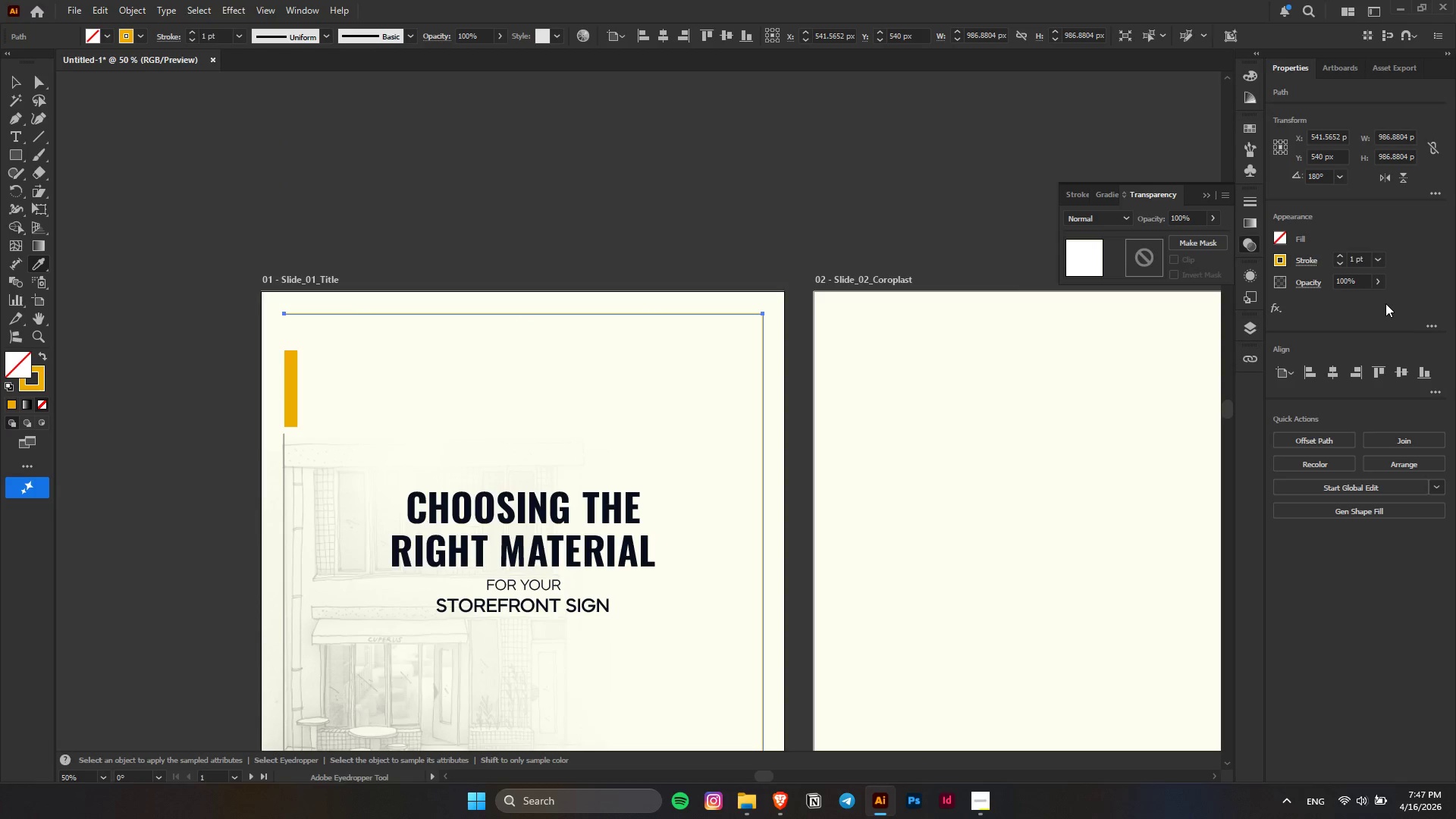 
left_click([14, 82])
 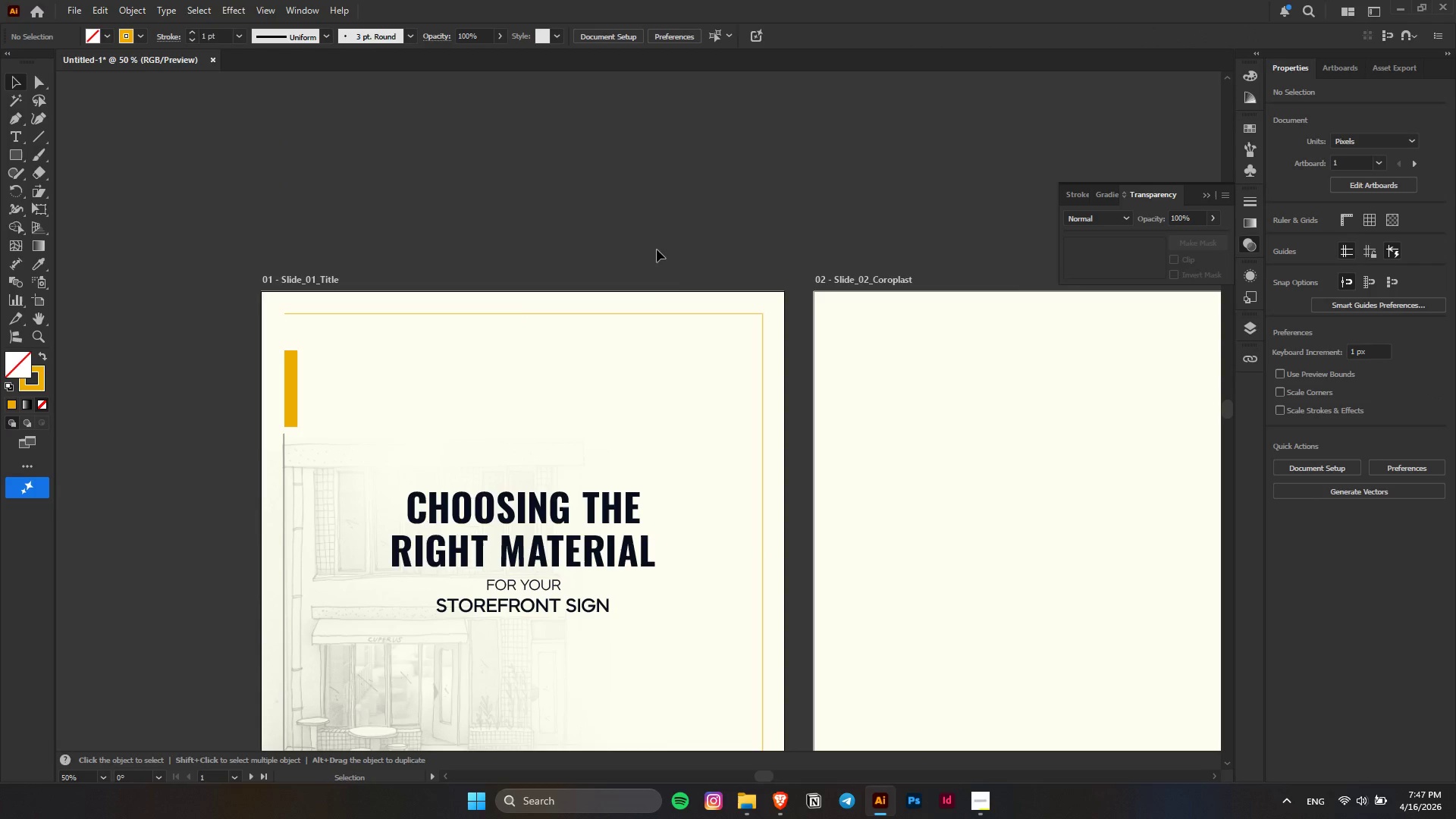 
scroll: coordinate [676, 318], scroll_direction: down, amount: 7.0
 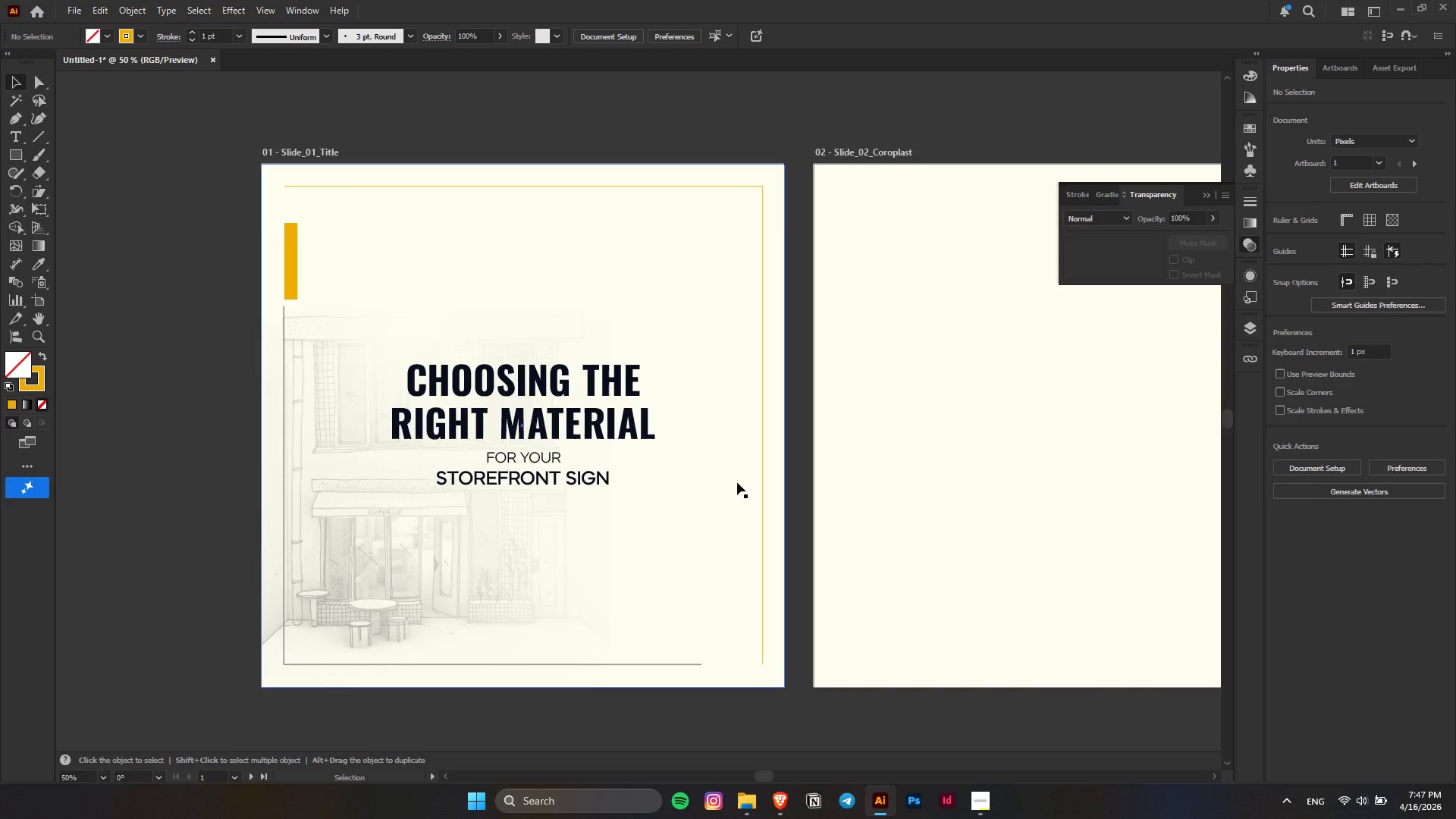 
left_click_drag(start_coordinate=[729, 386], to_coordinate=[619, 381])
 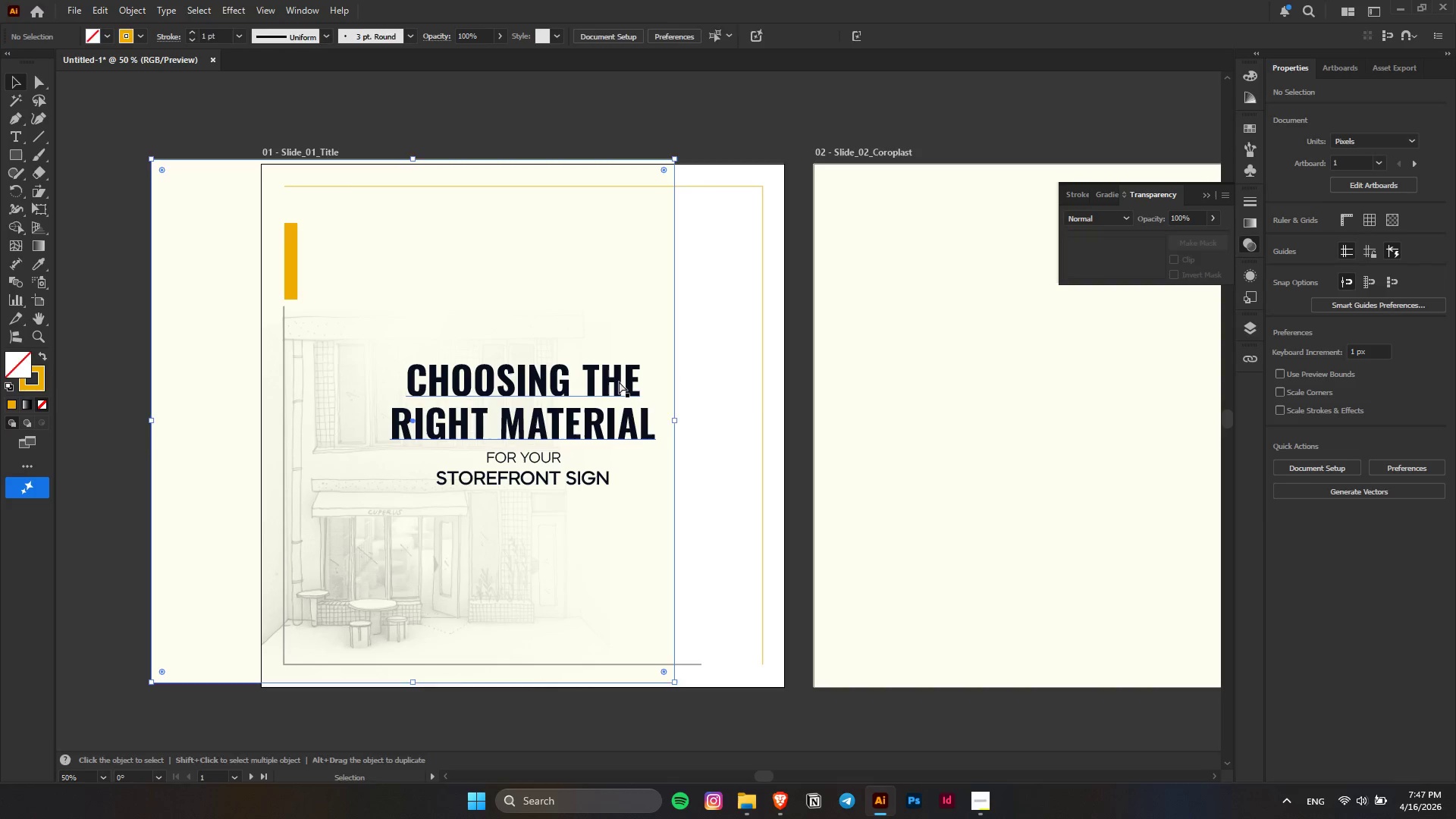 
key(Control+ControlLeft)
 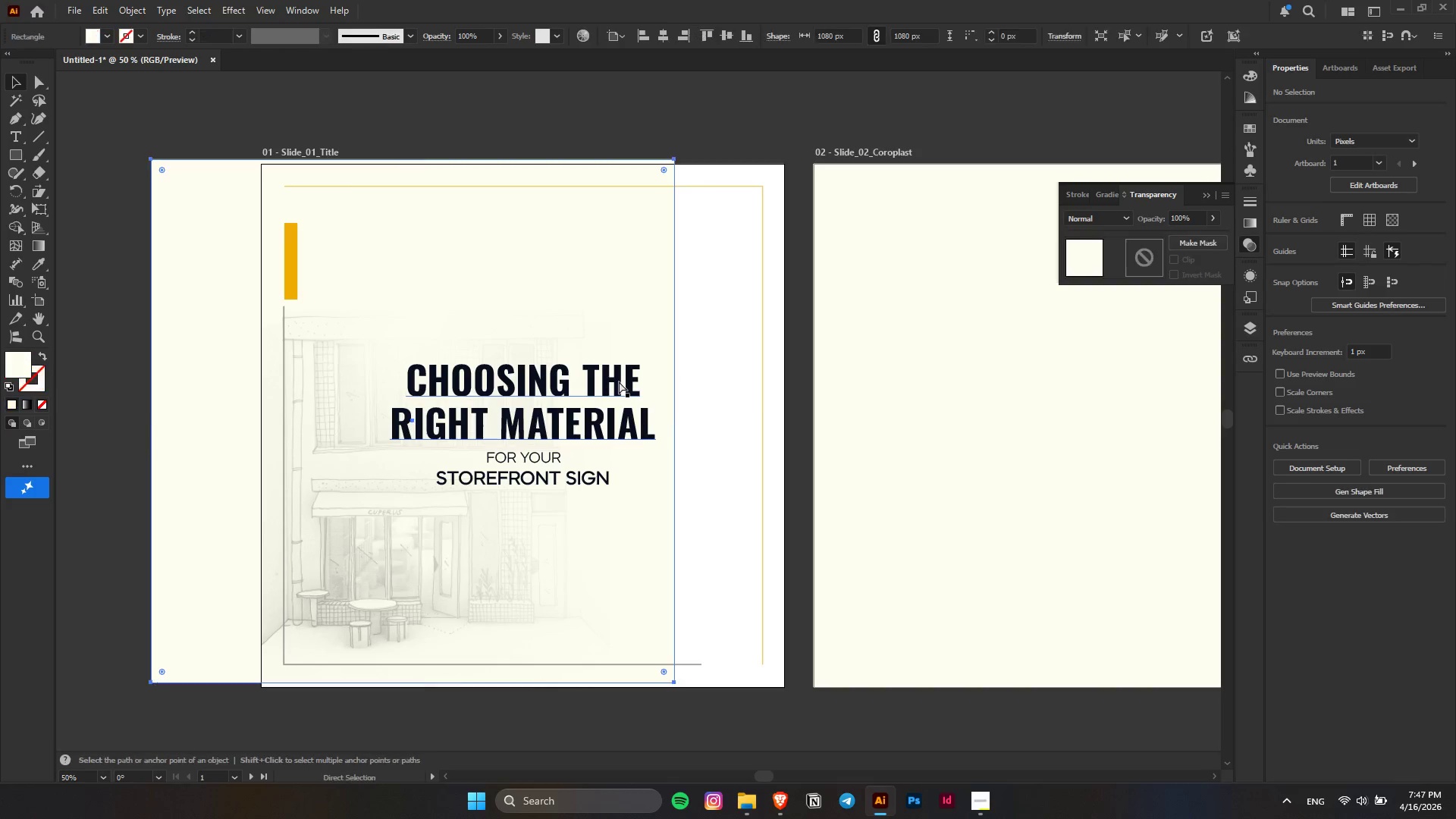 
key(Control+Z)
 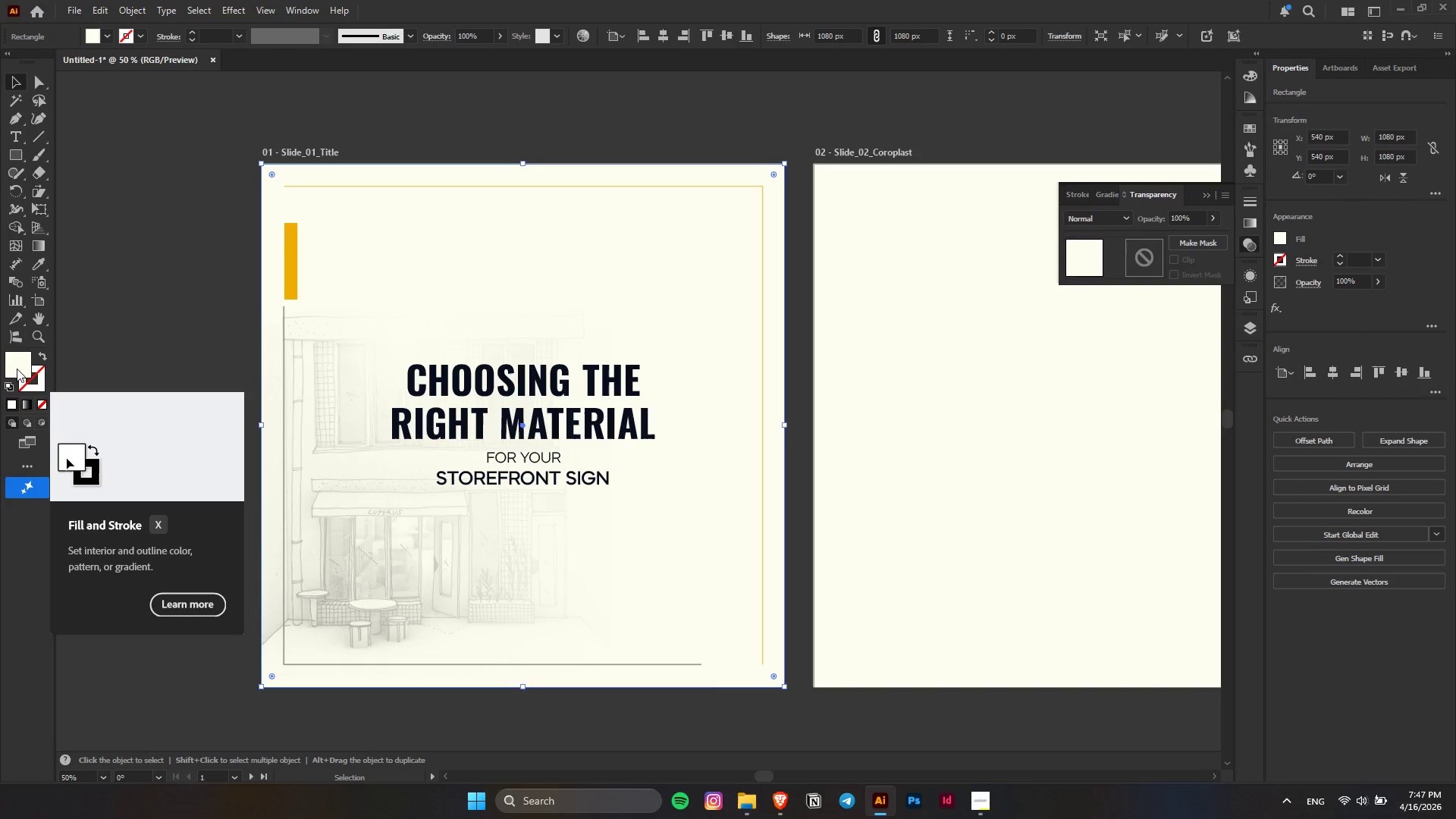 
double_click([20, 369])
 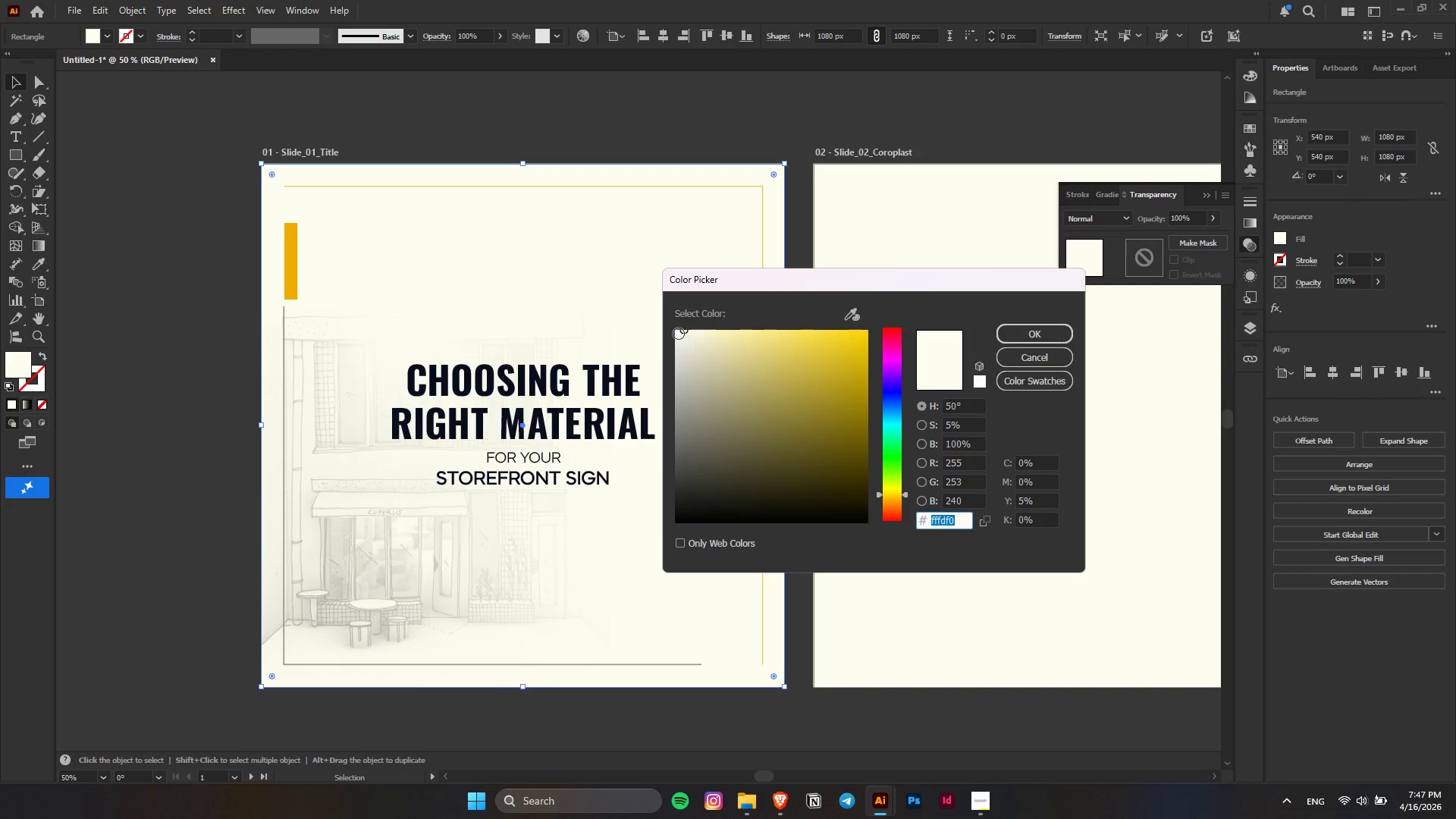 
left_click_drag(start_coordinate=[684, 331], to_coordinate=[680, 328])
 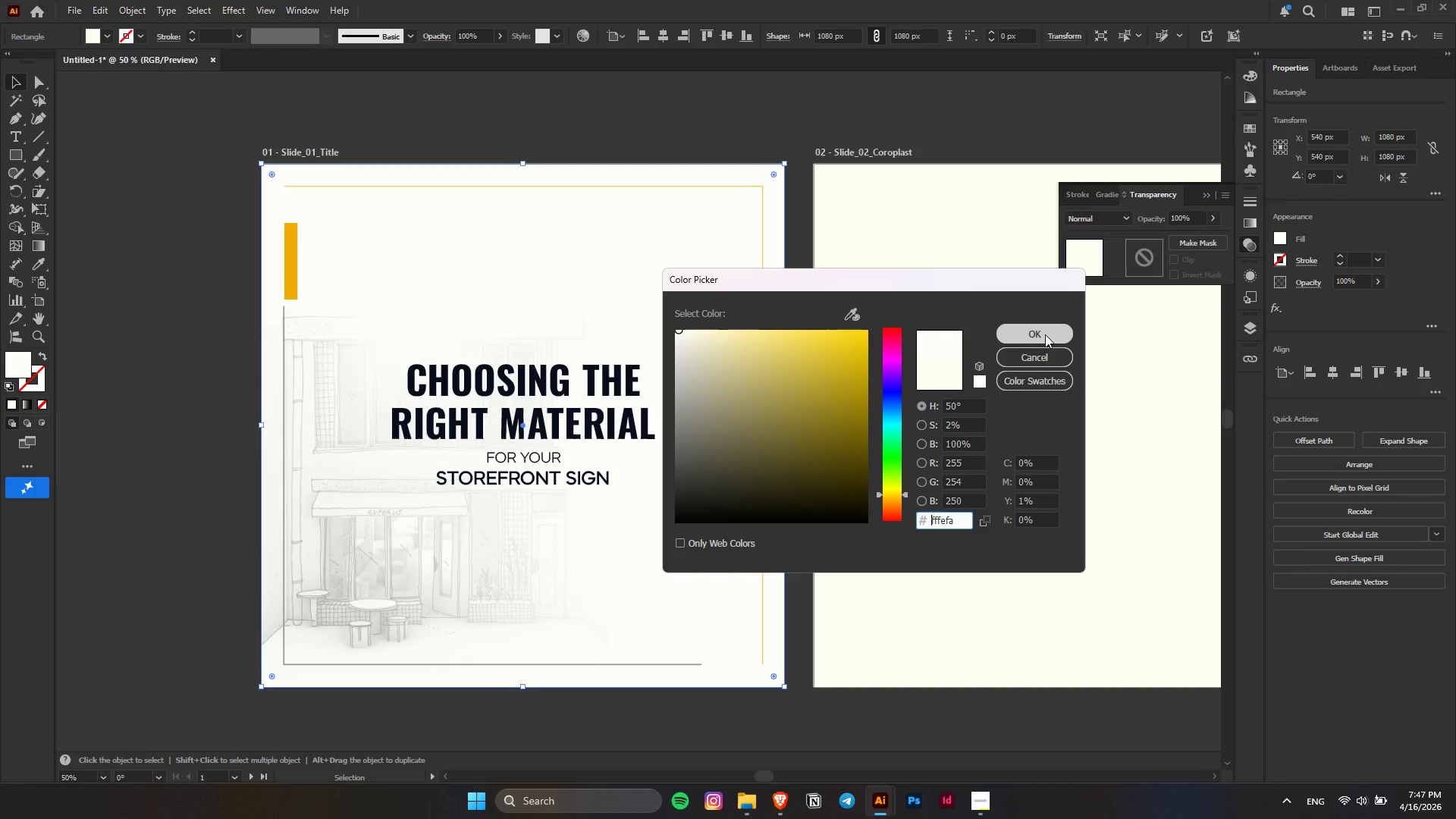 
left_click([1045, 334])
 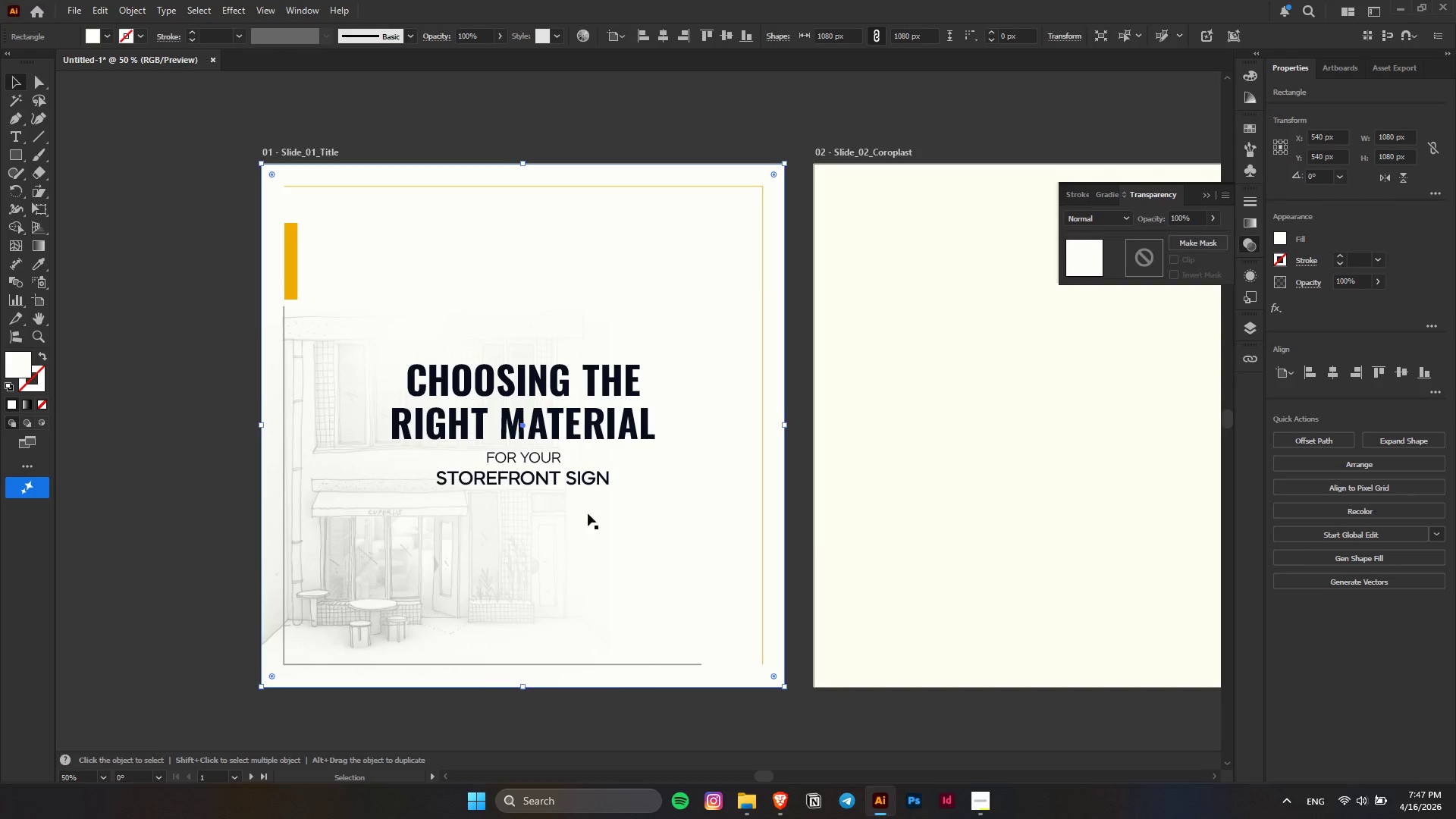 
hold_key(key=AltLeft, duration=0.36)
 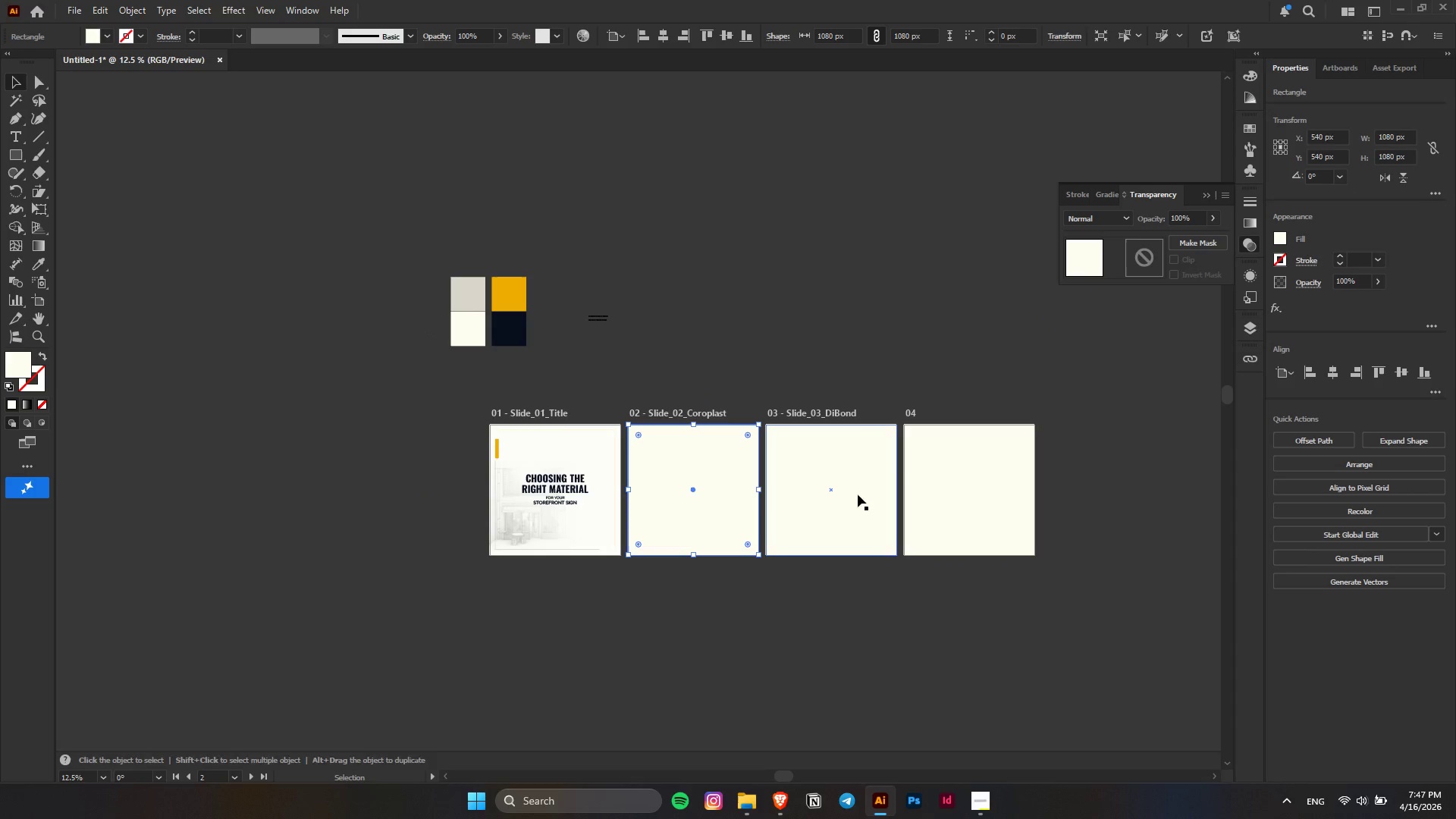 
left_click([721, 494])
 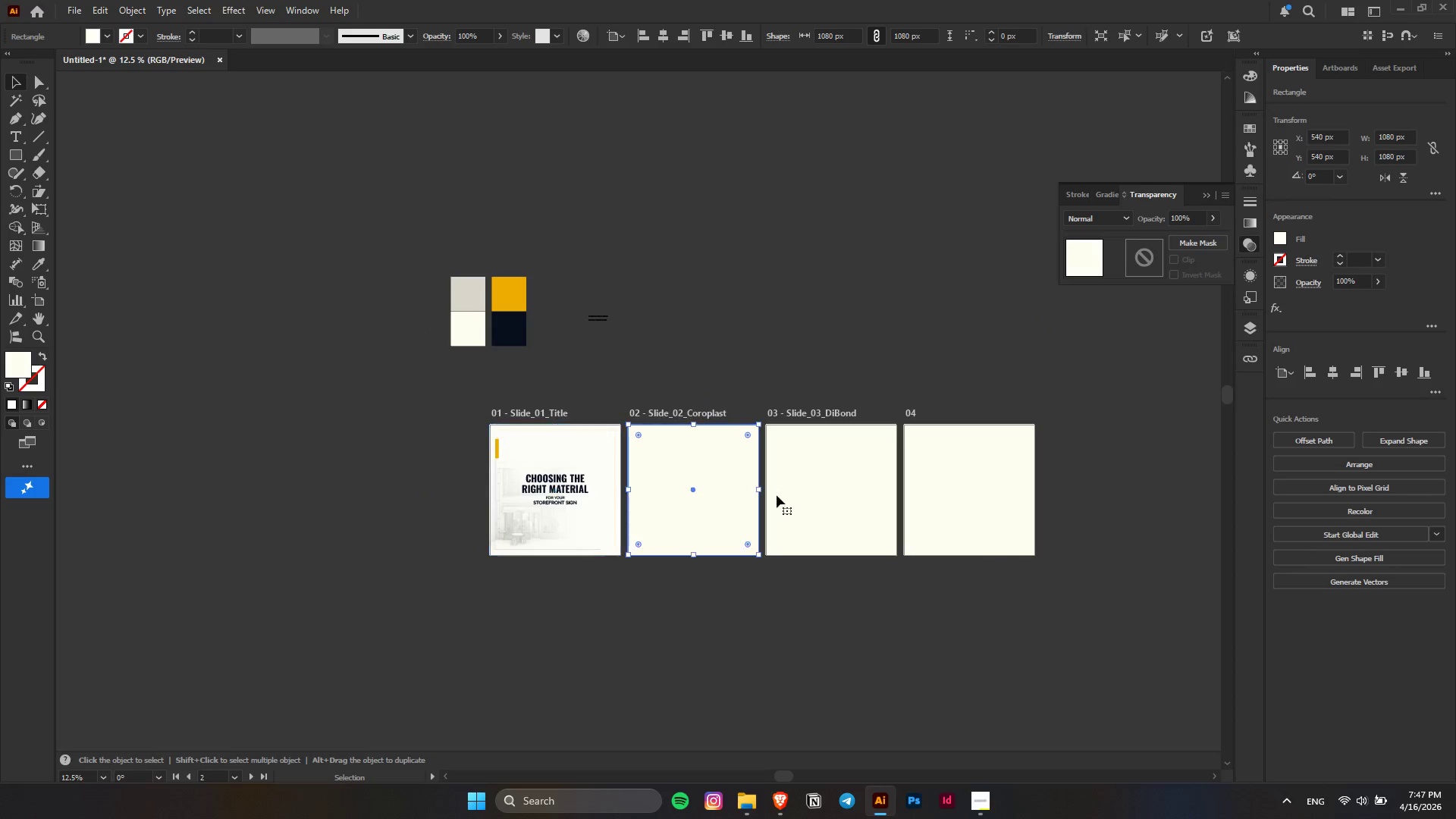 
scroll: coordinate [566, 511], scroll_direction: down, amount: 5.0
 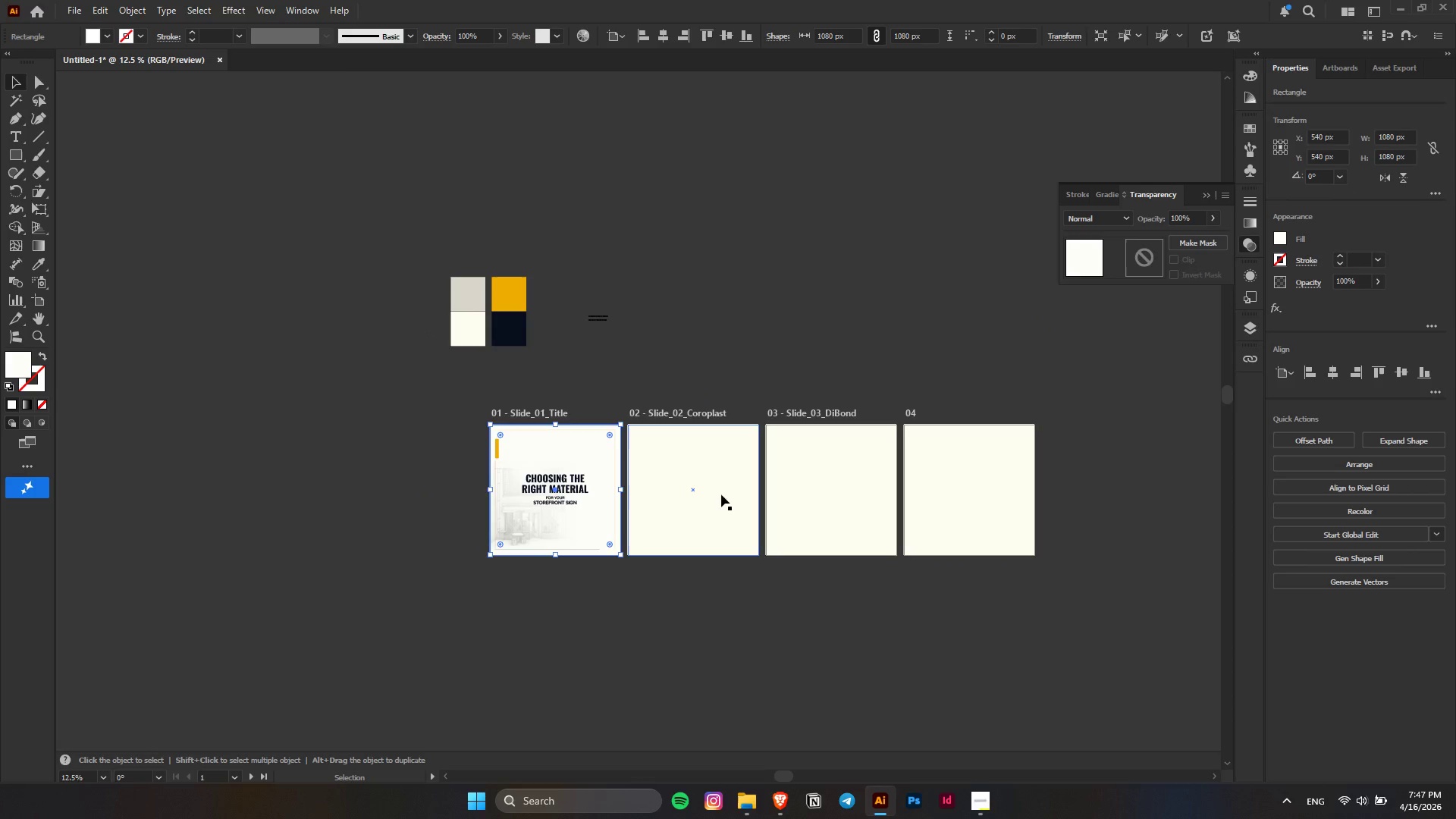 
hold_key(key=ShiftLeft, duration=0.86)
double_click([865, 491])
 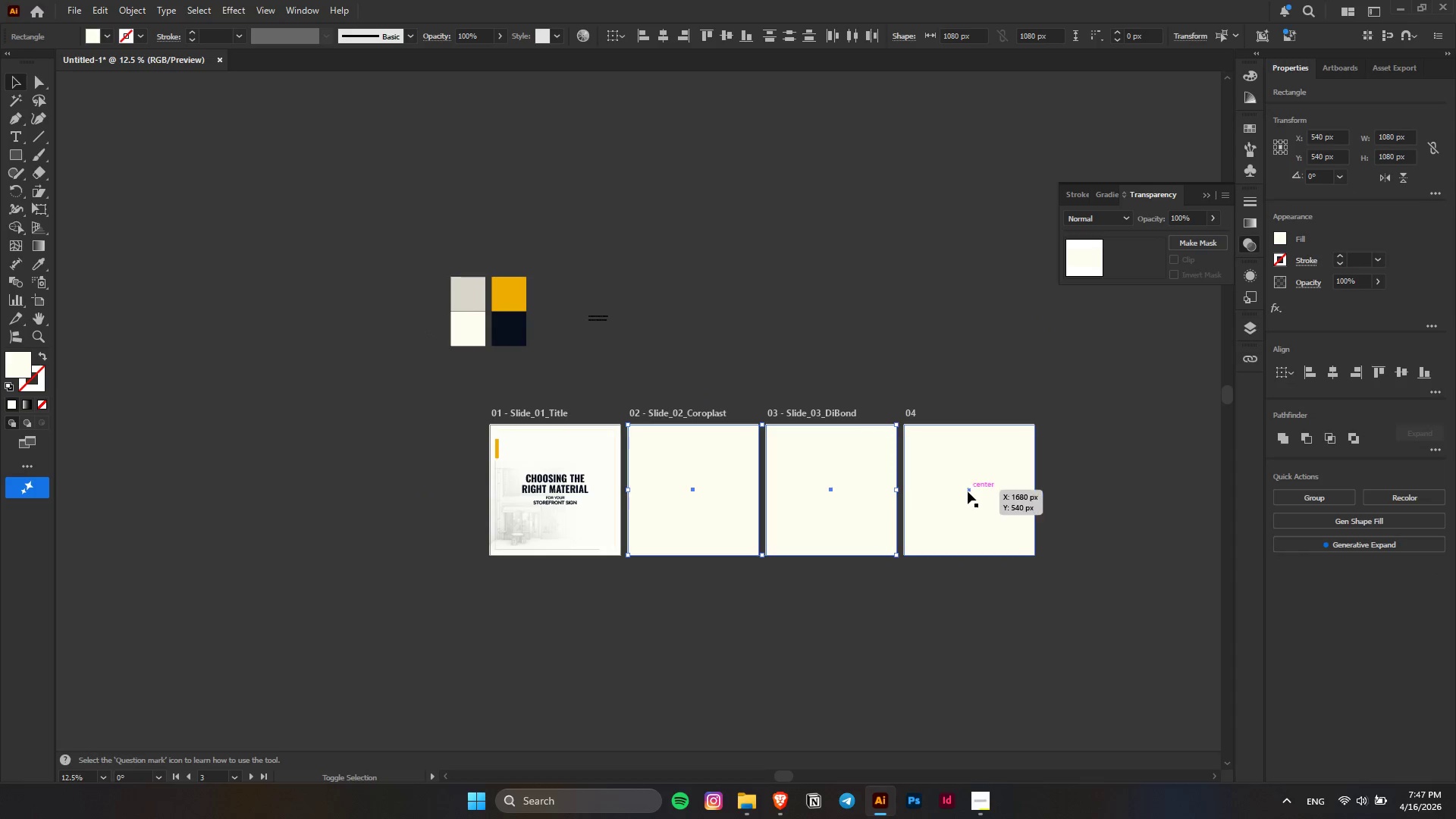 
triple_click([968, 491])
 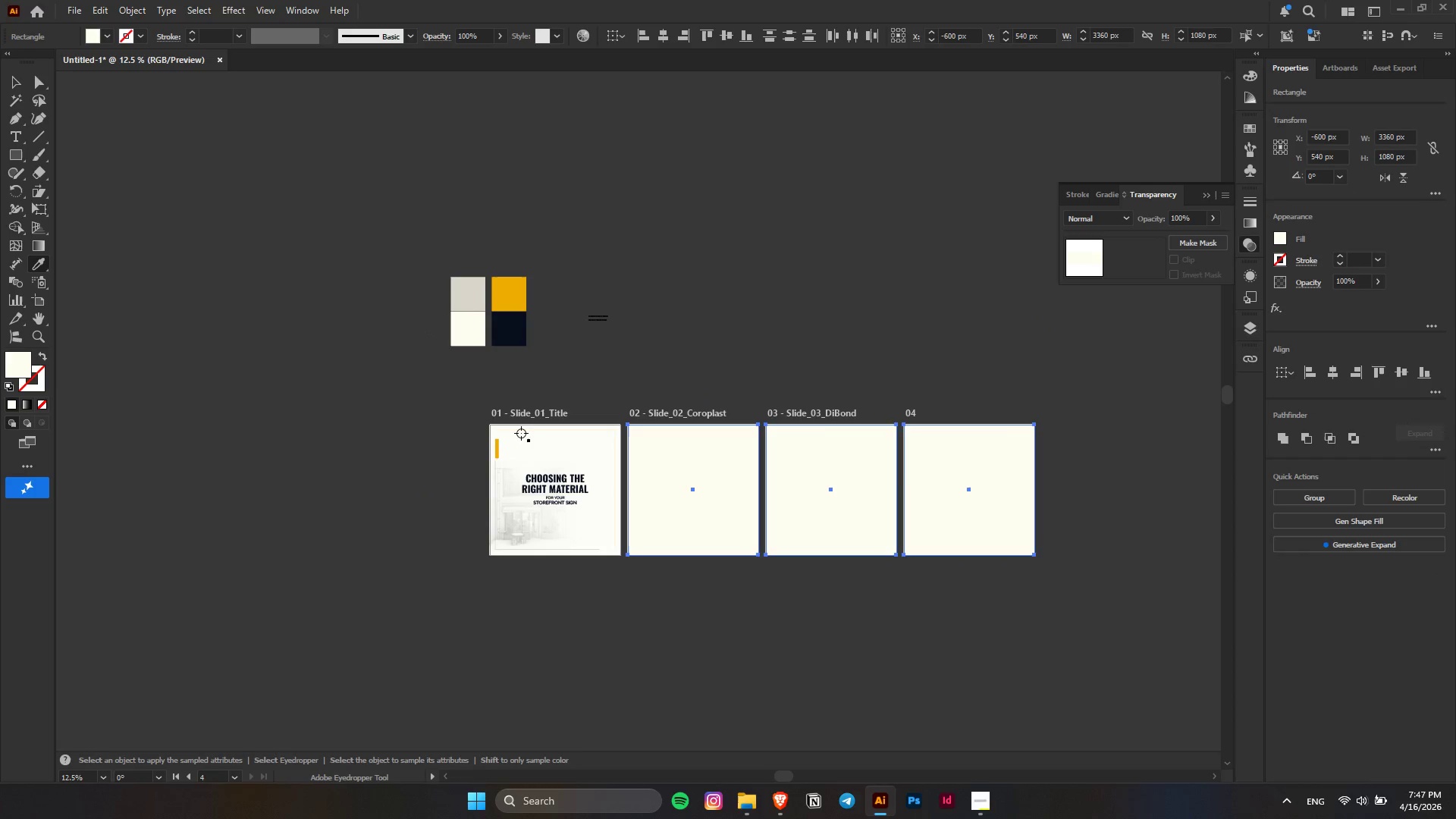 
left_click([592, 439])
 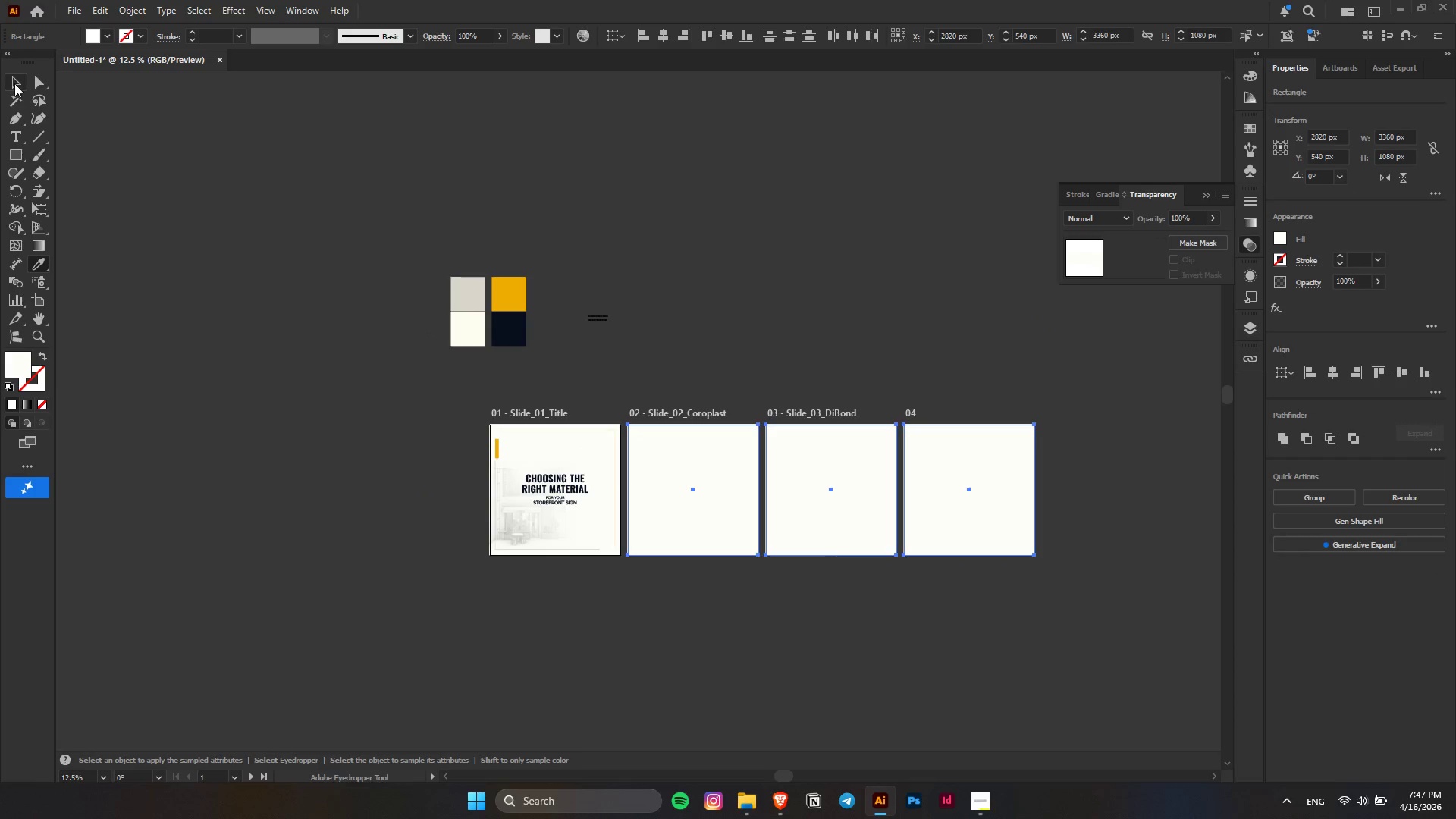 
double_click([790, 306])
 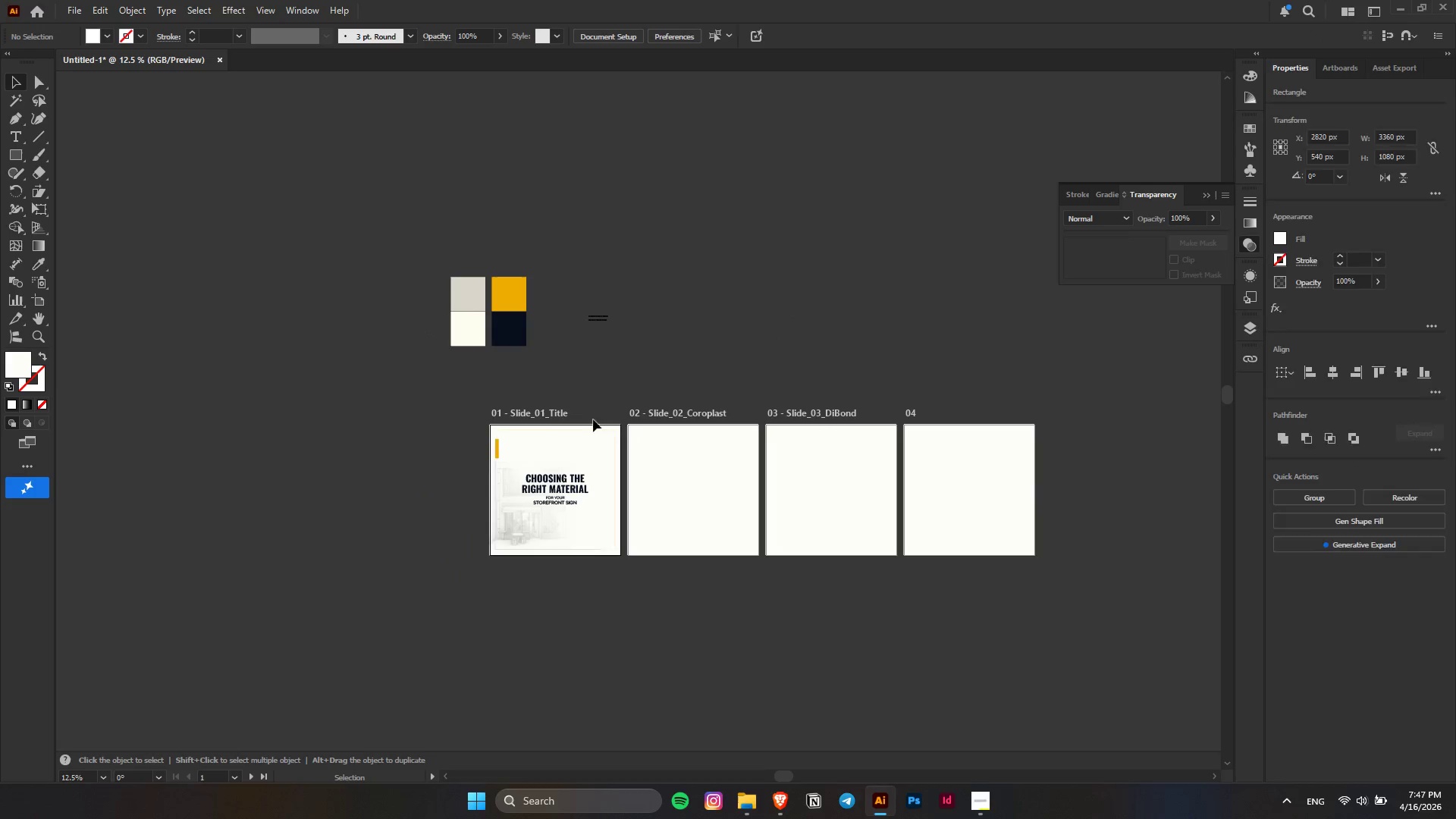 
hold_key(key=AltLeft, duration=0.31)
 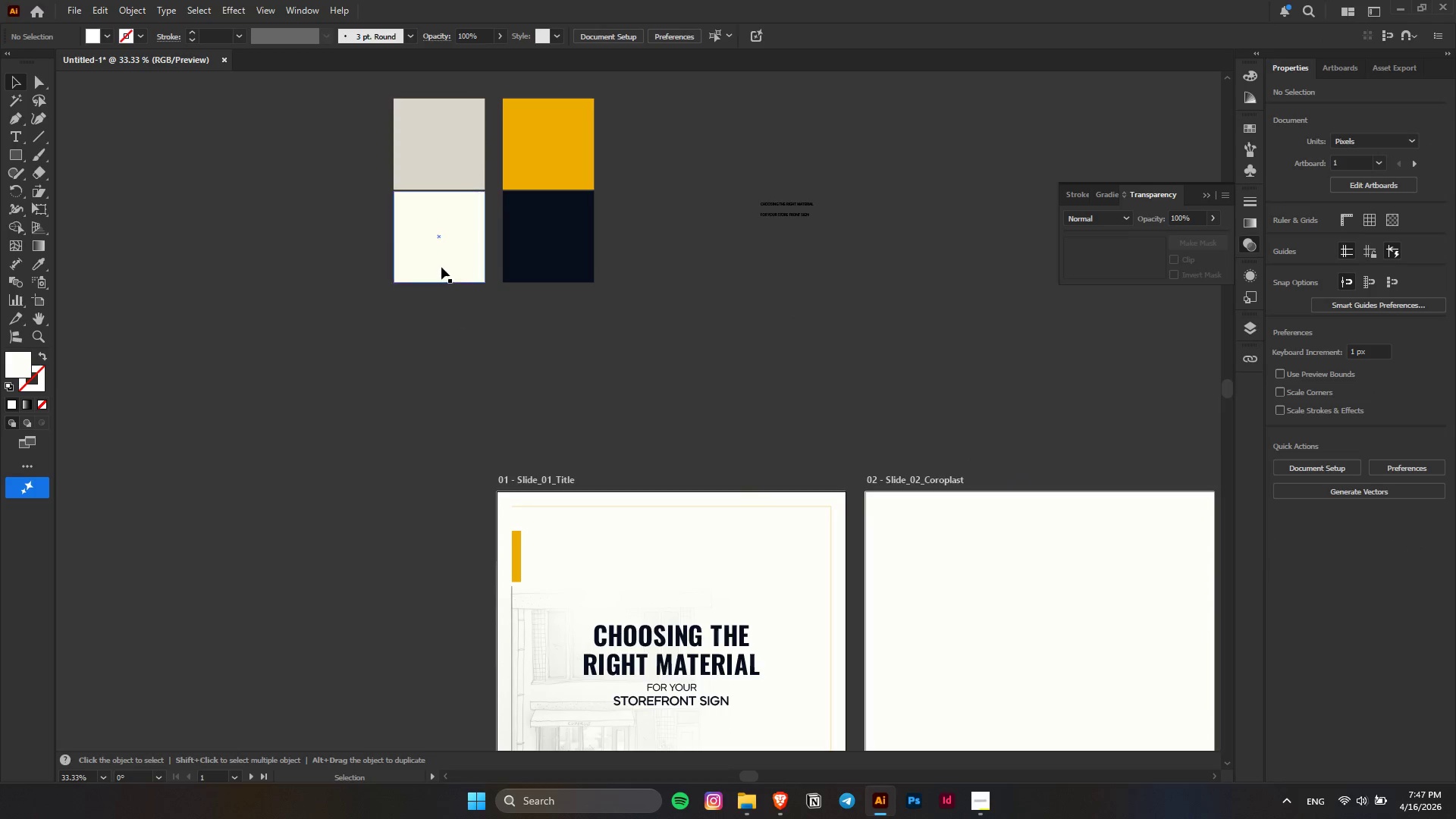 
left_click([441, 267])
 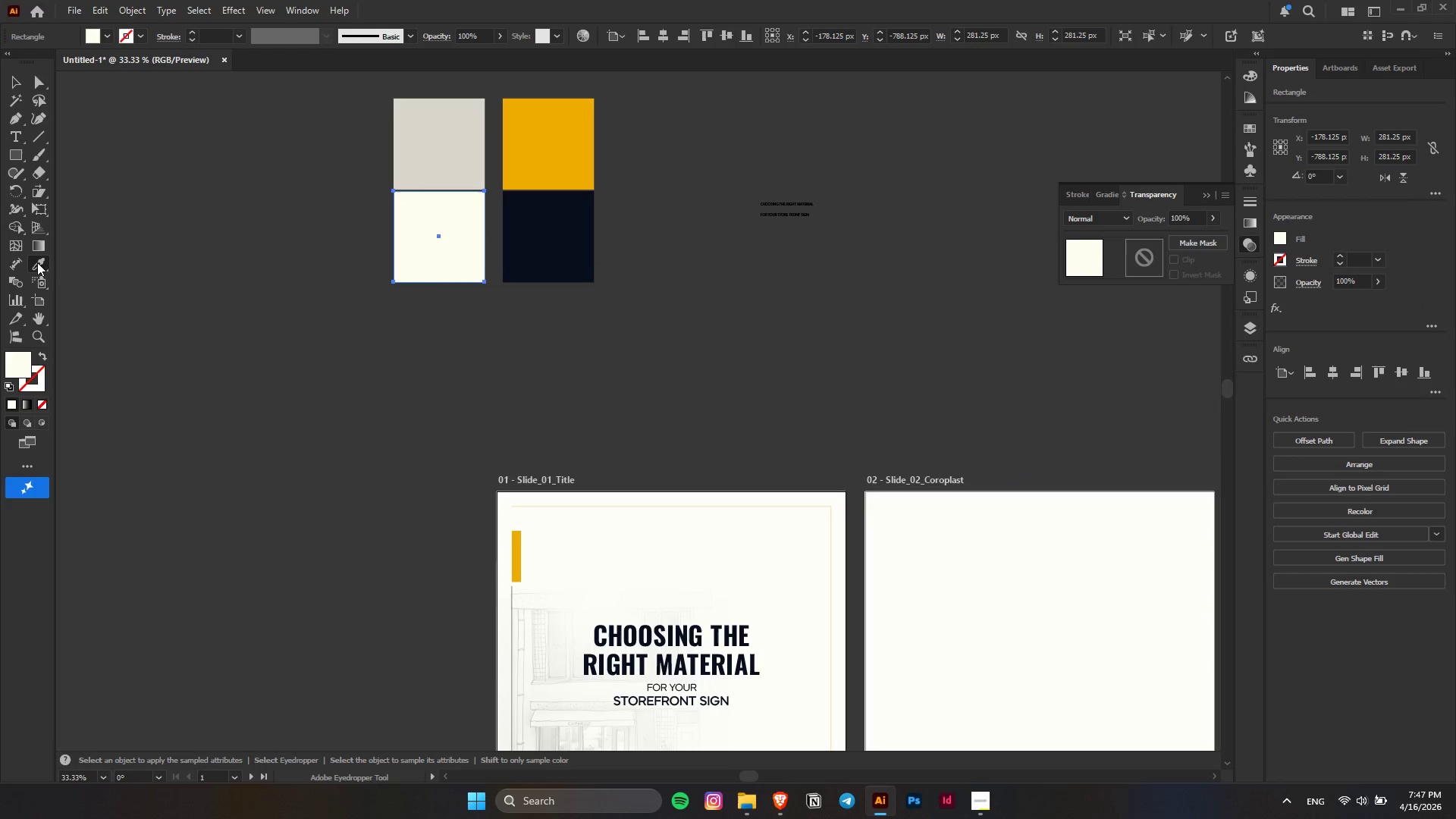 
scroll: coordinate [534, 425], scroll_direction: up, amount: 7.0
 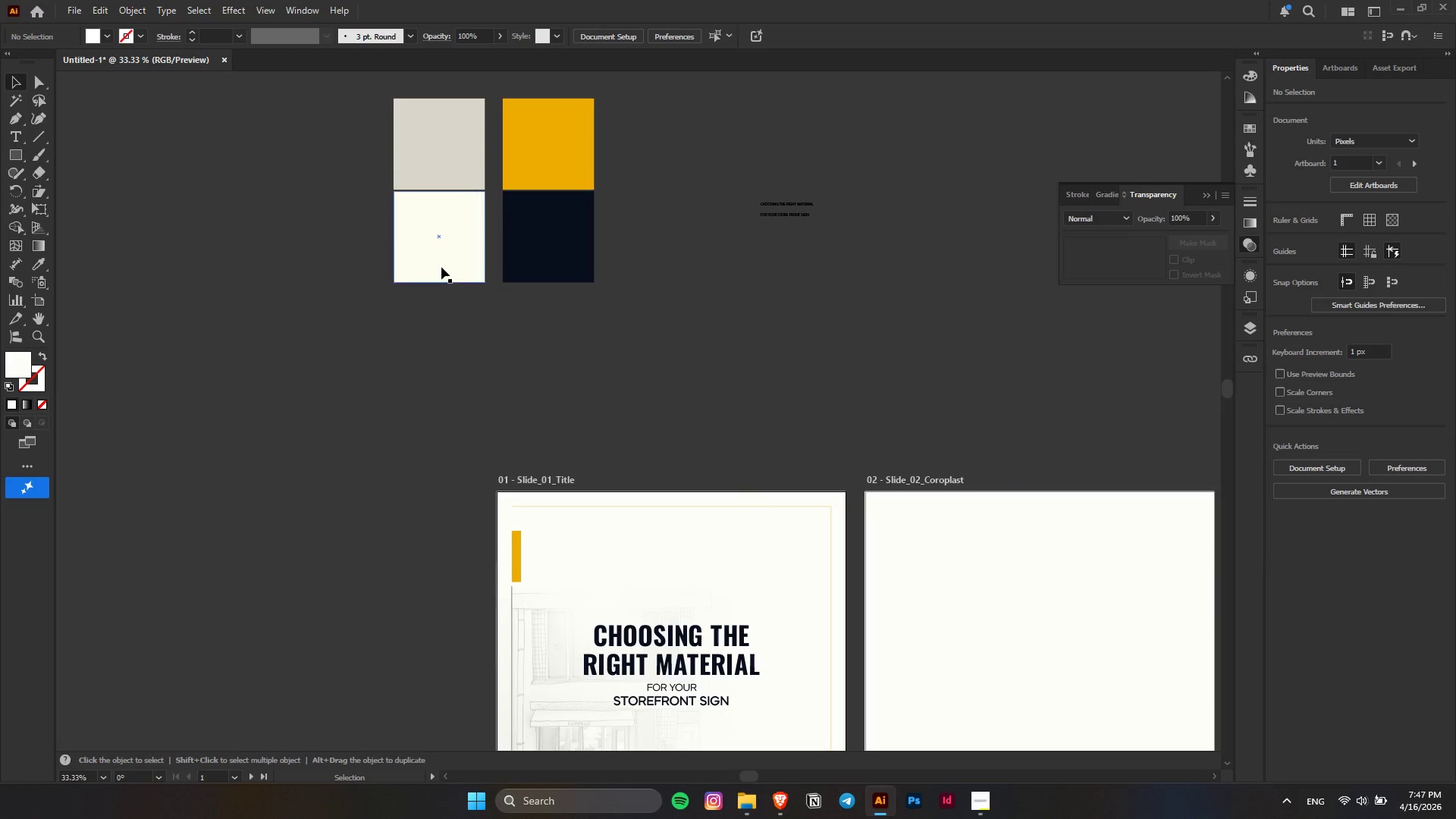 
double_click([708, 540])
 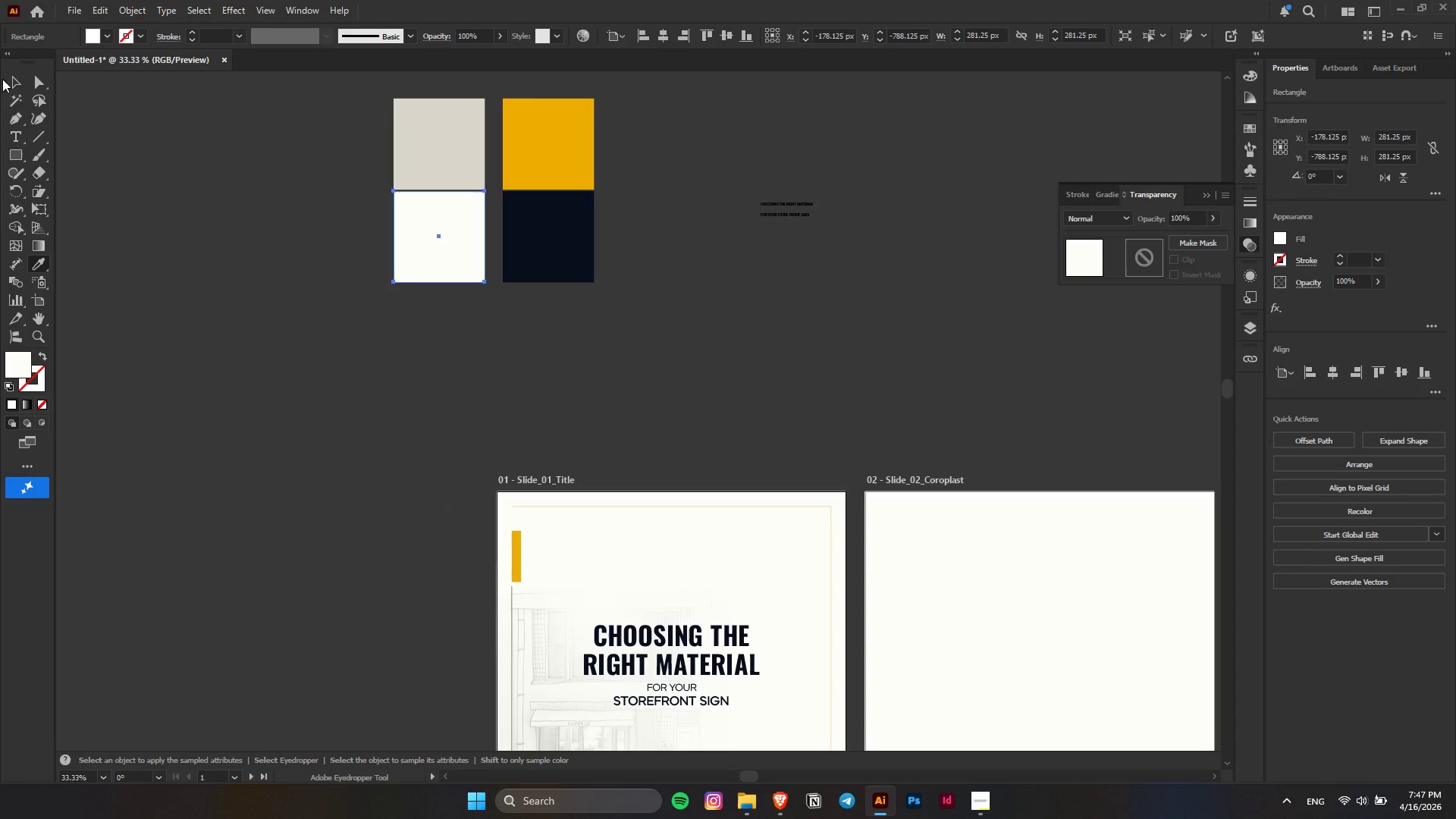 
left_click([8, 87])
 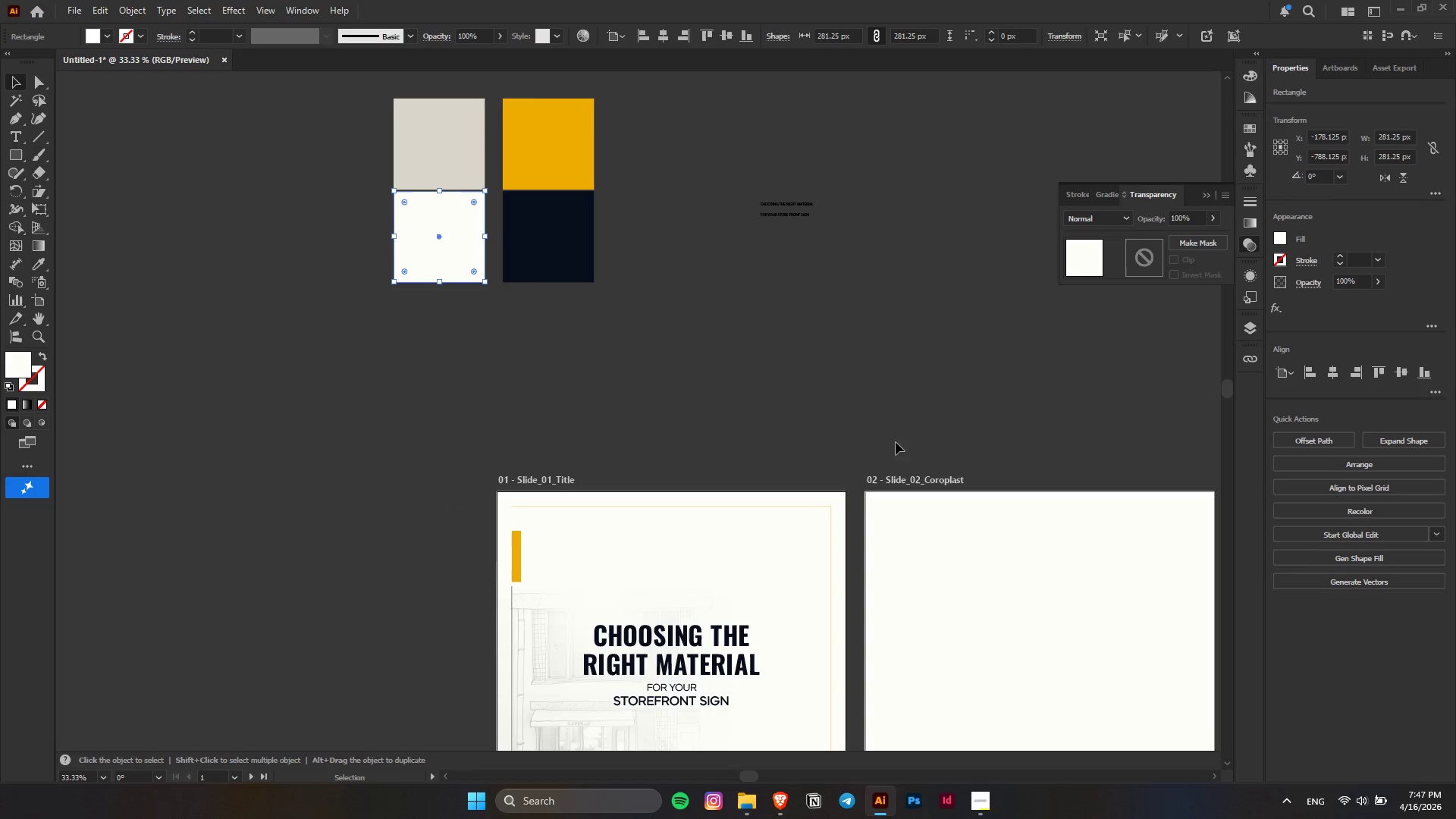 
left_click([871, 401])
 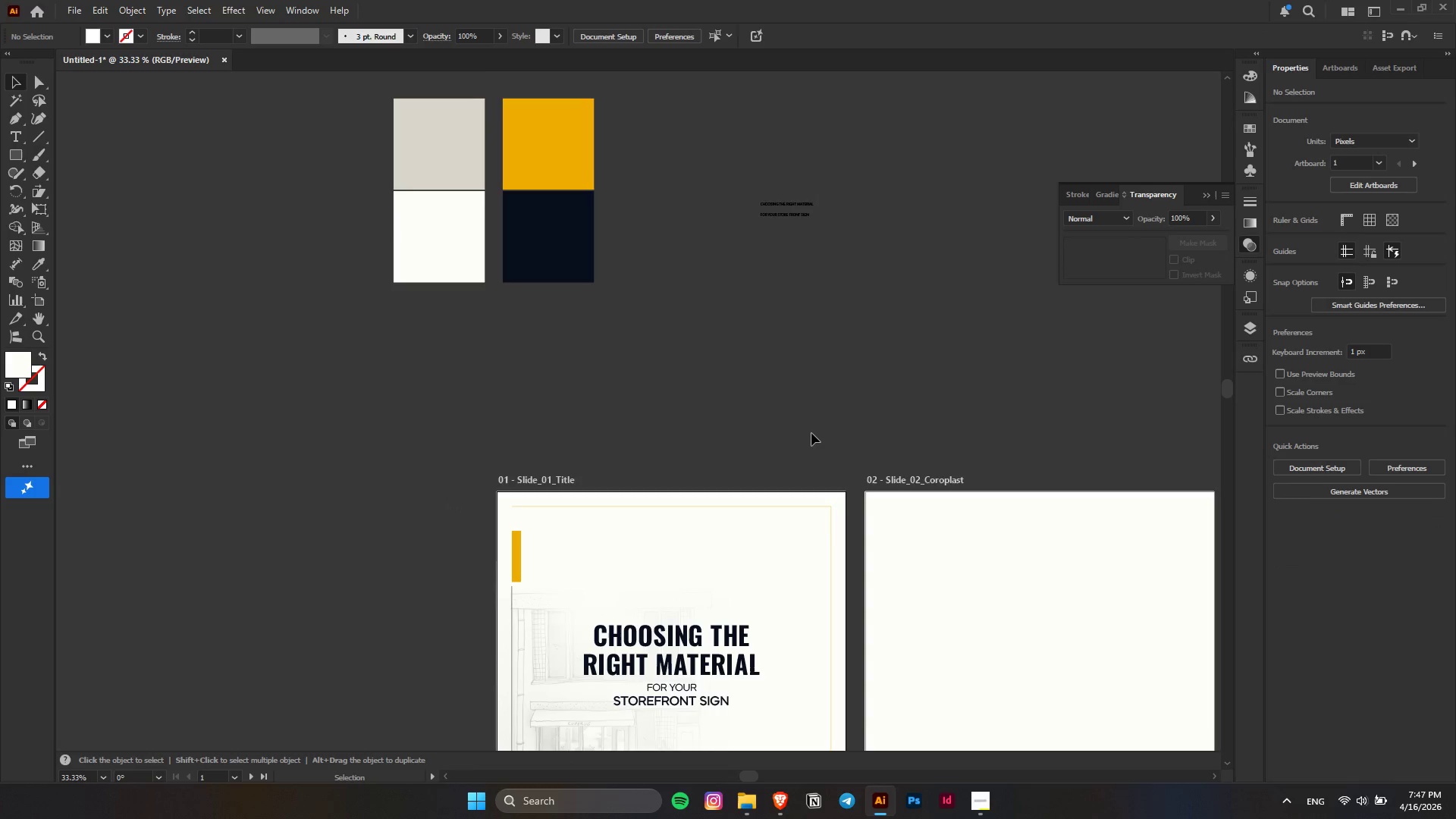 
scroll: coordinate [810, 437], scroll_direction: down, amount: 5.0
 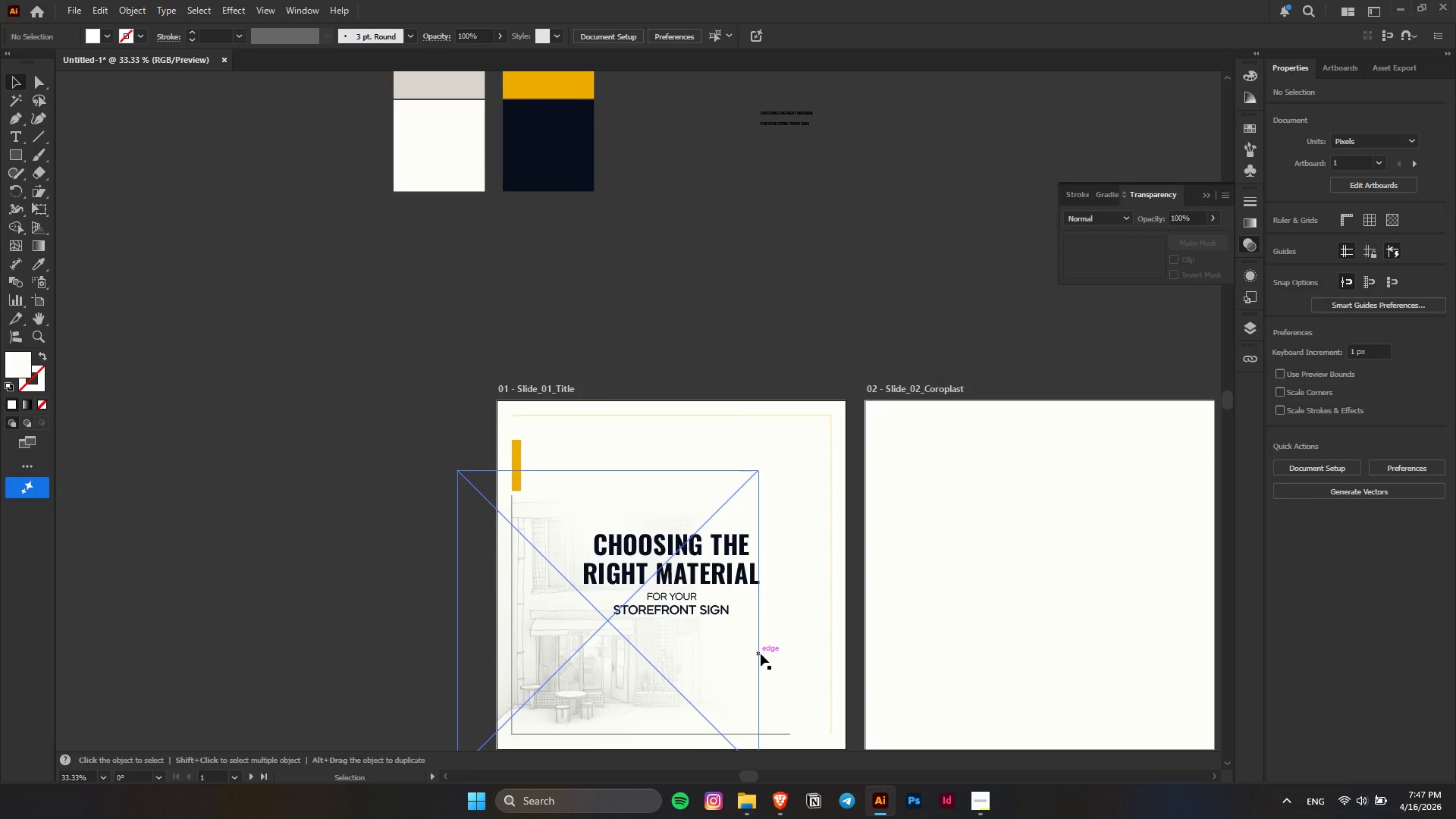 
hold_key(key=AltLeft, duration=0.59)
scroll: coordinate [699, 667], scroll_direction: up, amount: 1.0
 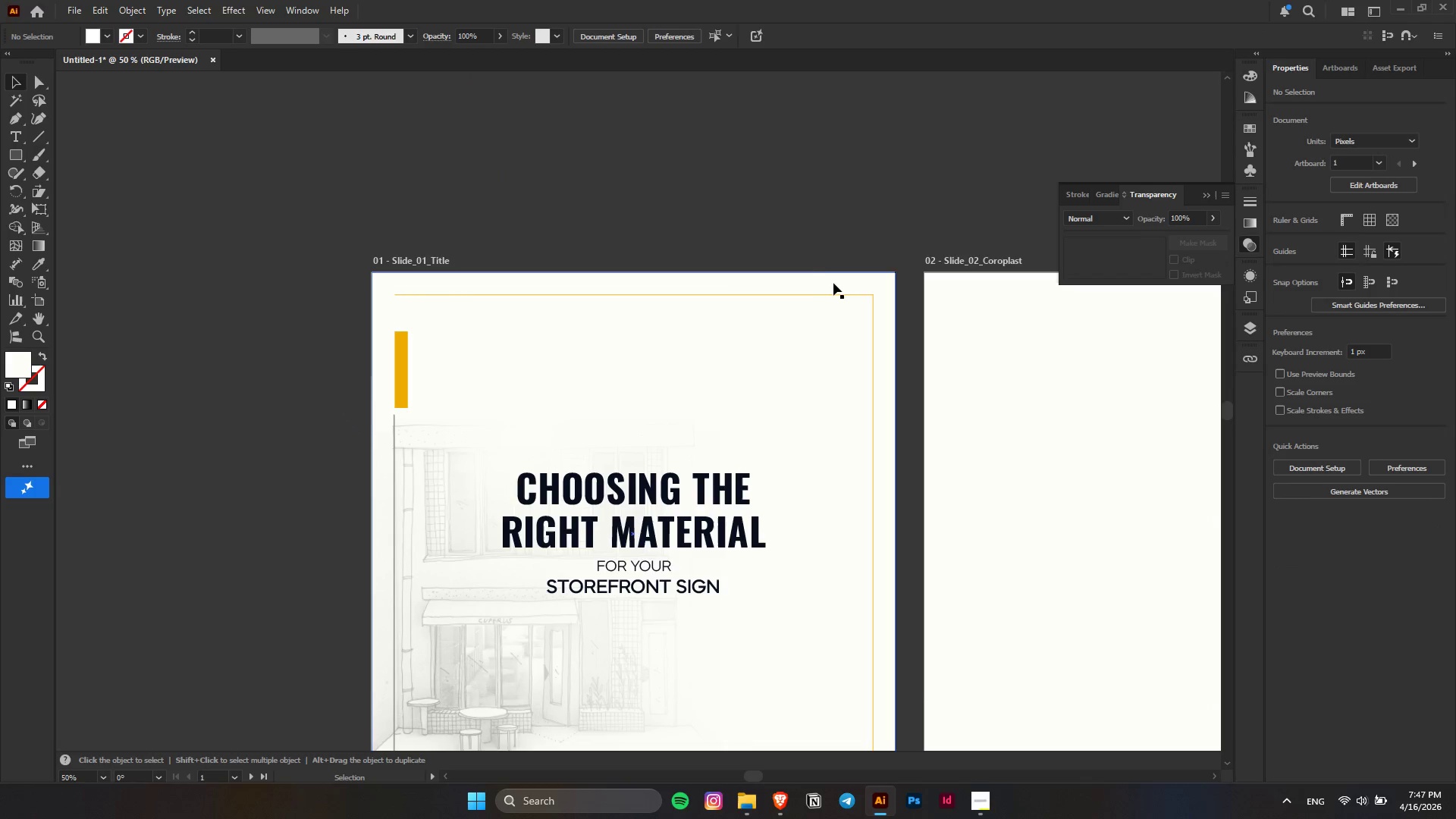 
left_click([838, 295])
 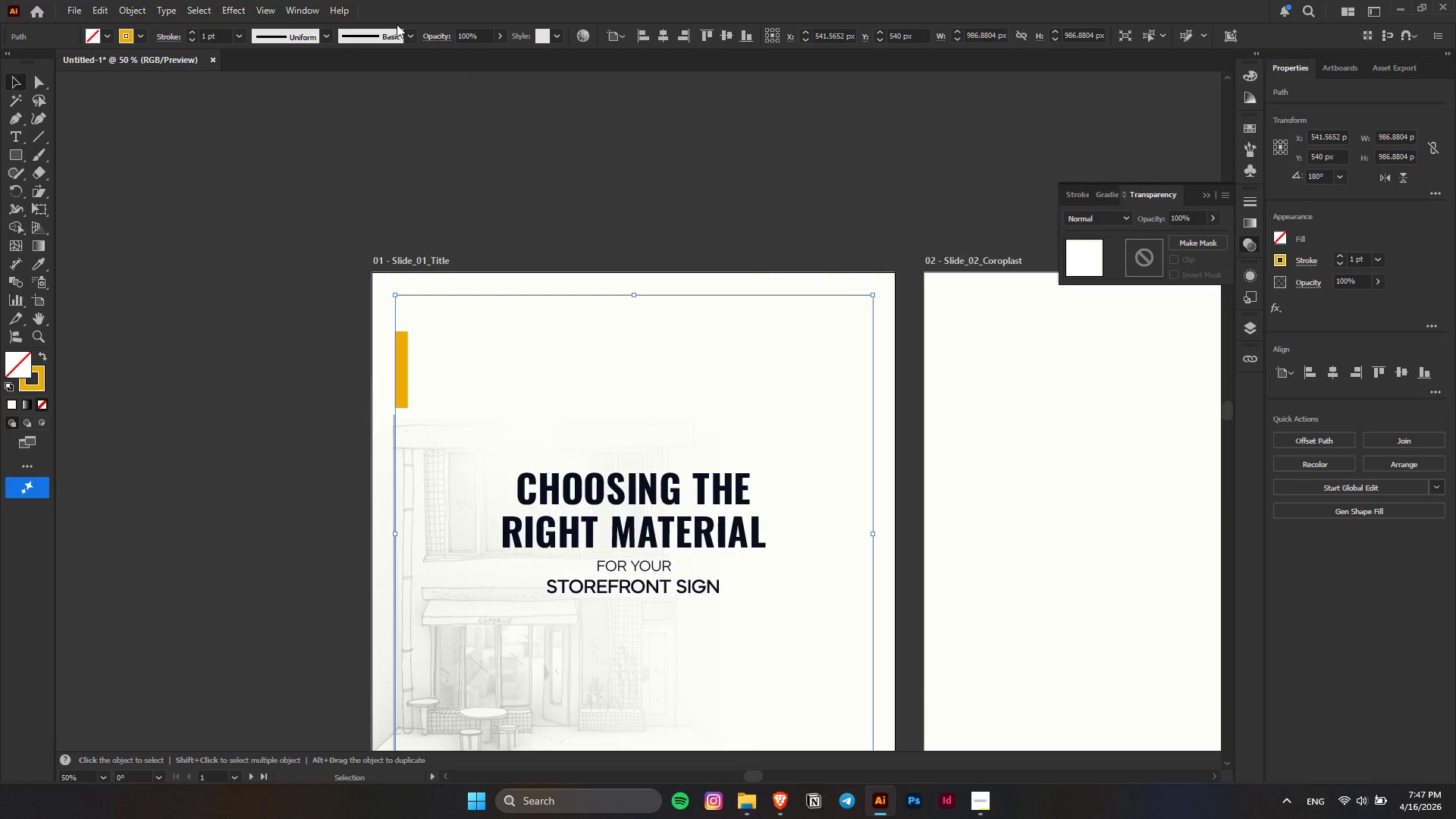 
left_click([413, 32])
 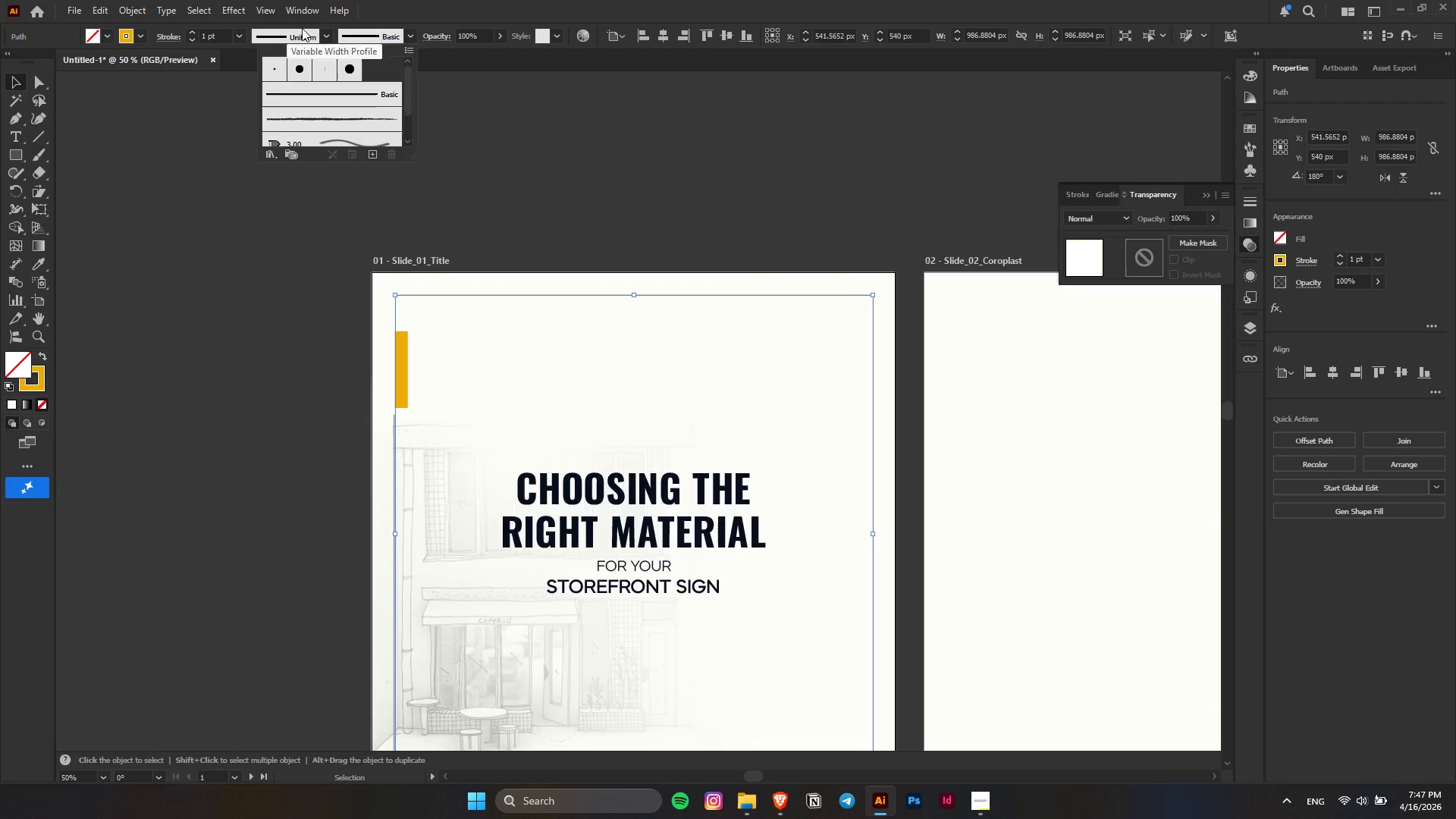 
left_click([327, 32])
 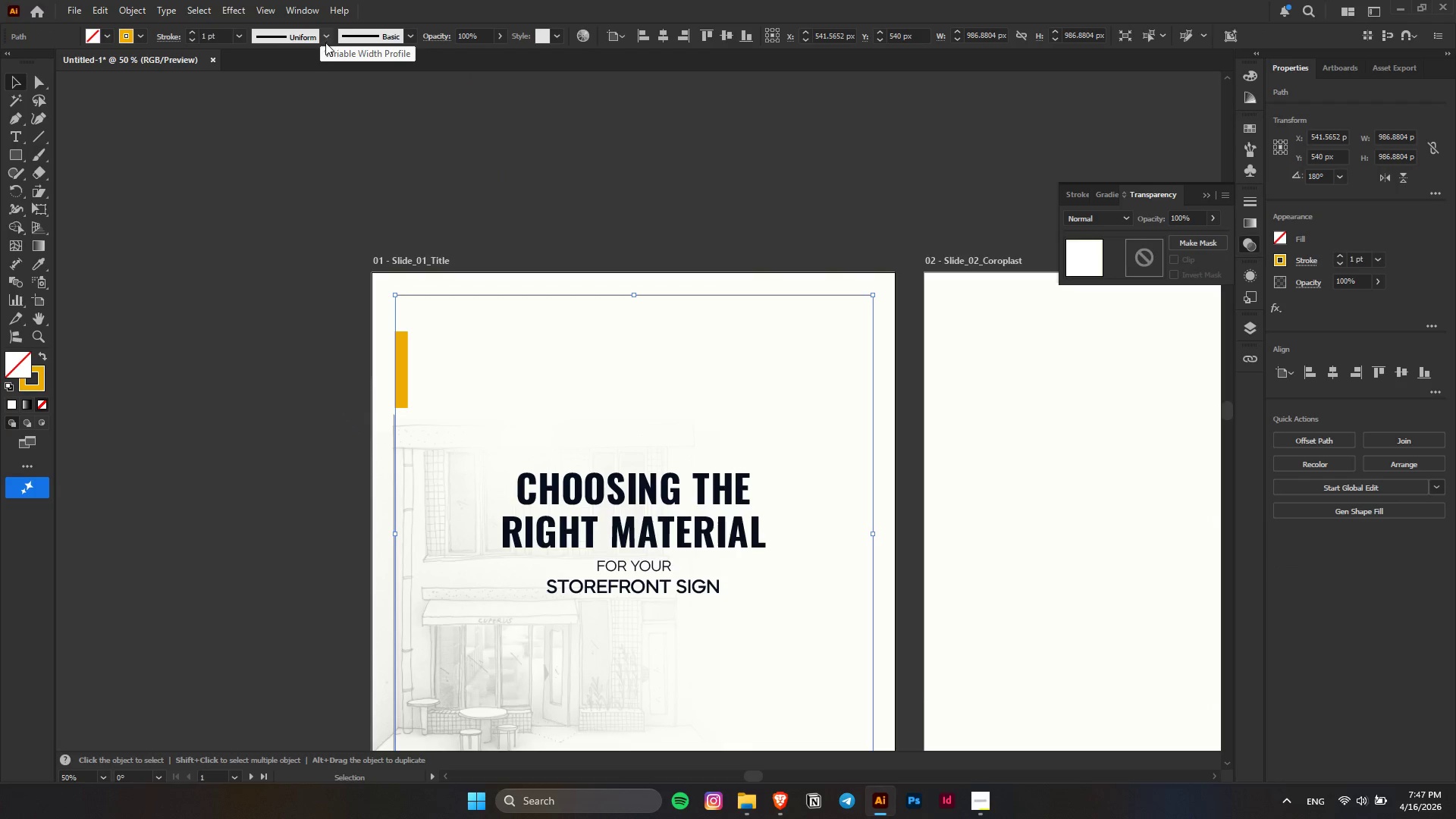 
left_click([325, 42])
 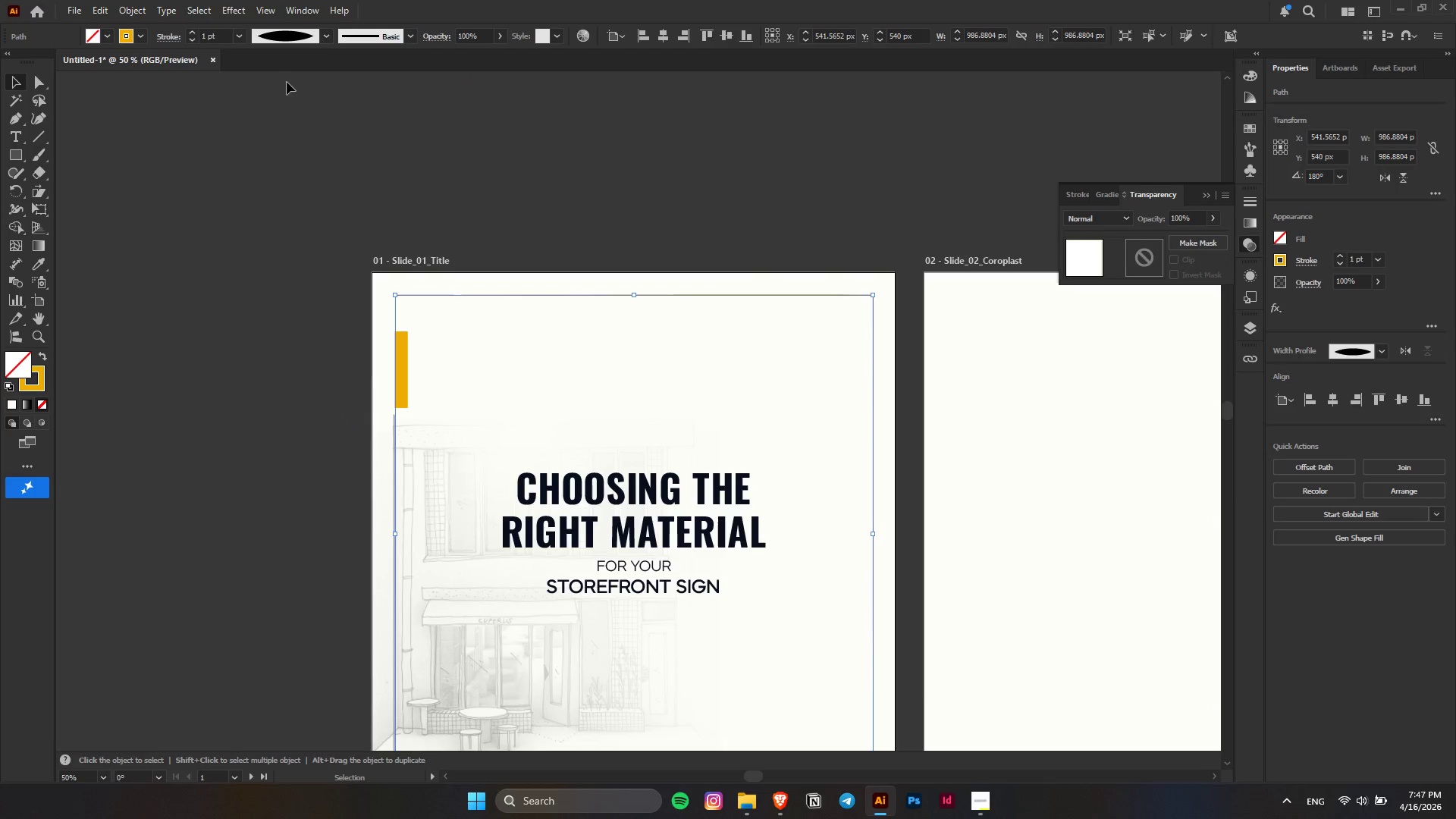 
double_click([757, 162])
 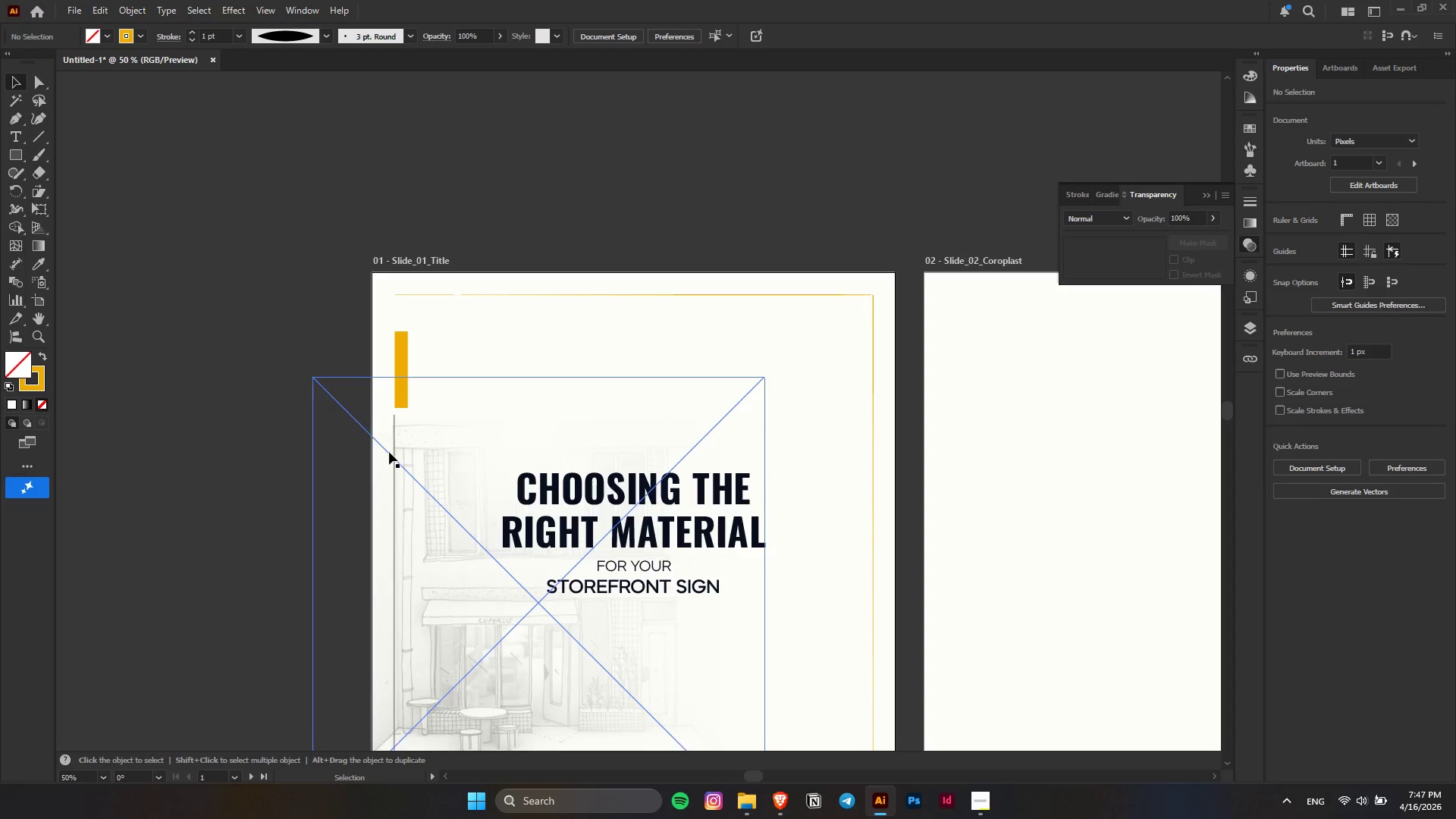 
left_click([394, 450])
 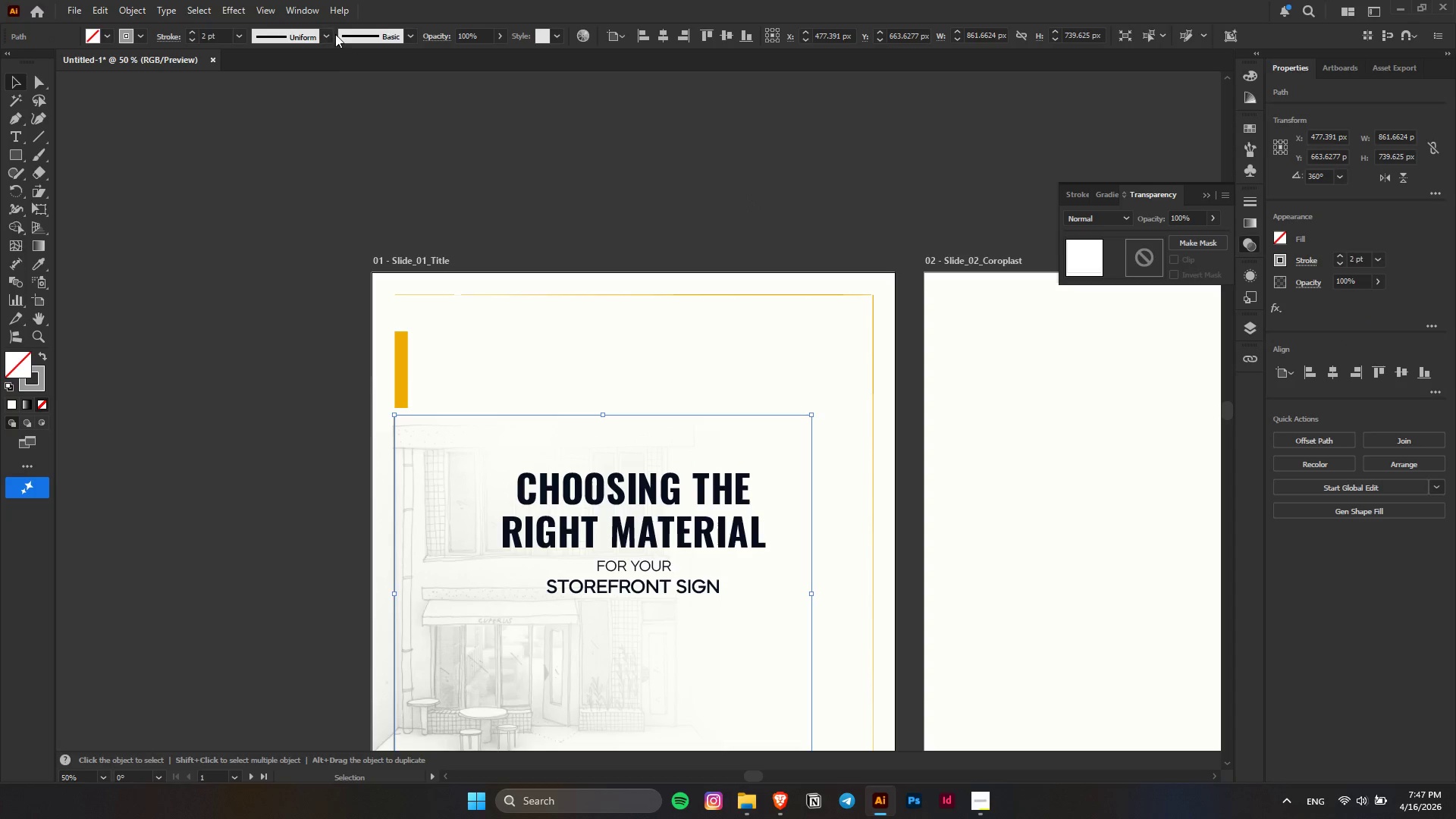 
left_click([326, 34])
 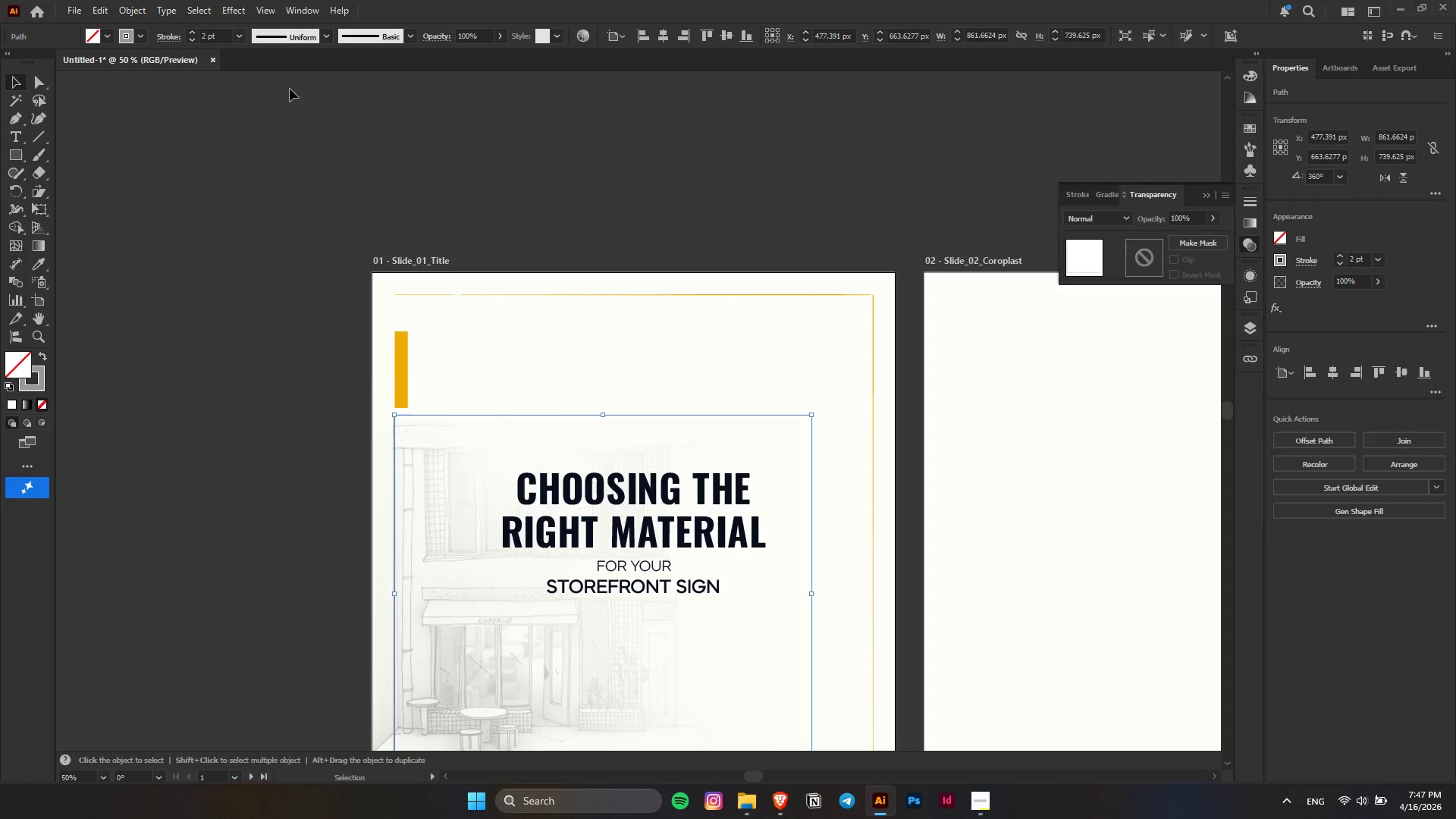 
double_click([672, 109])
 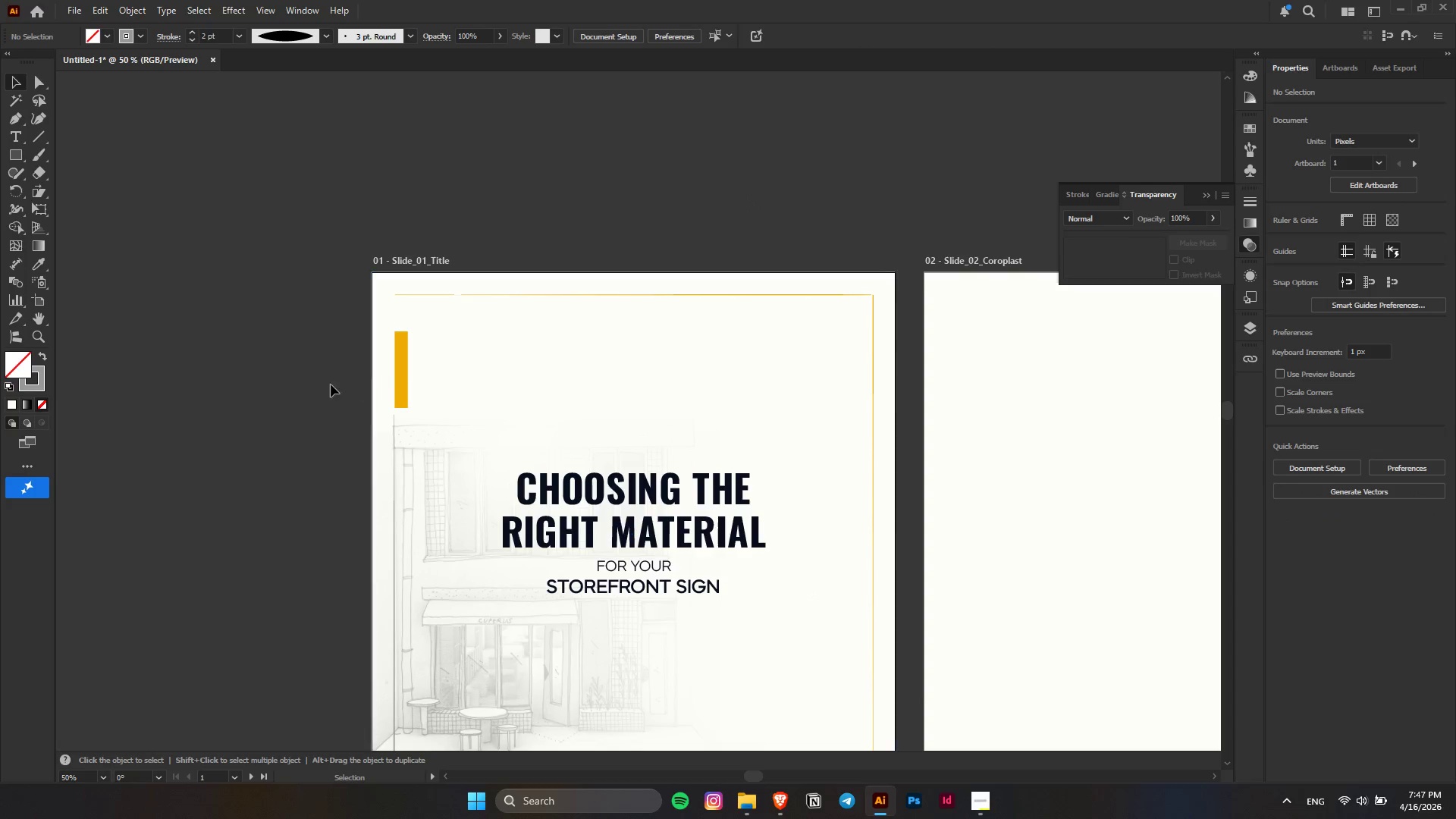 
hold_key(key=AltLeft, duration=0.84)
 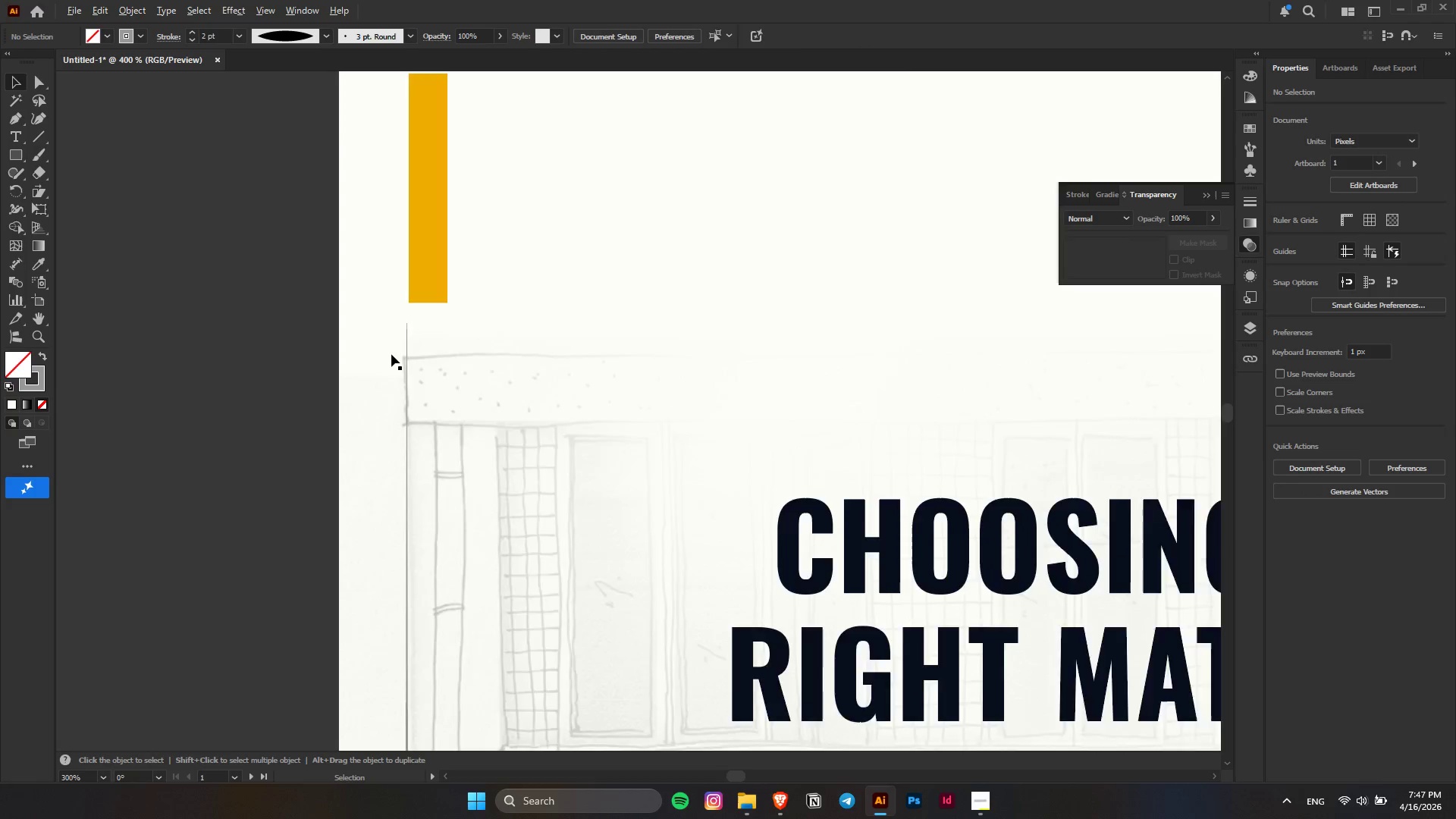 
hold_key(key=AltLeft, duration=0.66)
 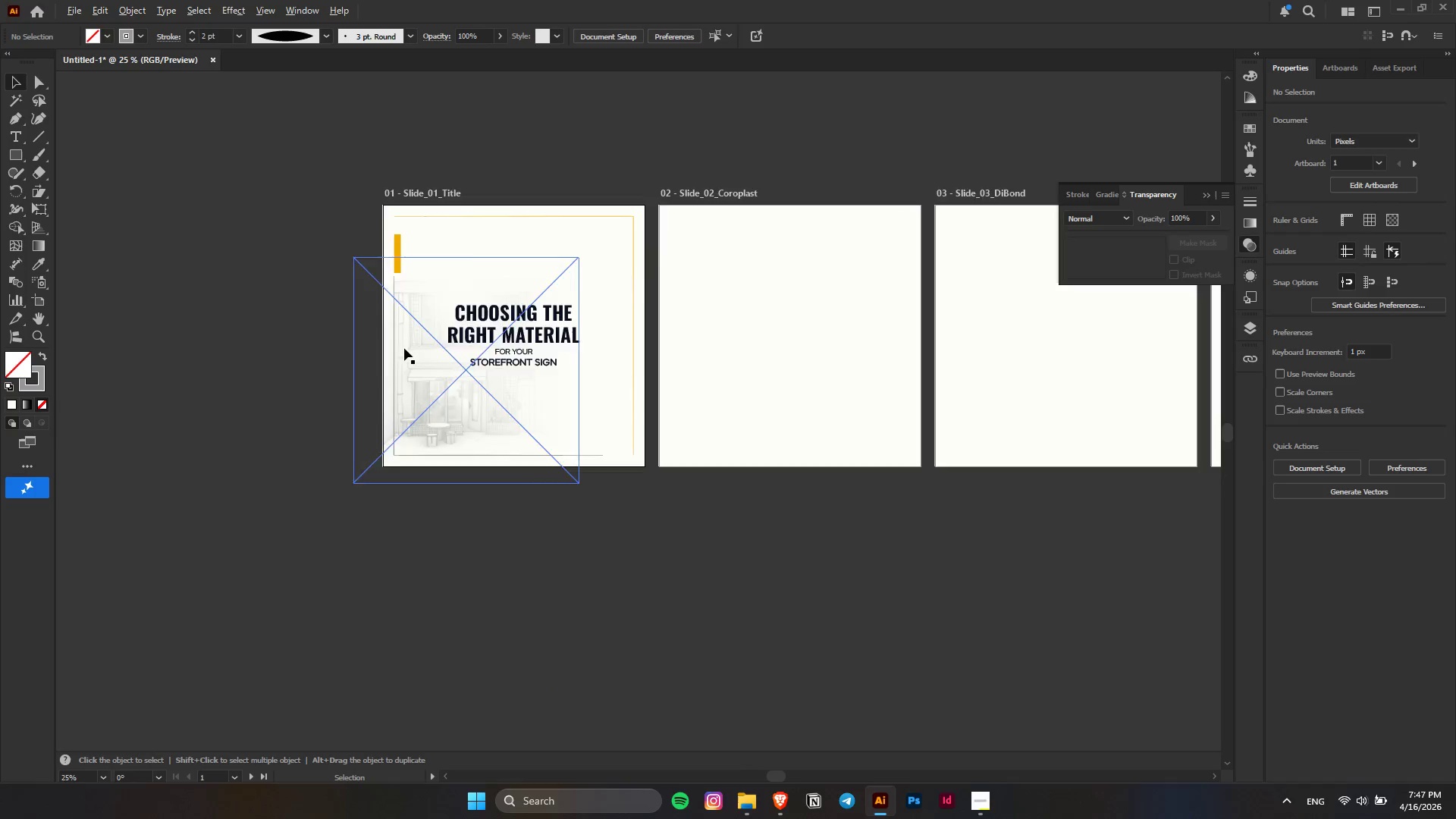 
scroll: coordinate [378, 362], scroll_direction: up, amount: 6.0
 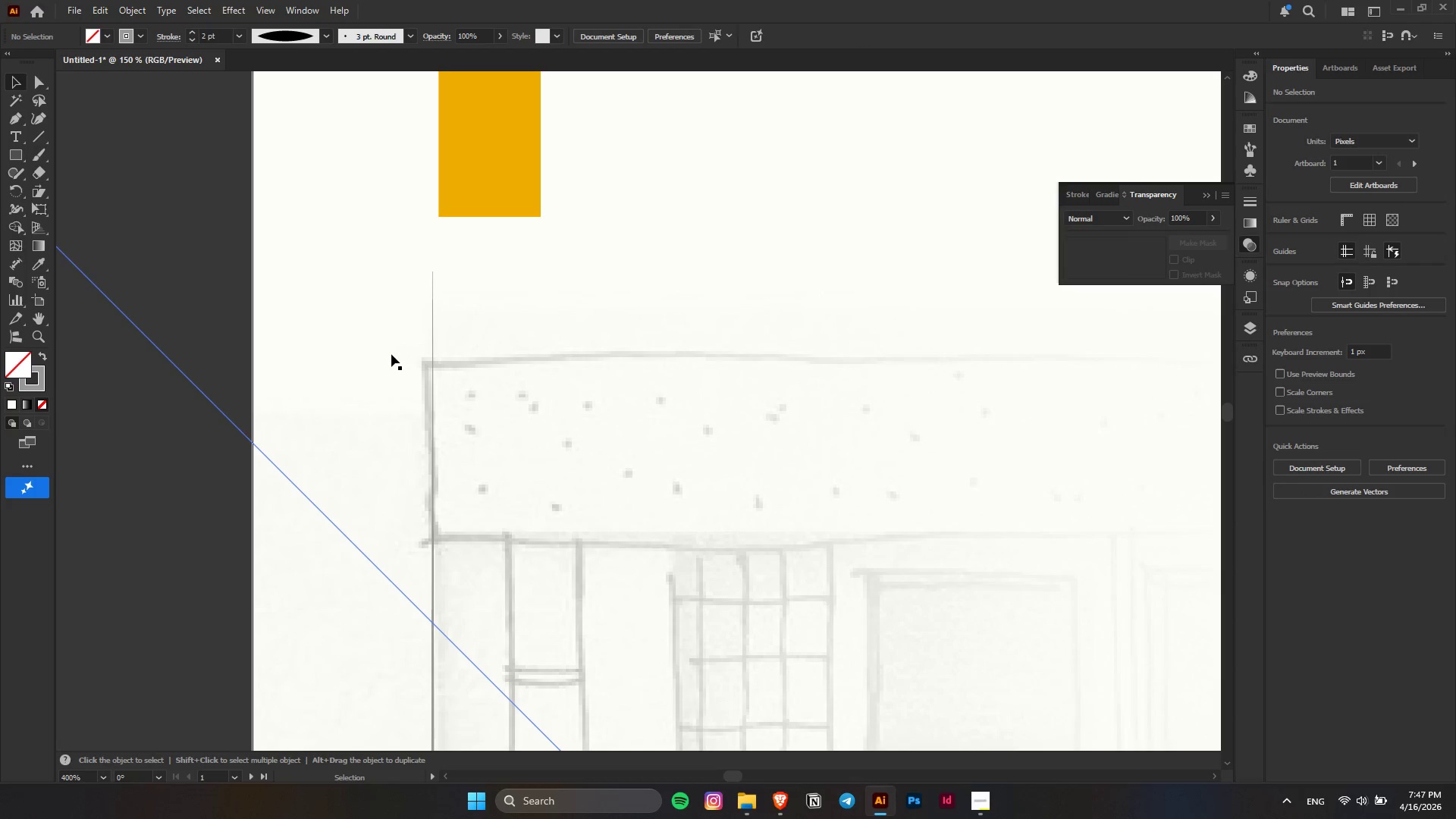 
key(Alt+AltLeft)
 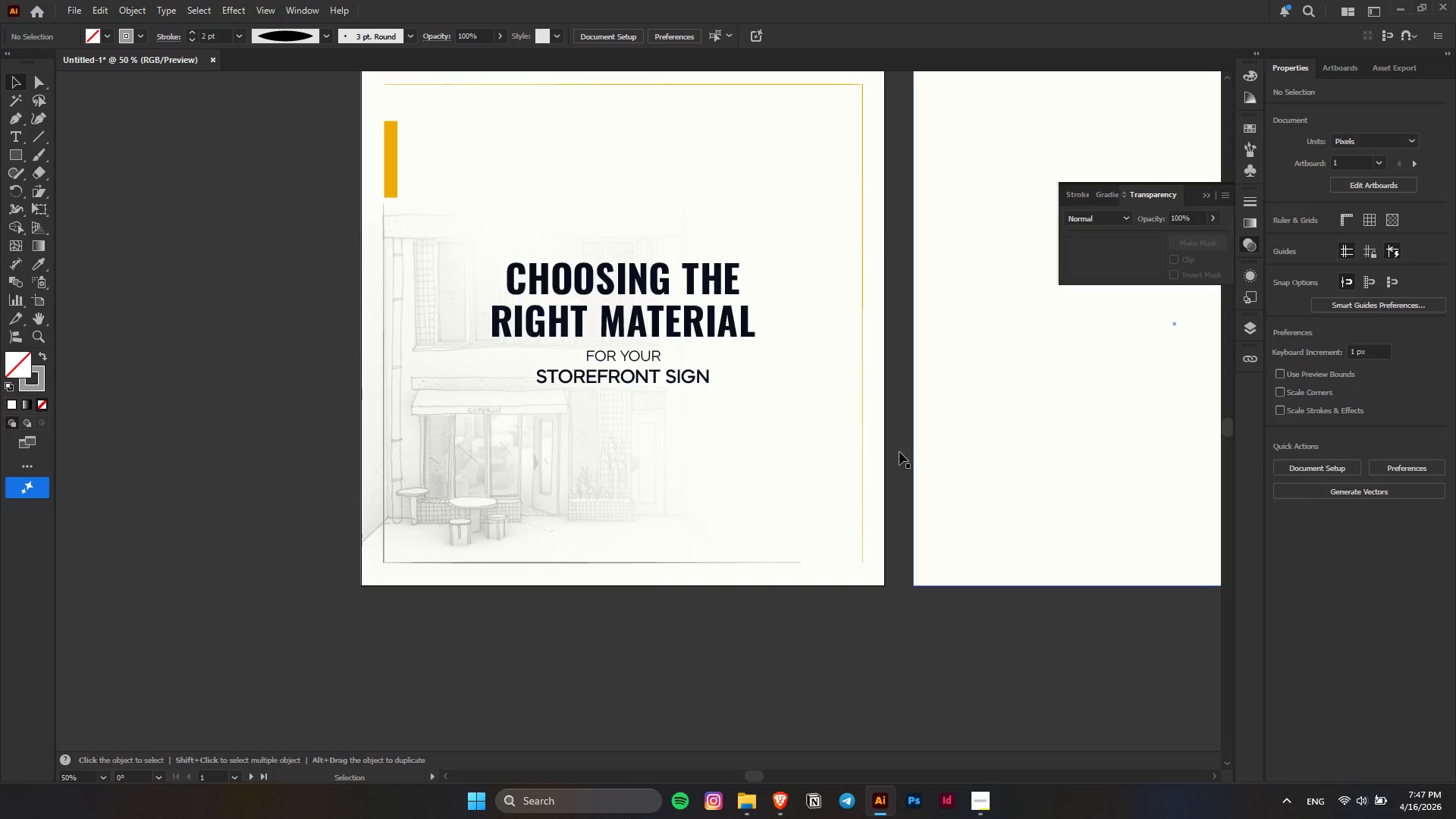 
scroll: coordinate [404, 348], scroll_direction: down, amount: 12.0
 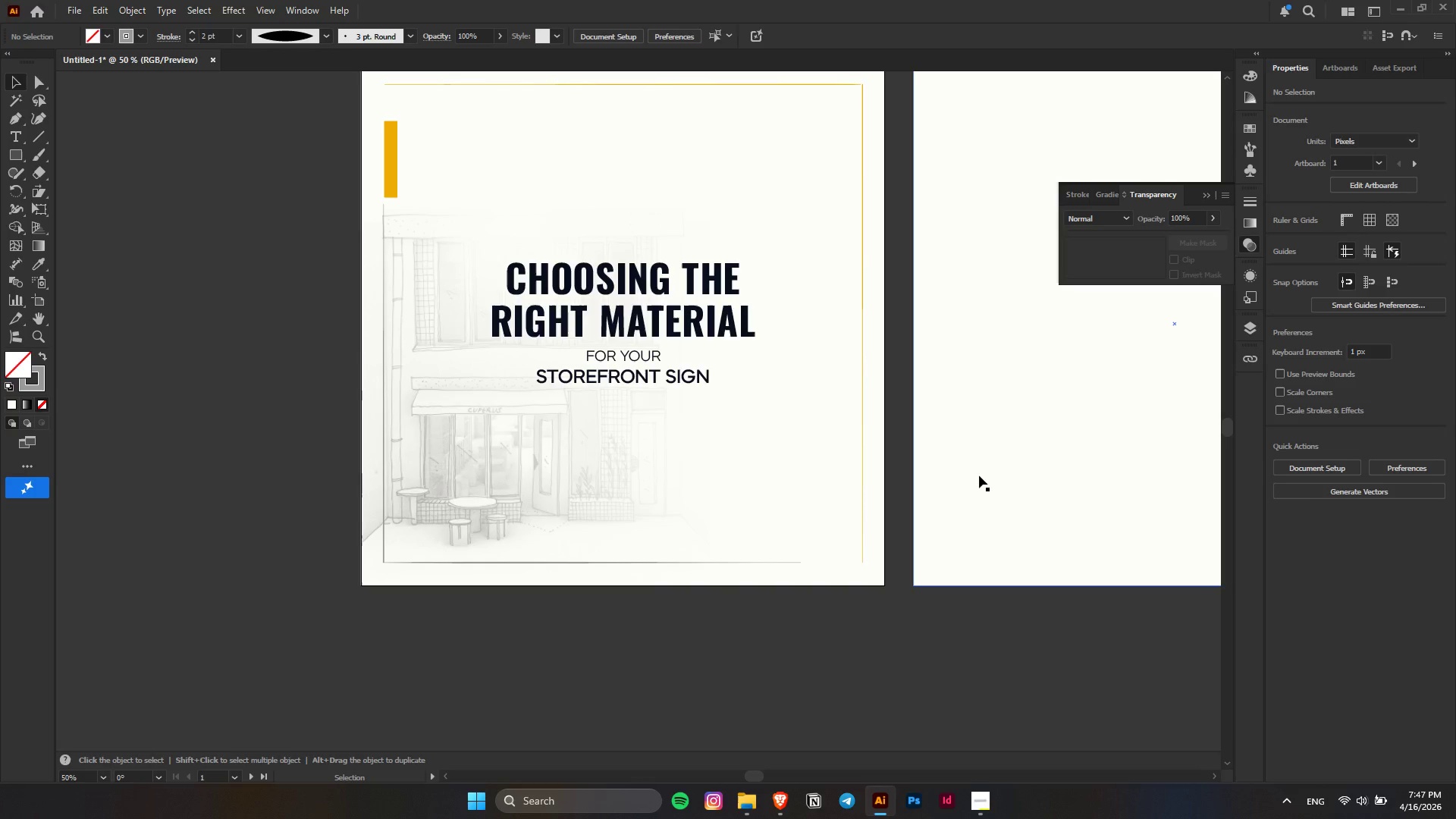 
scroll: coordinate [890, 447], scroll_direction: up, amount: 2.0
 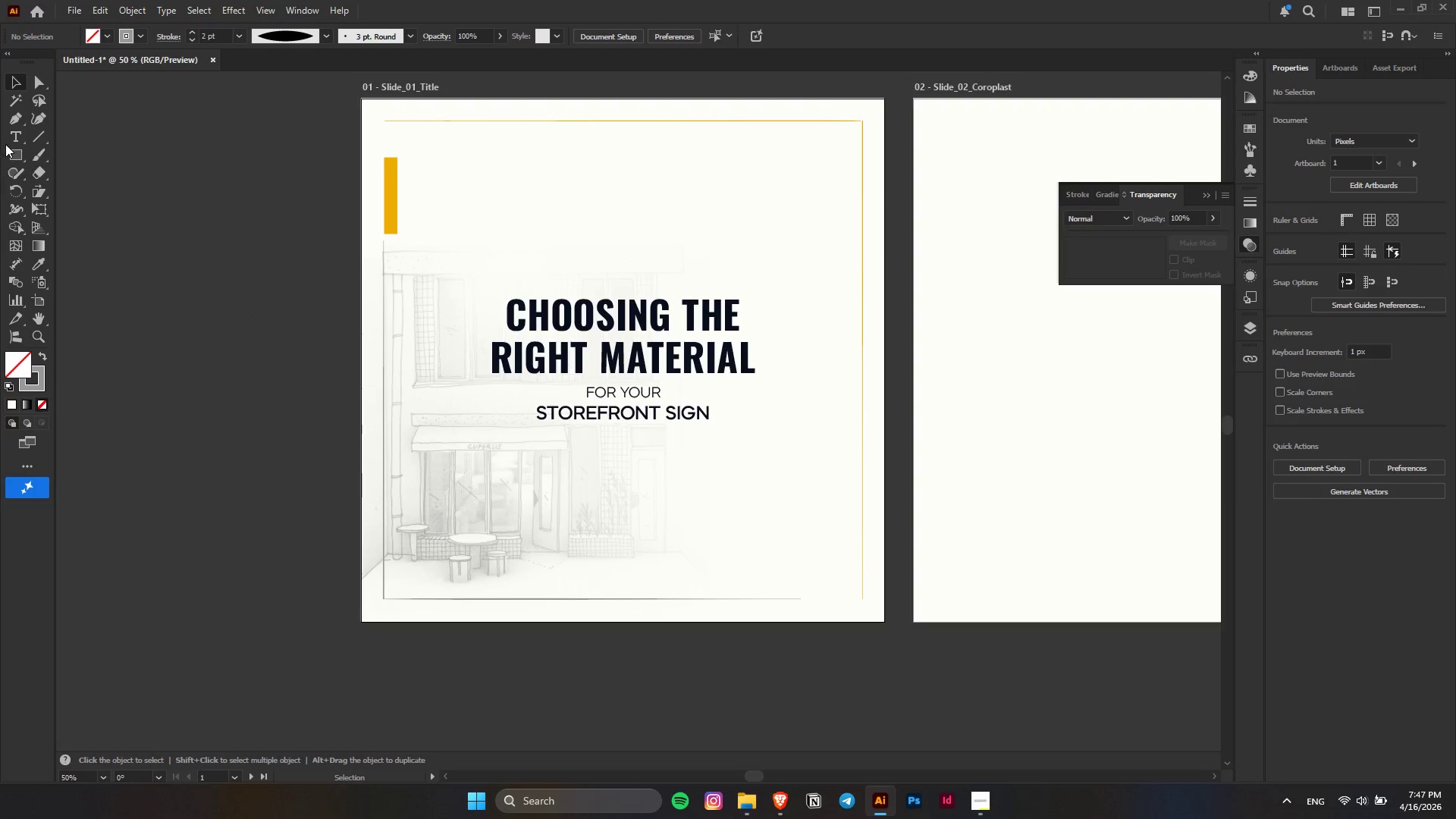 
left_click_drag(start_coordinate=[39, 137], to_coordinate=[42, 141])
 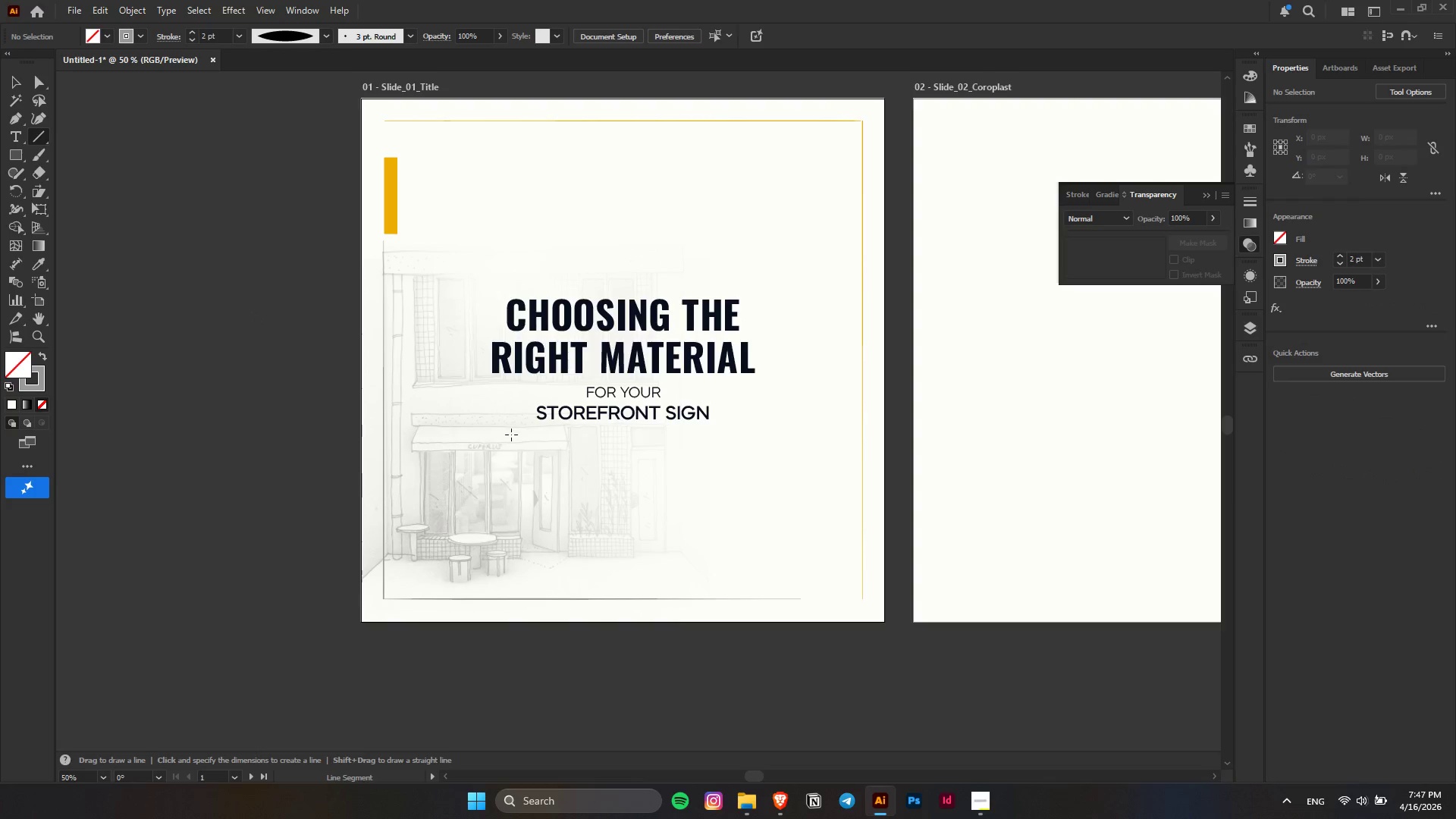 
hold_key(key=ShiftLeft, duration=1.5)
left_click_drag(start_coordinate=[528, 459], to_coordinate=[747, 461])
 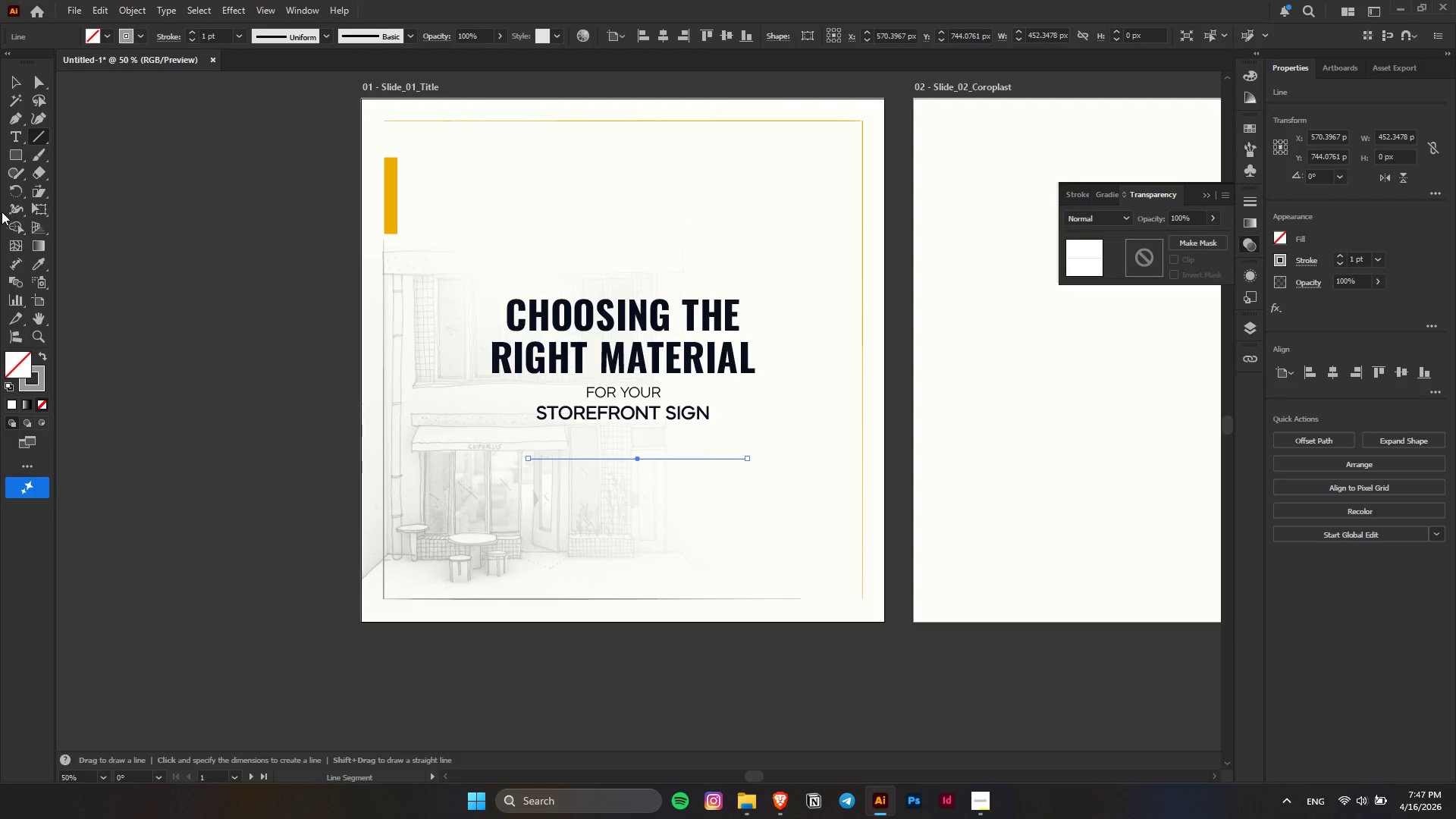 
key(Shift+ShiftLeft)
 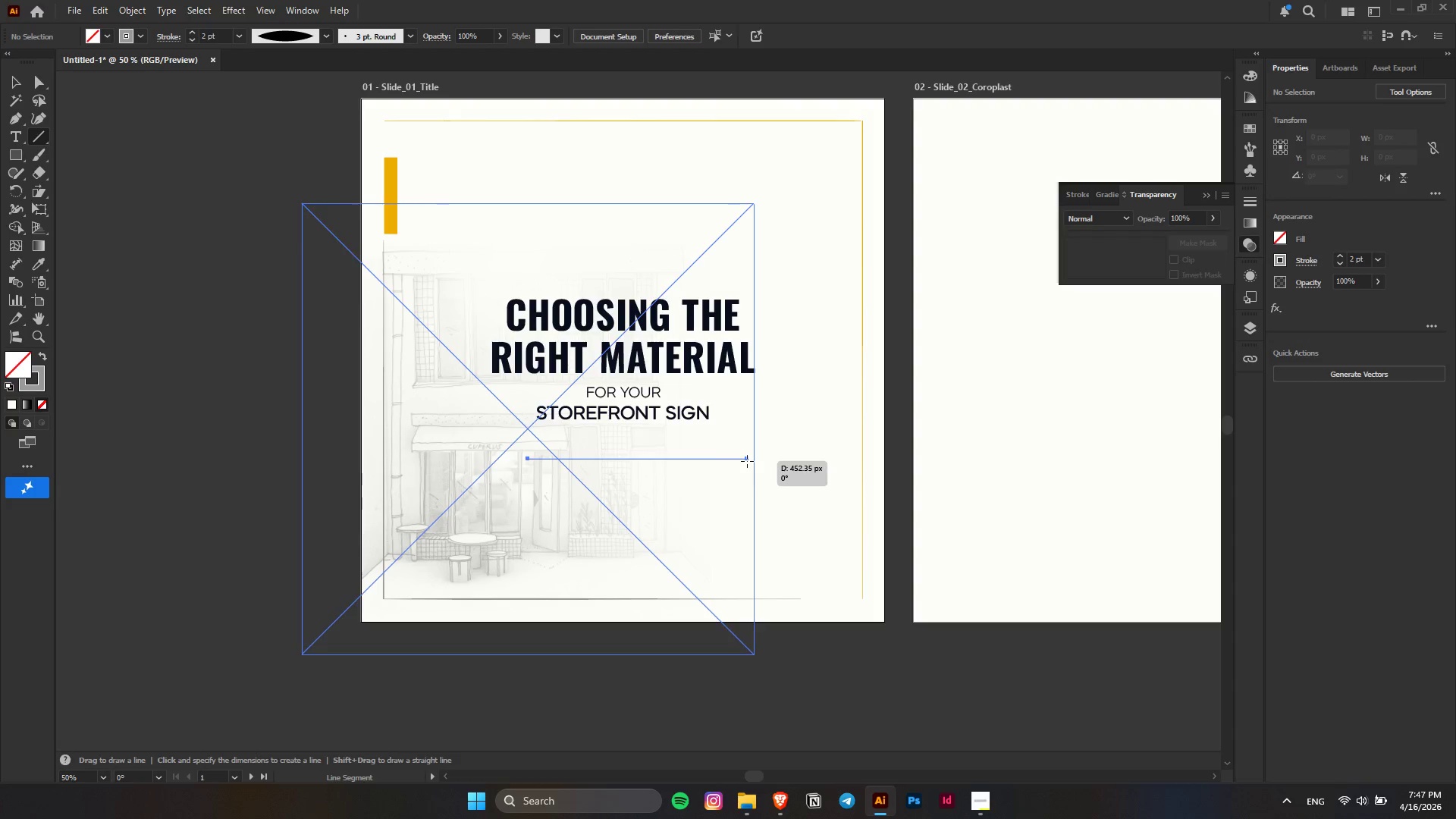 
key(Shift+ShiftLeft)
 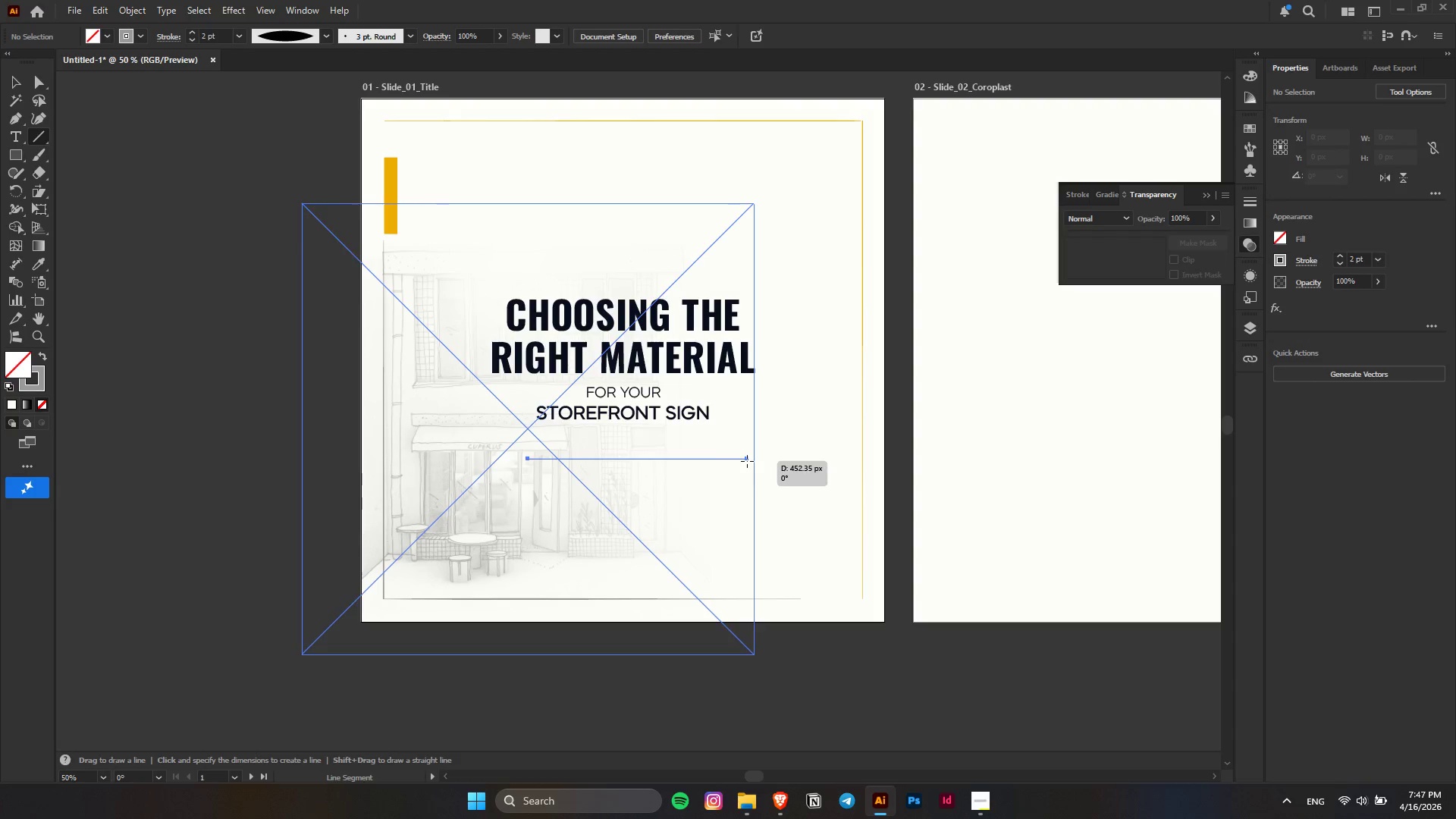 
key(Shift+ShiftLeft)
 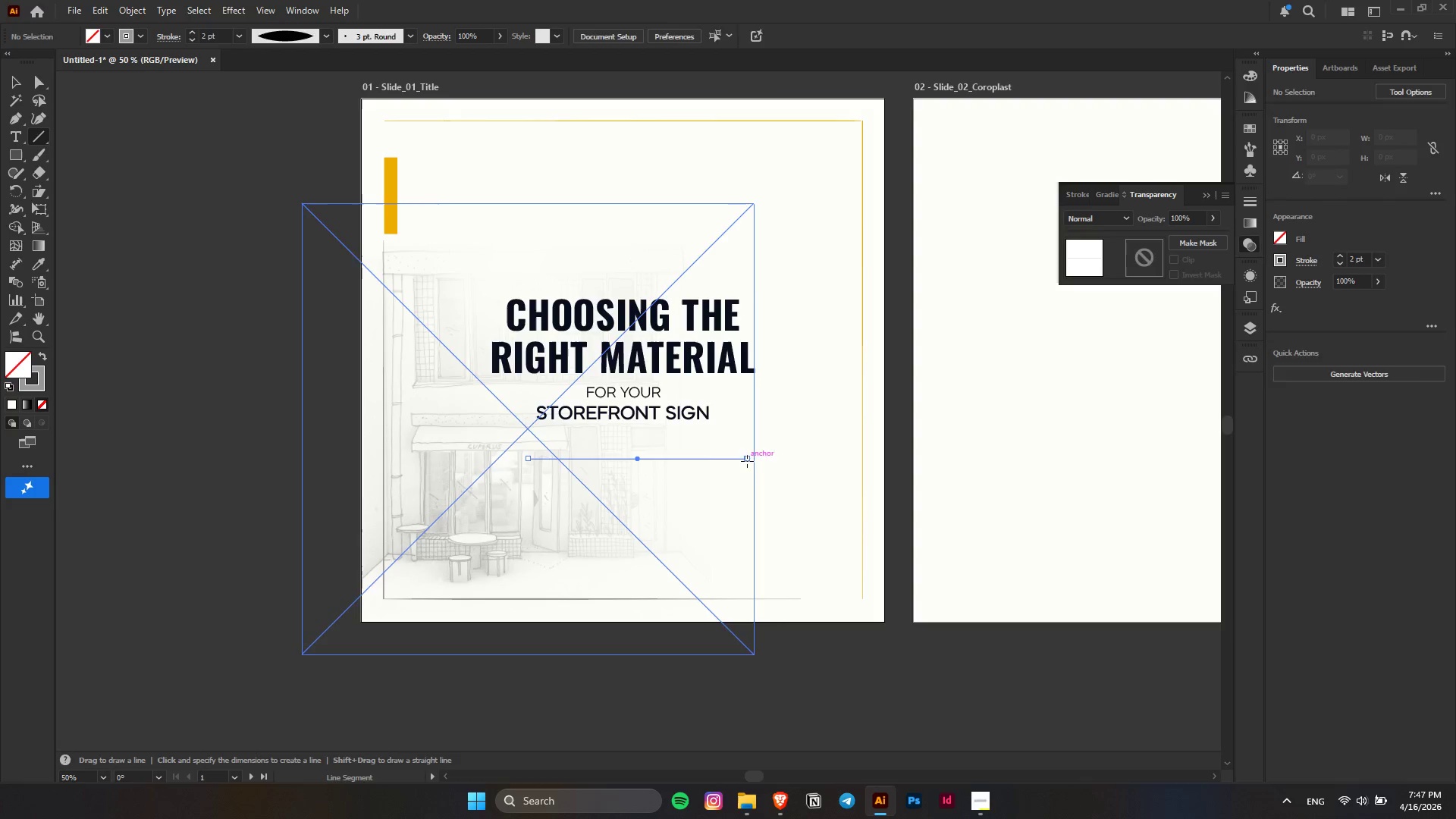 
key(Shift+ShiftLeft)
 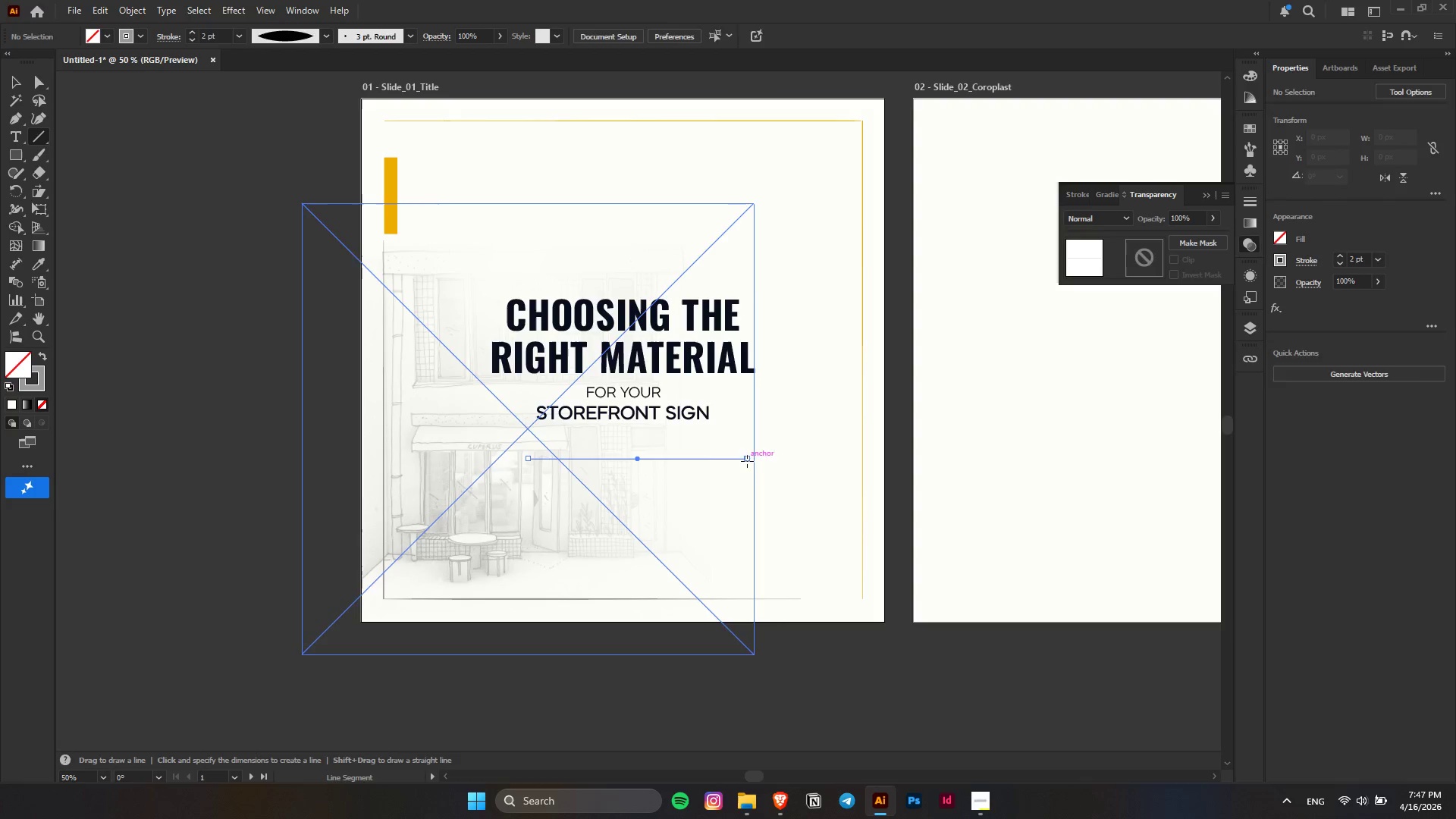 
key(Shift+ShiftLeft)
 